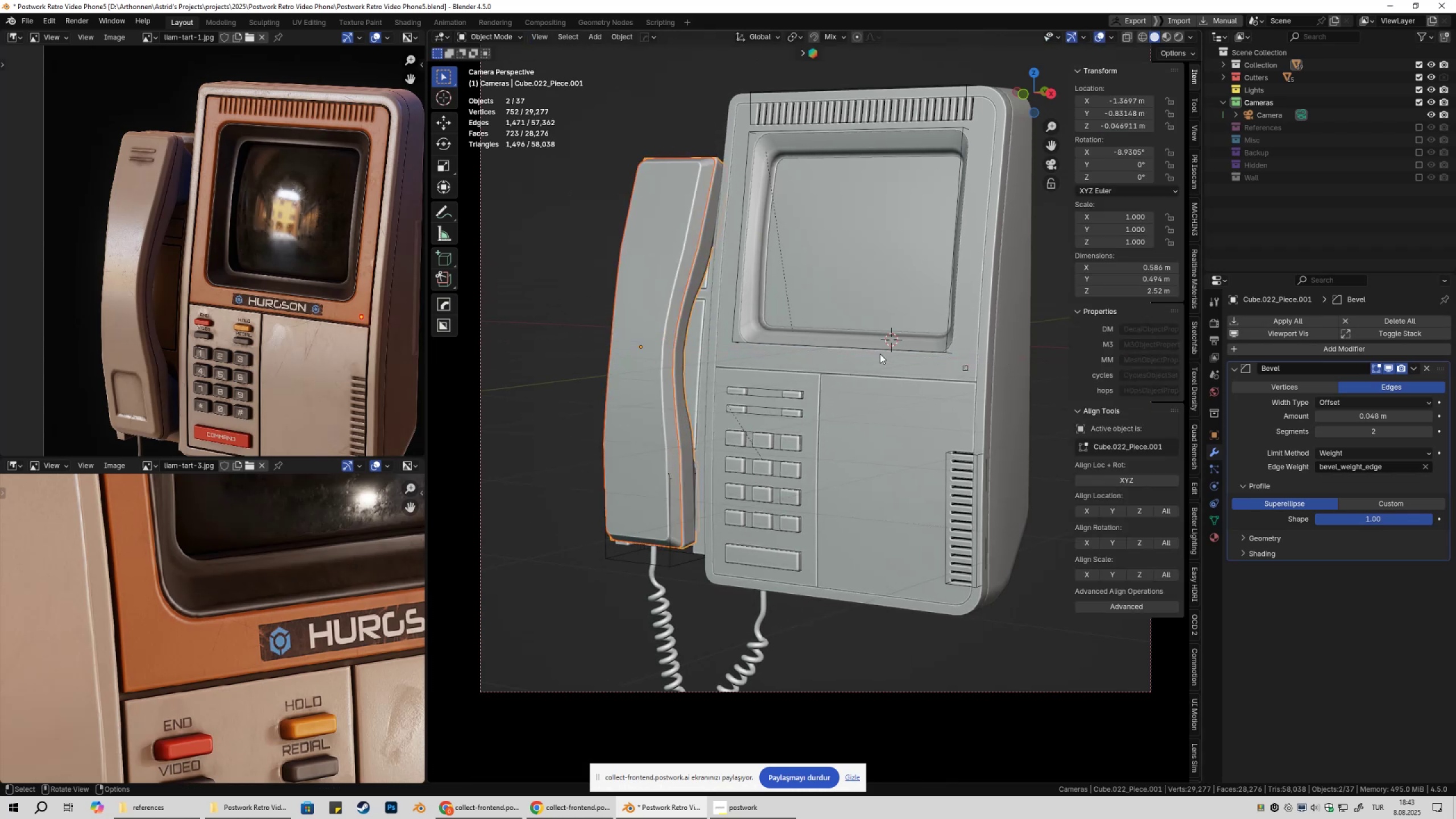 
scroll: coordinate [875, 354], scroll_direction: down, amount: 2.0
 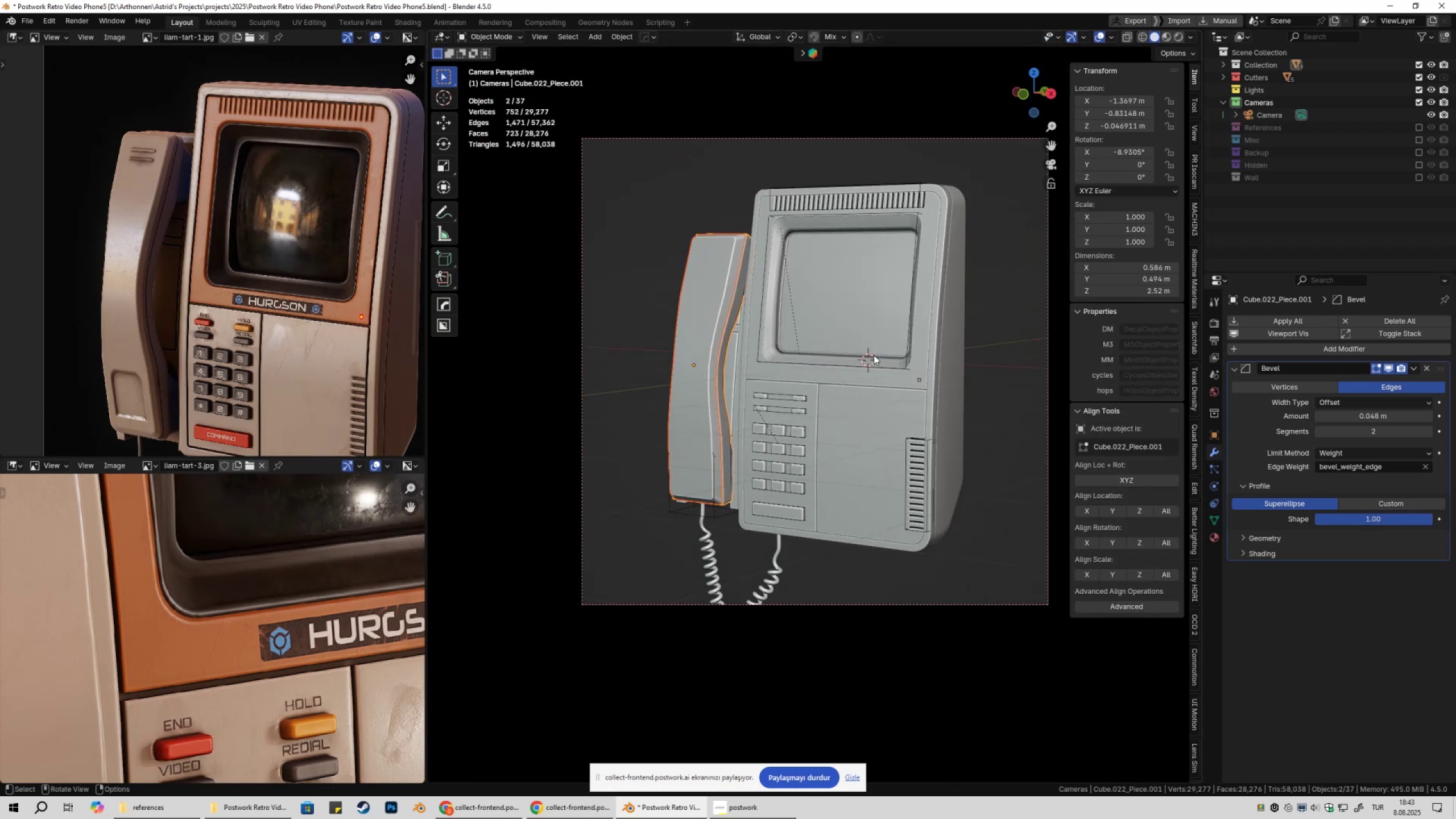 
key(Tab)
 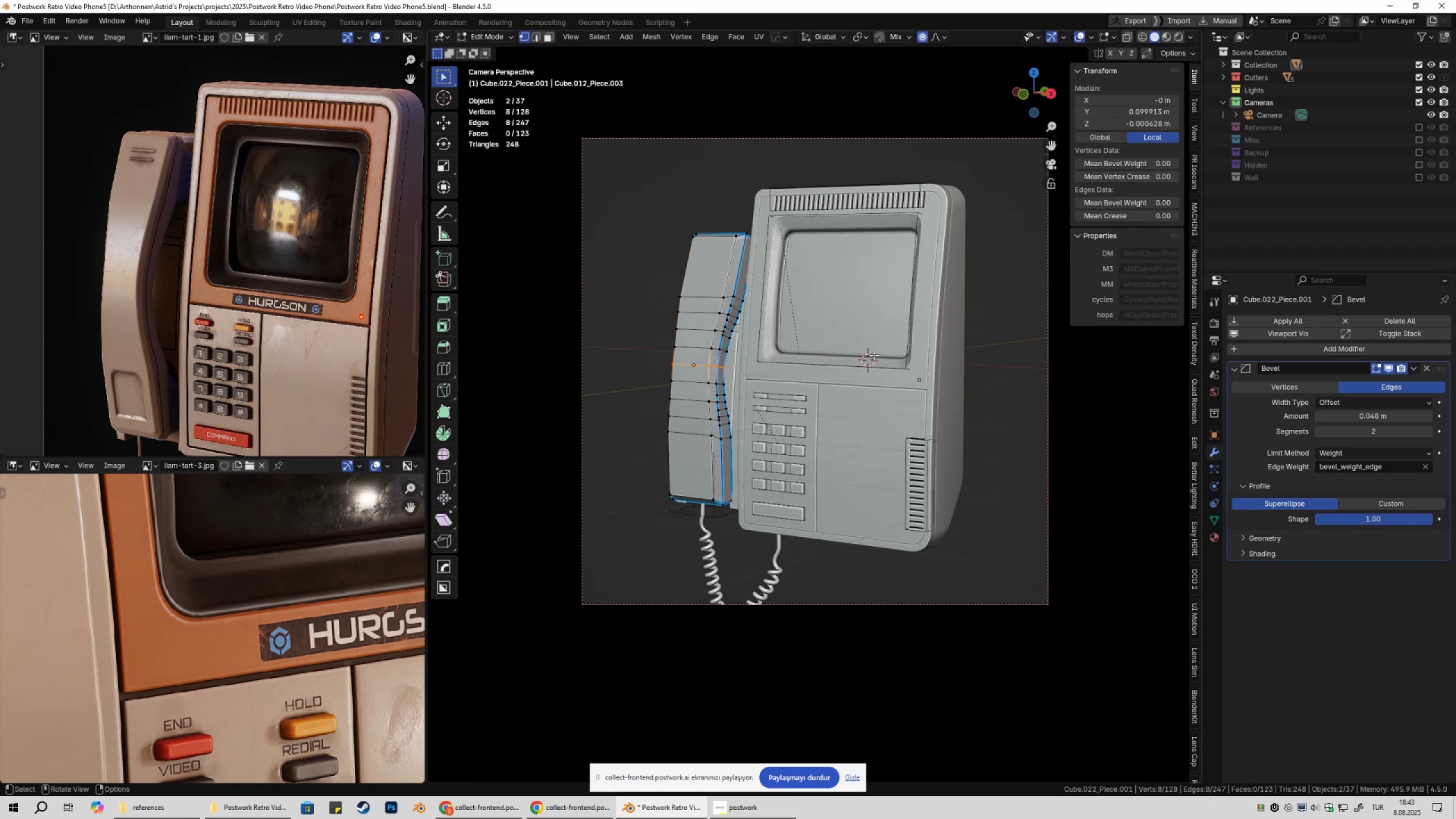 
key(A)
 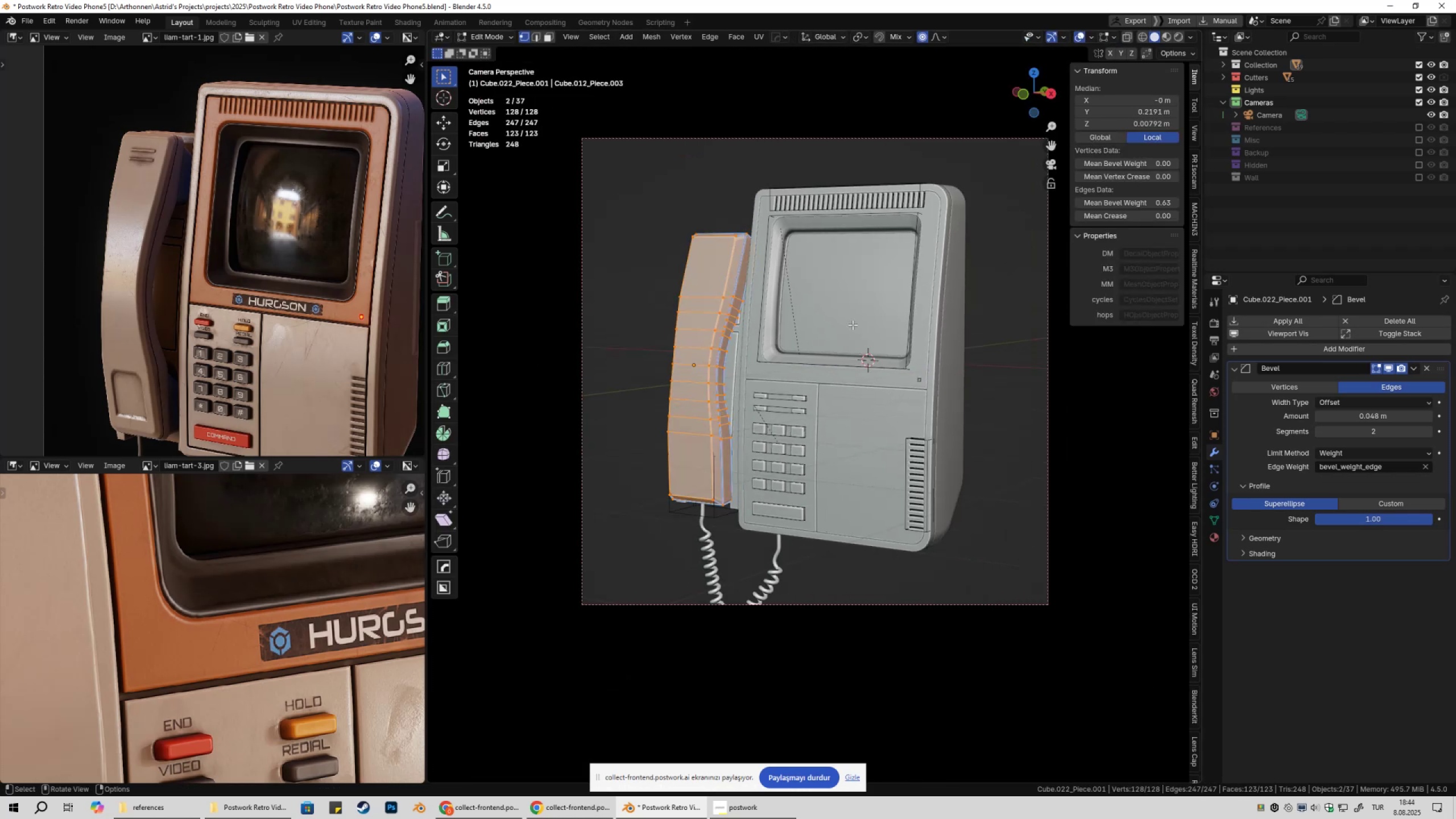 
key(Numpad1)
 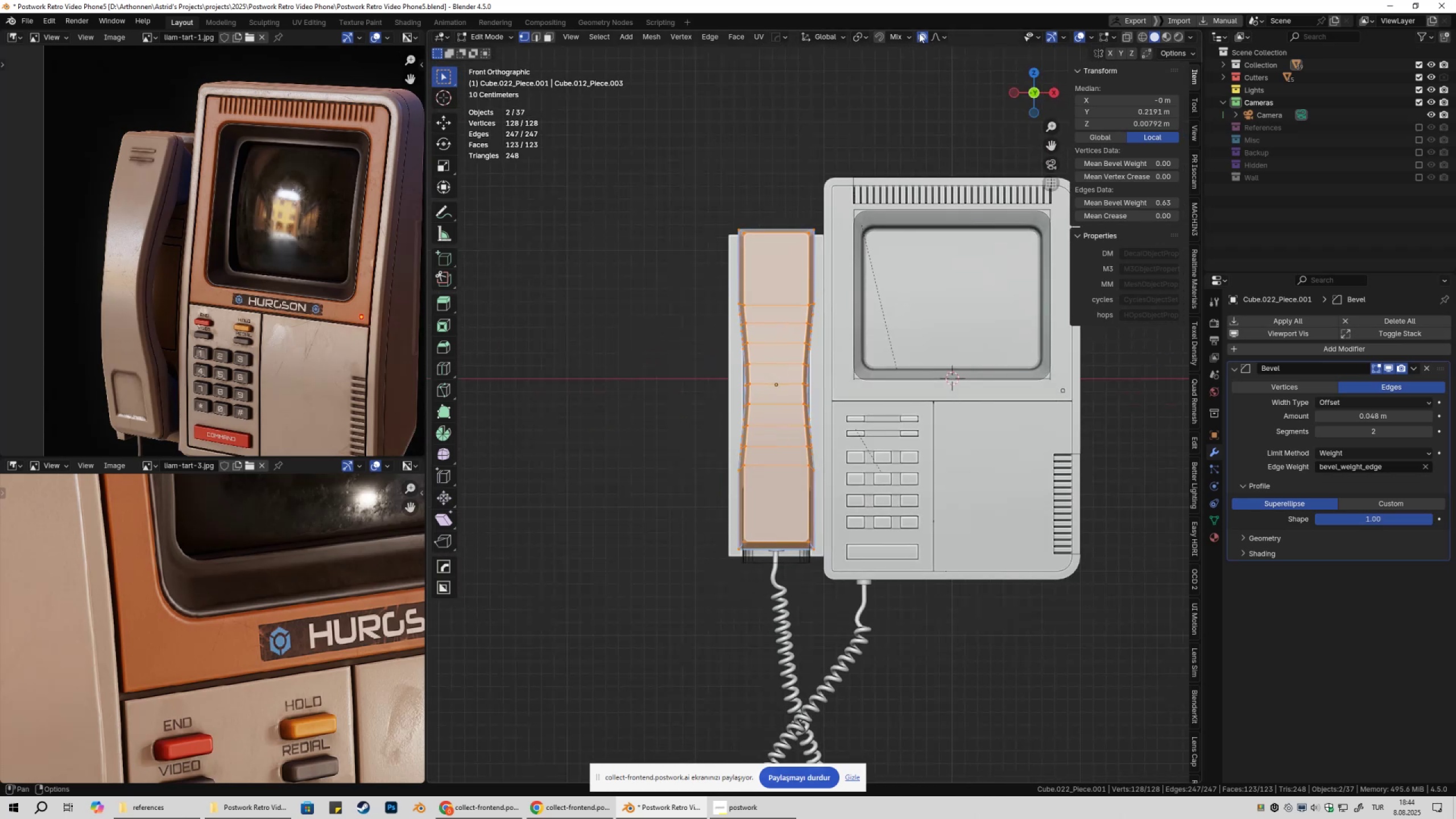 
left_click([920, 33])
 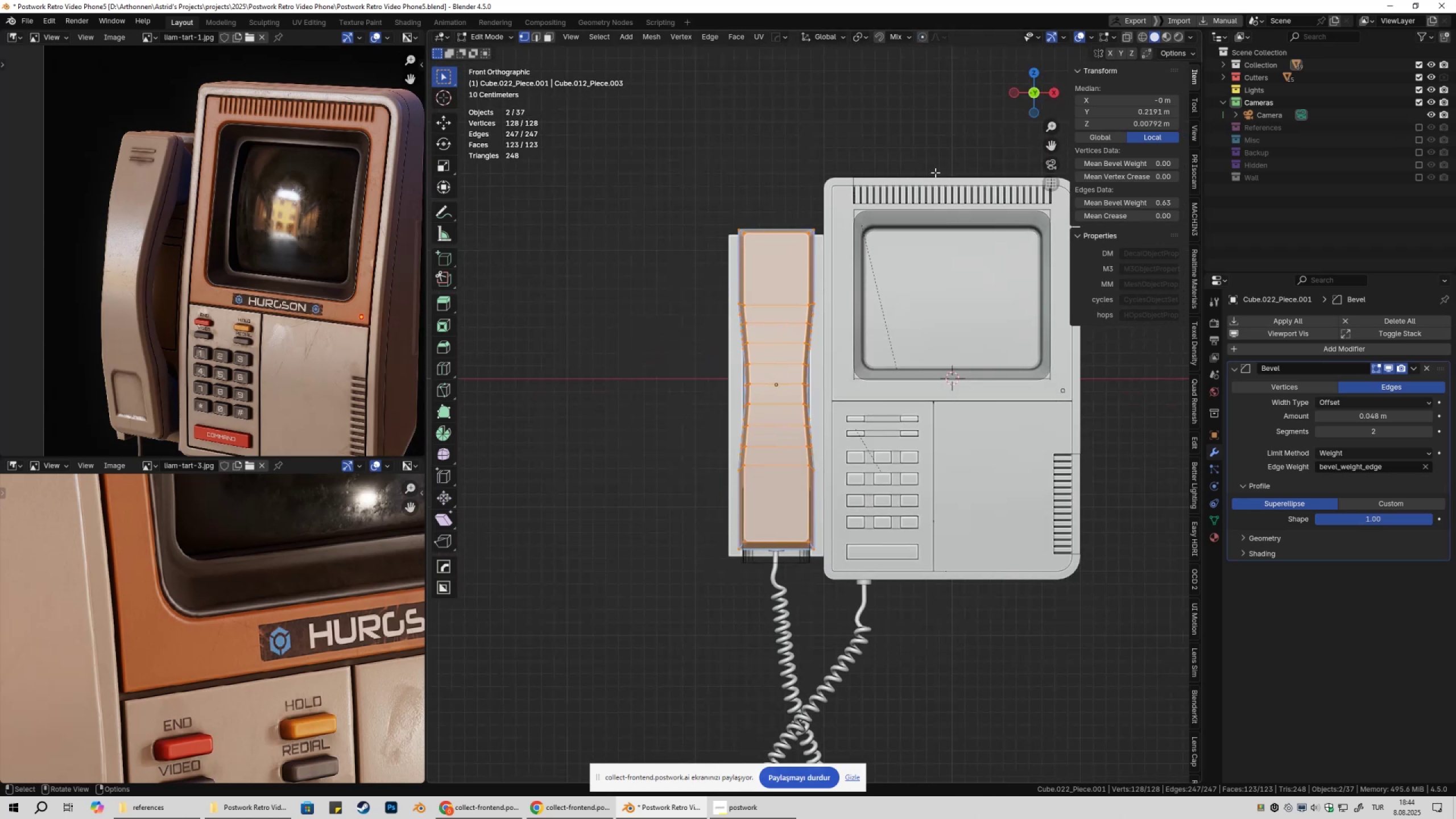 
scroll: coordinate [933, 221], scroll_direction: up, amount: 2.0
 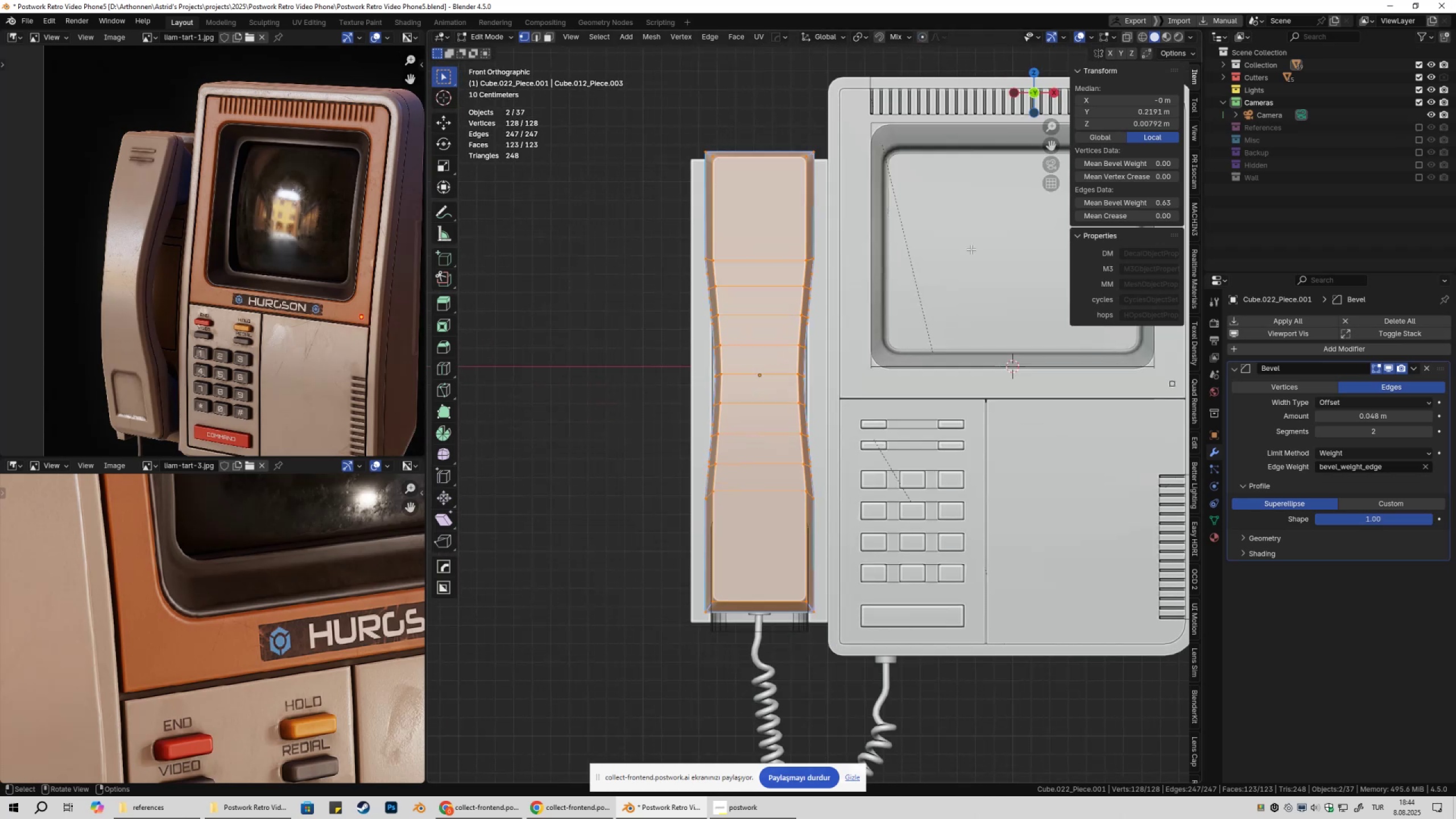 
type(sx)
 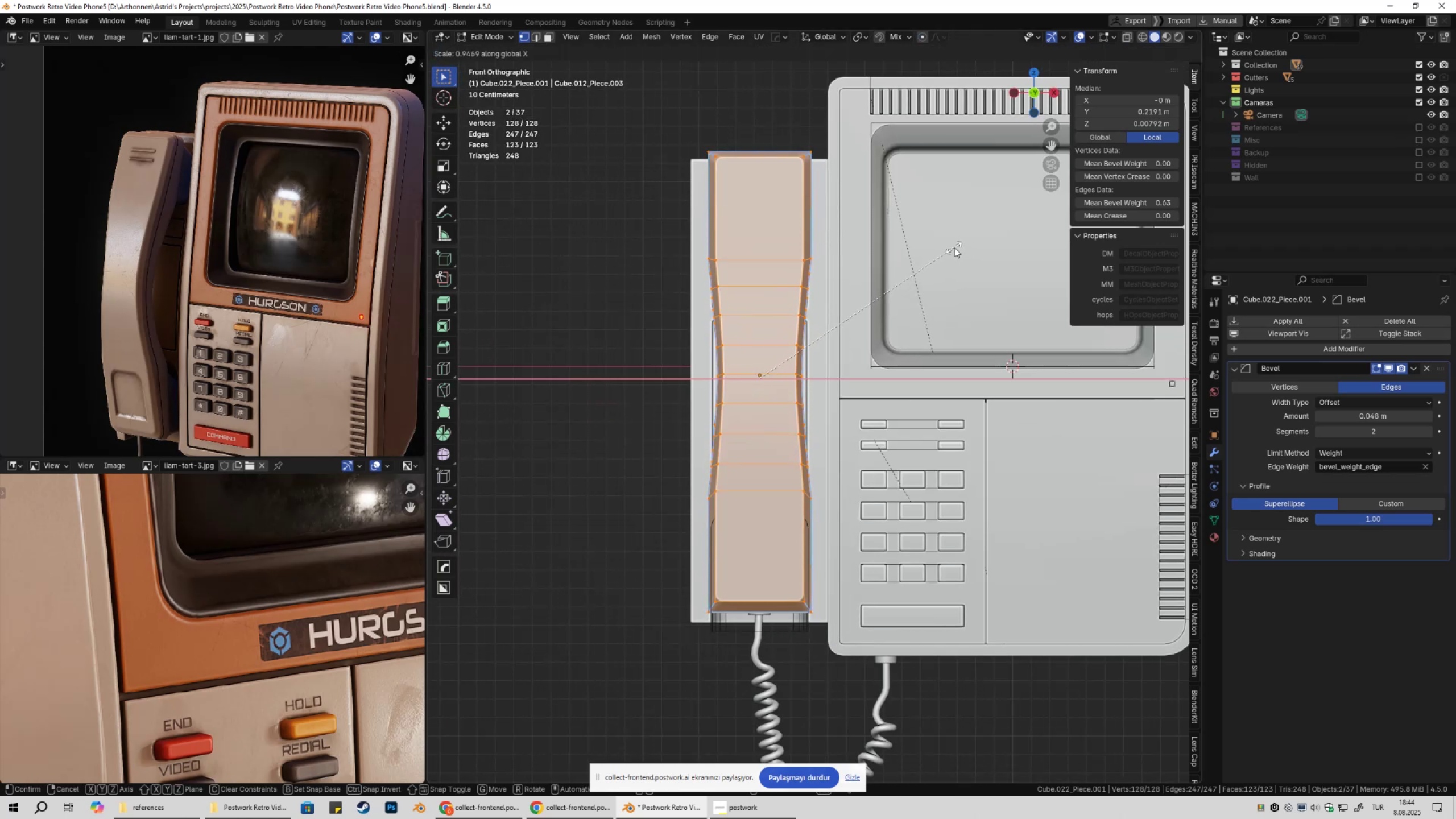 
left_click([955, 247])
 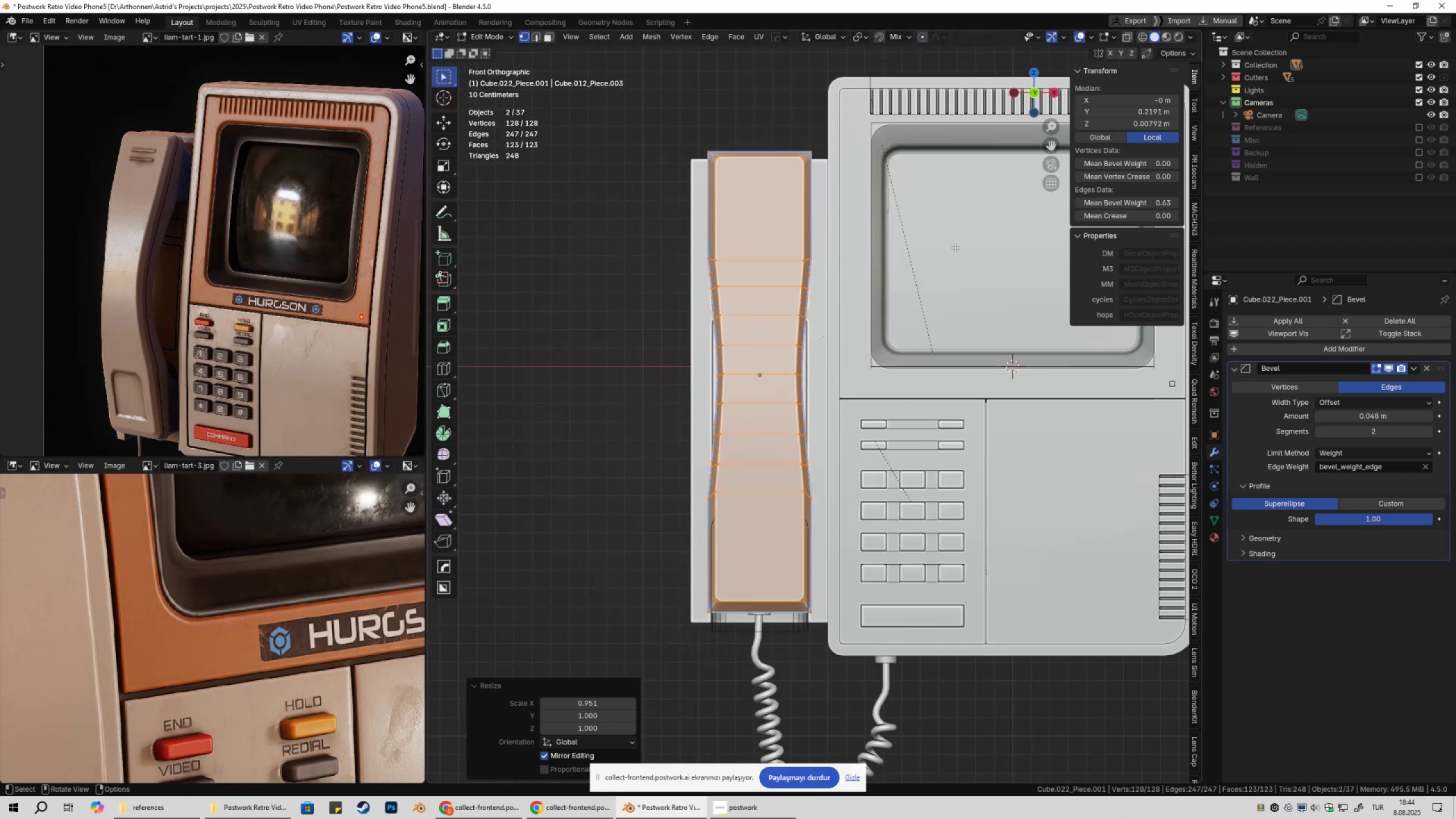 
key(Tab)
 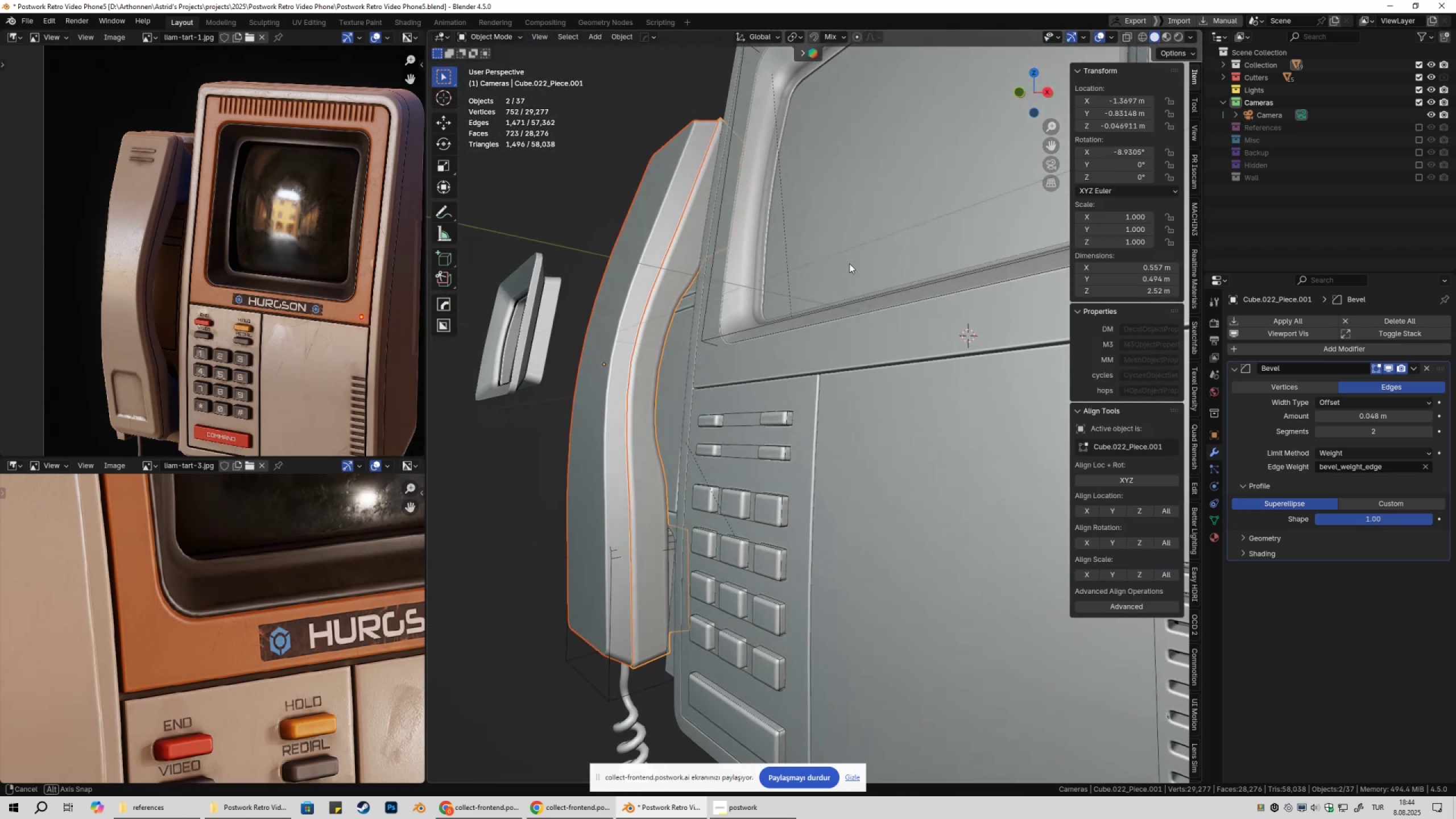 
scroll: coordinate [851, 268], scroll_direction: down, amount: 3.0
 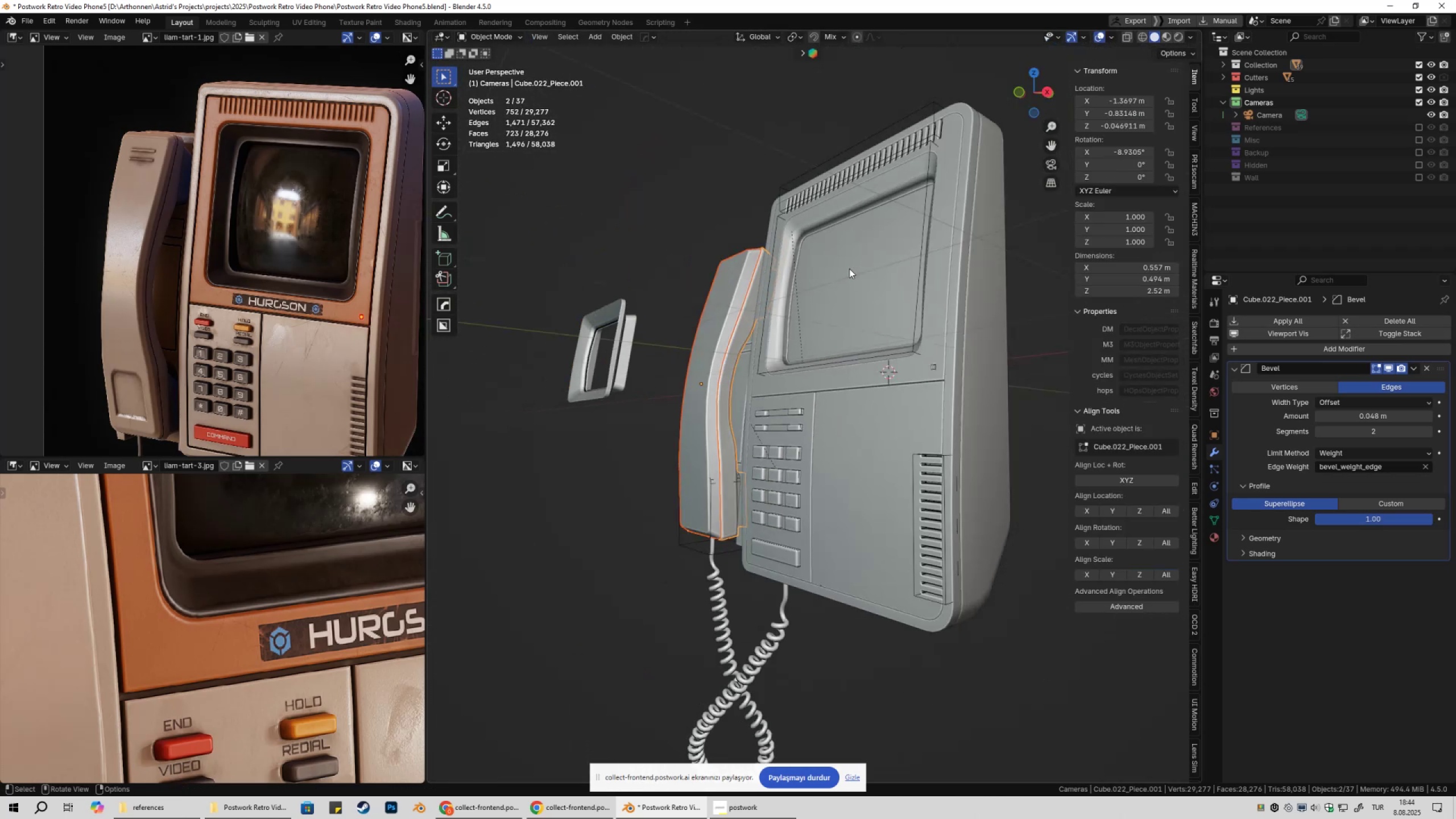 
key(Numpad0)
 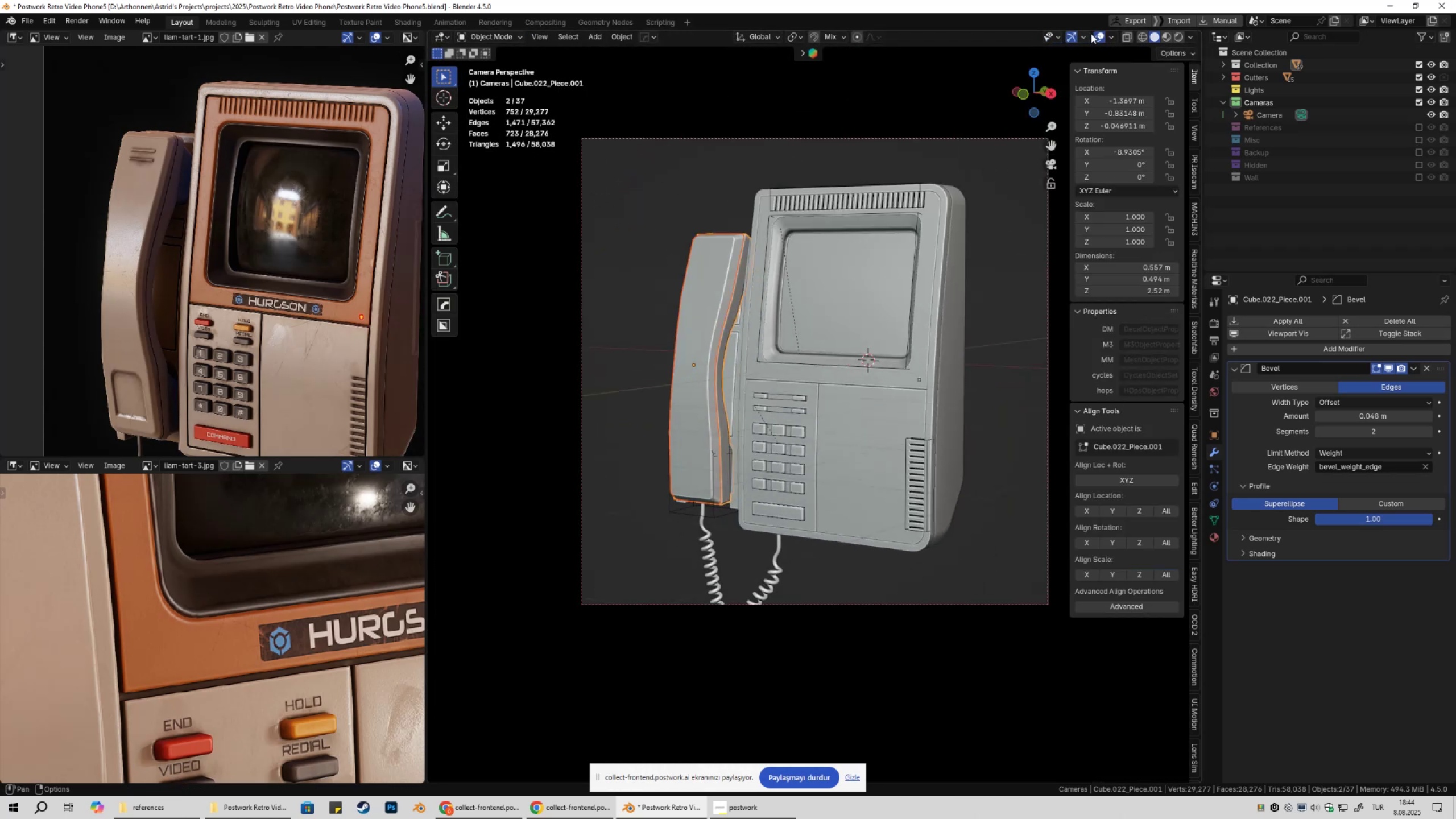 
left_click([1098, 36])
 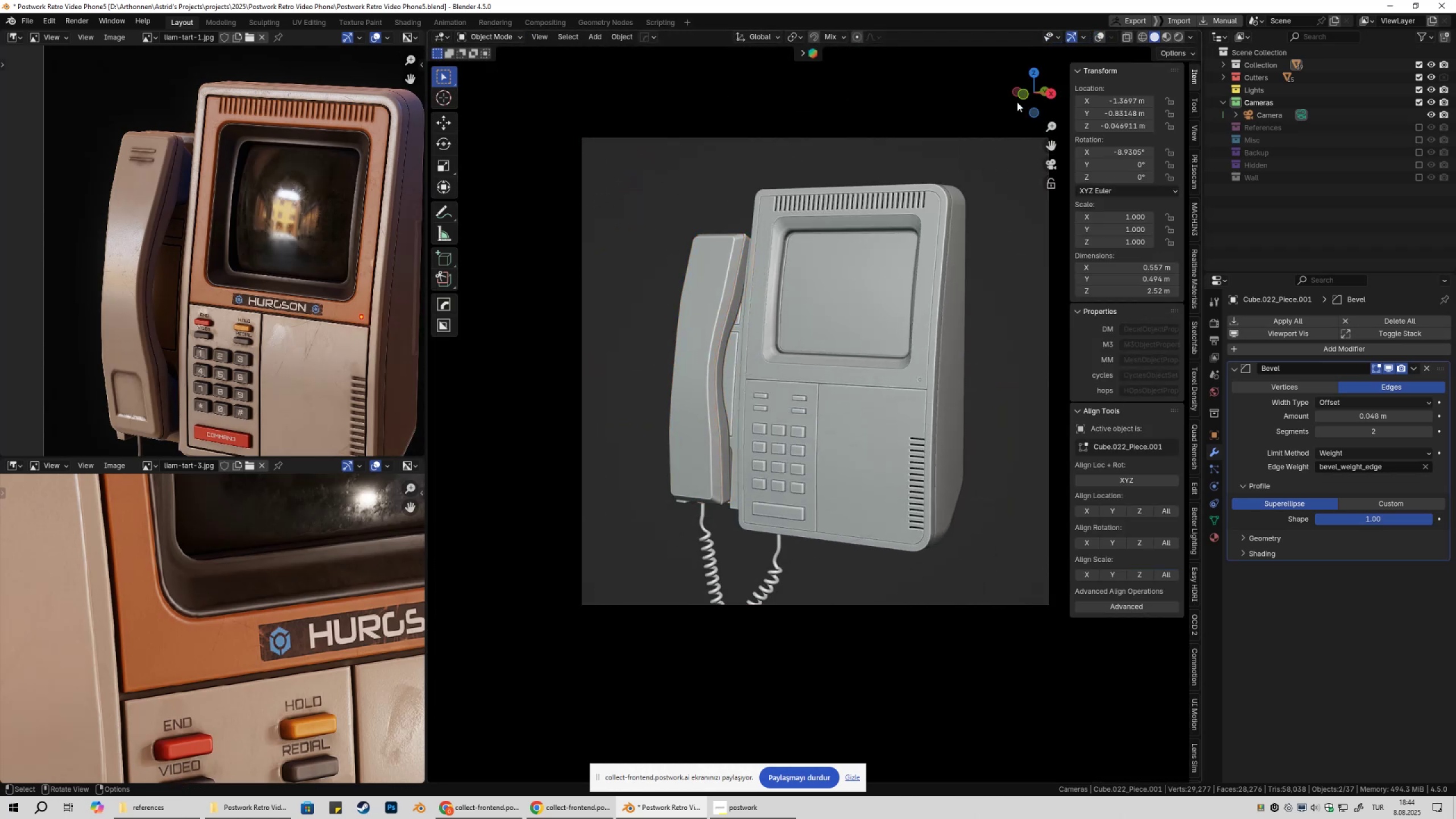 
type(sx)
key(Tab)
key(Escape)
key(Tab)
type(sx)
 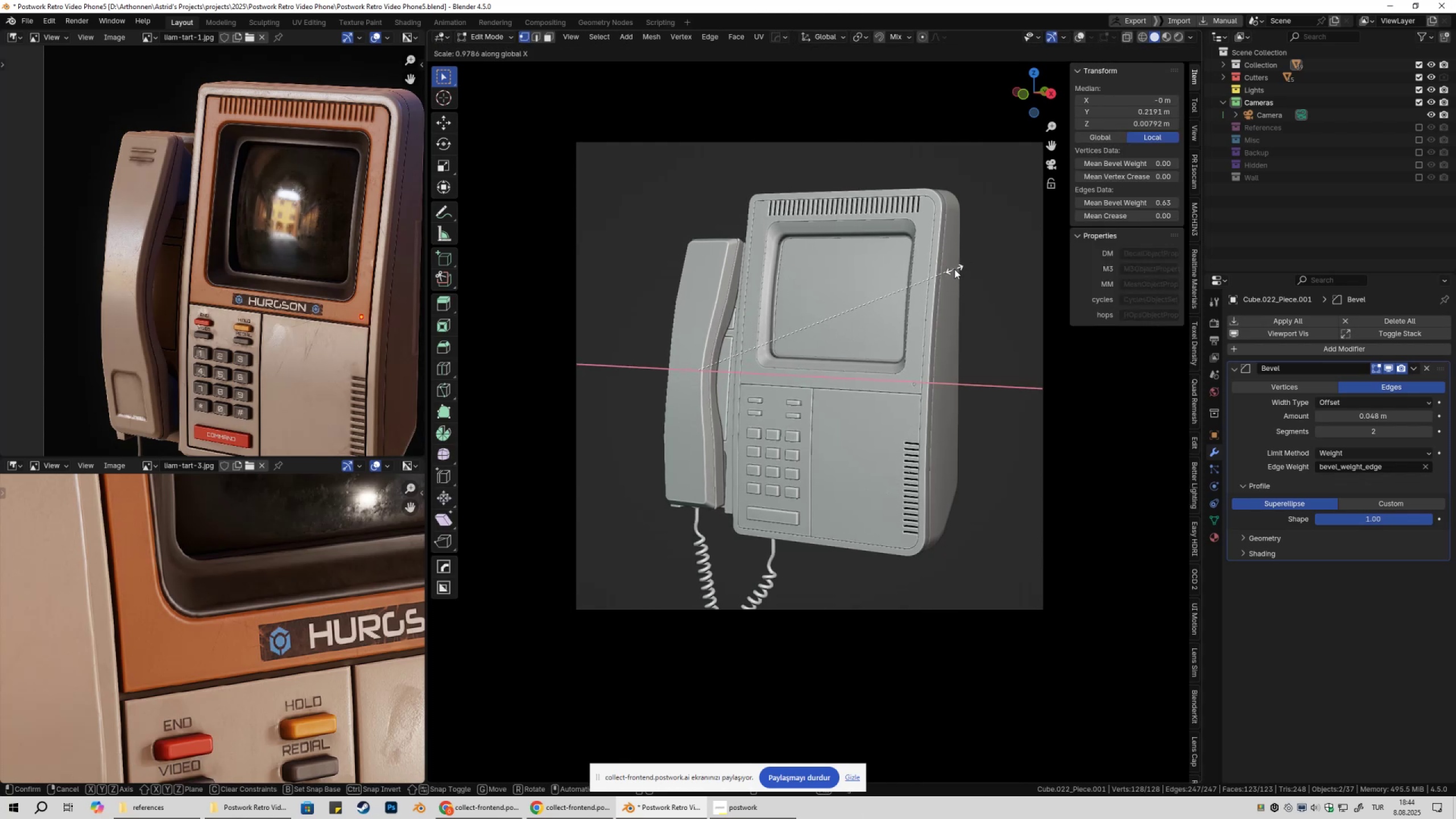 
hold_key(key=ShiftLeft, duration=1.52)
 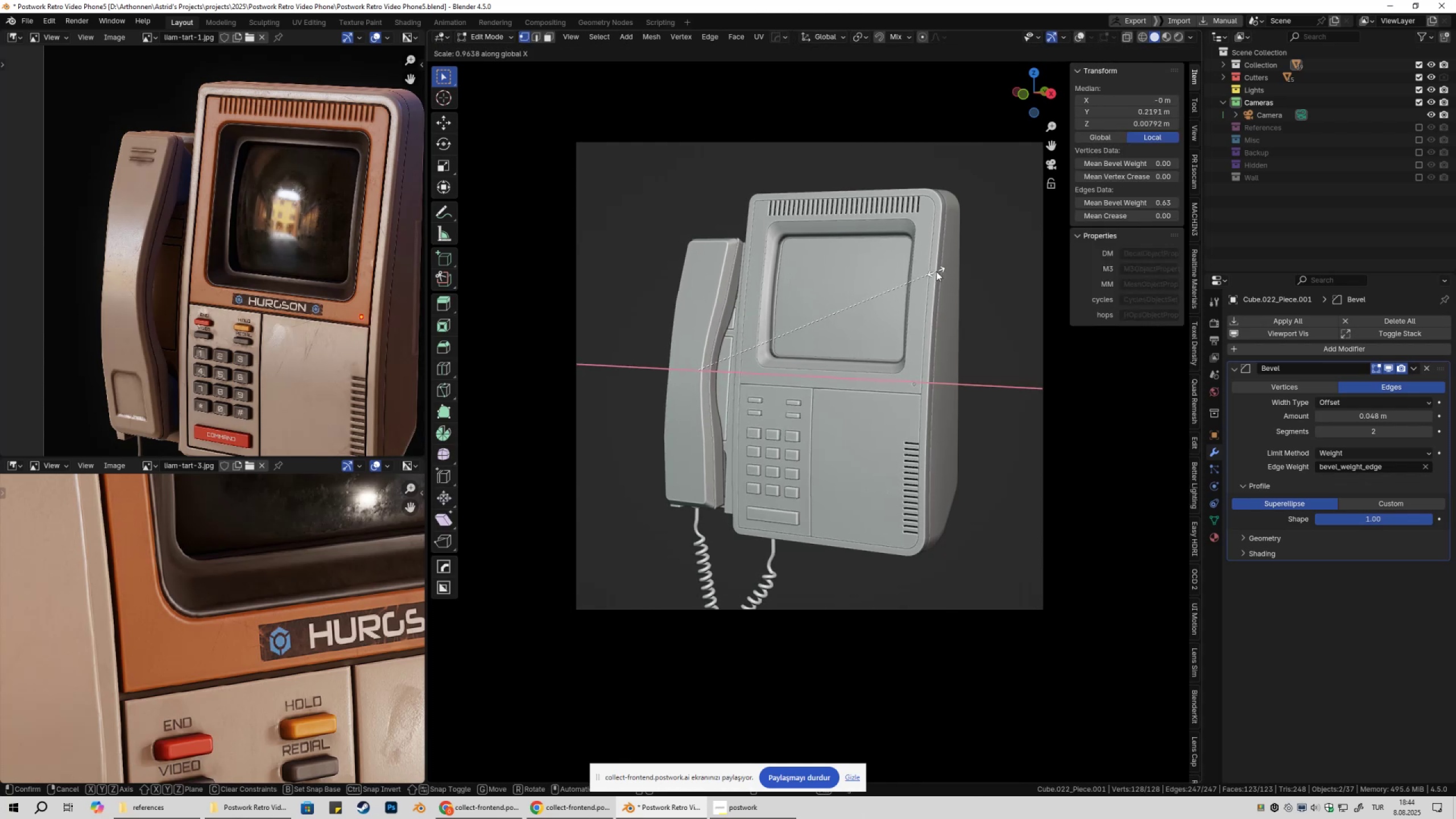 
hold_key(key=ShiftLeft, duration=1.52)
 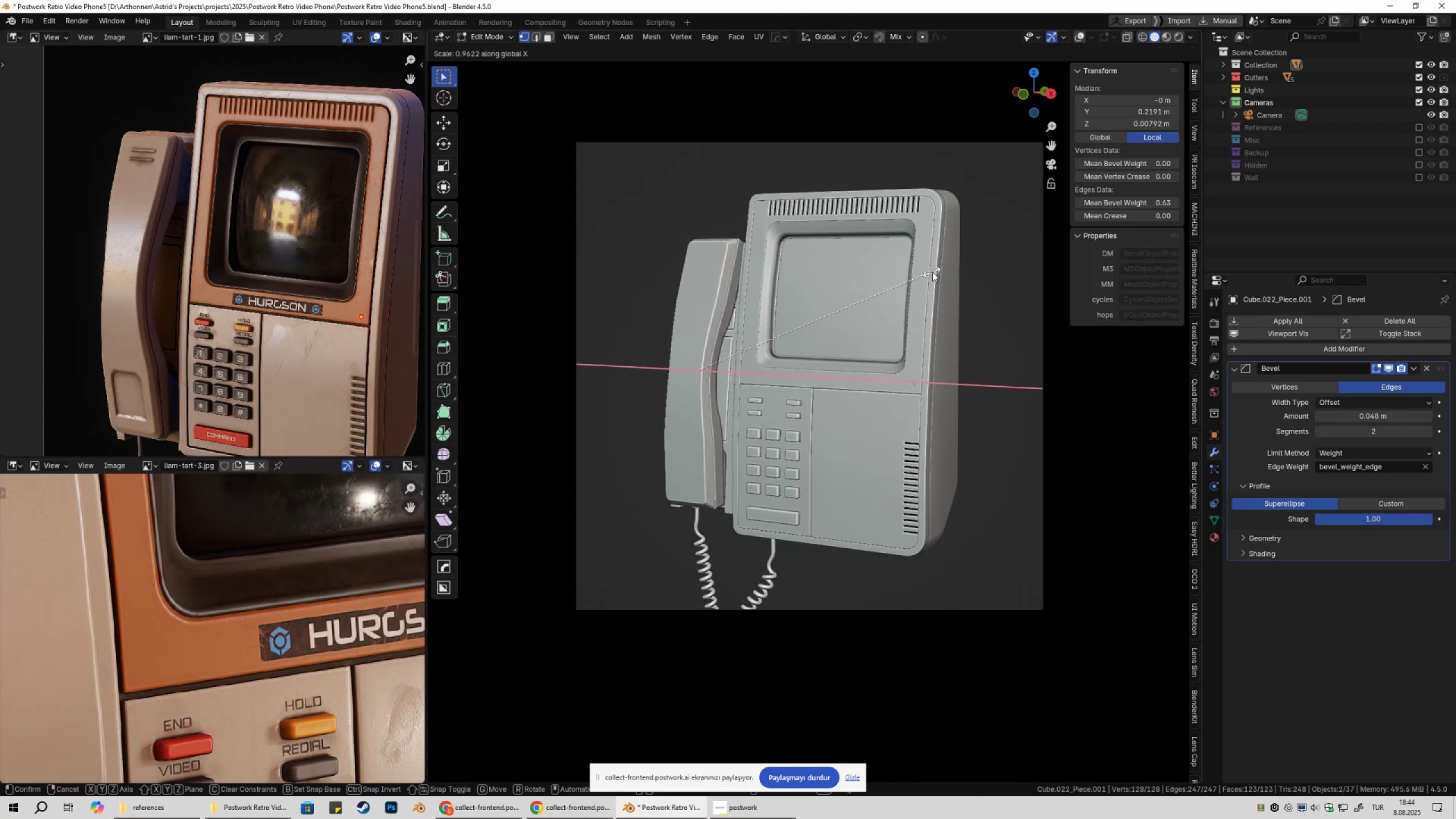 
hold_key(key=ShiftLeft, duration=1.52)
 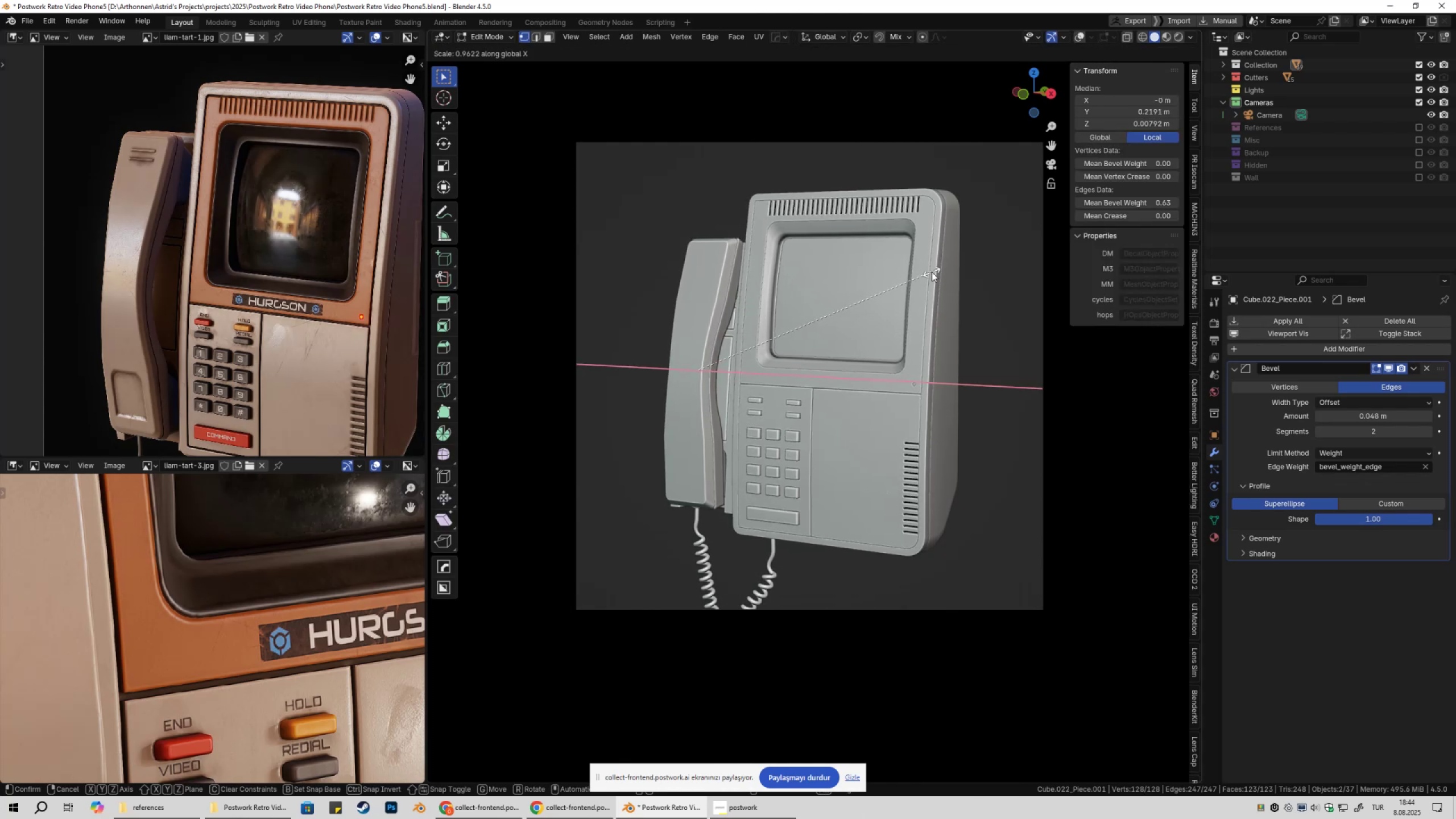 
hold_key(key=ShiftLeft, duration=1.51)
 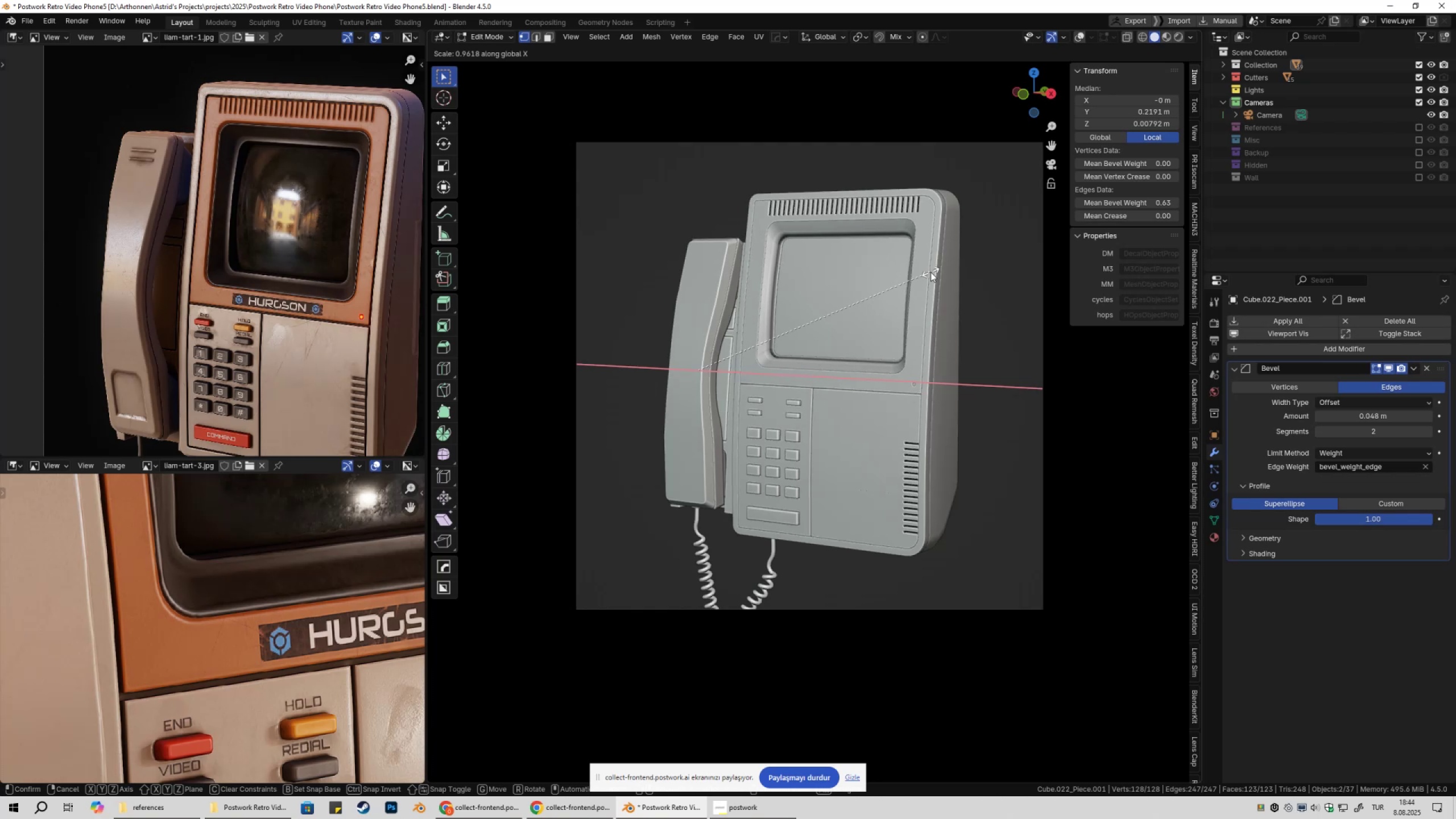 
hold_key(key=ShiftLeft, duration=1.52)
 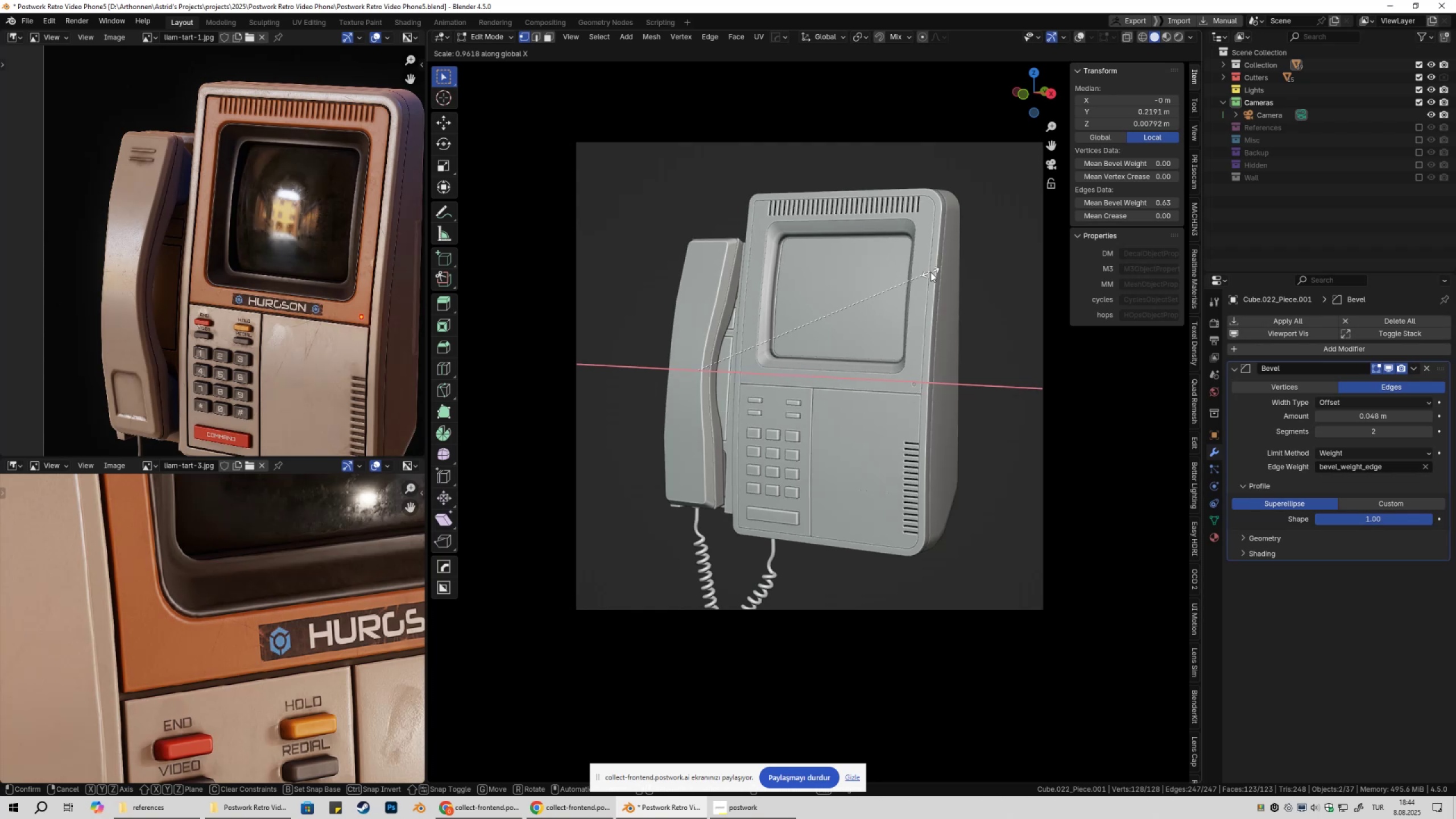 
hold_key(key=ShiftLeft, duration=1.52)
 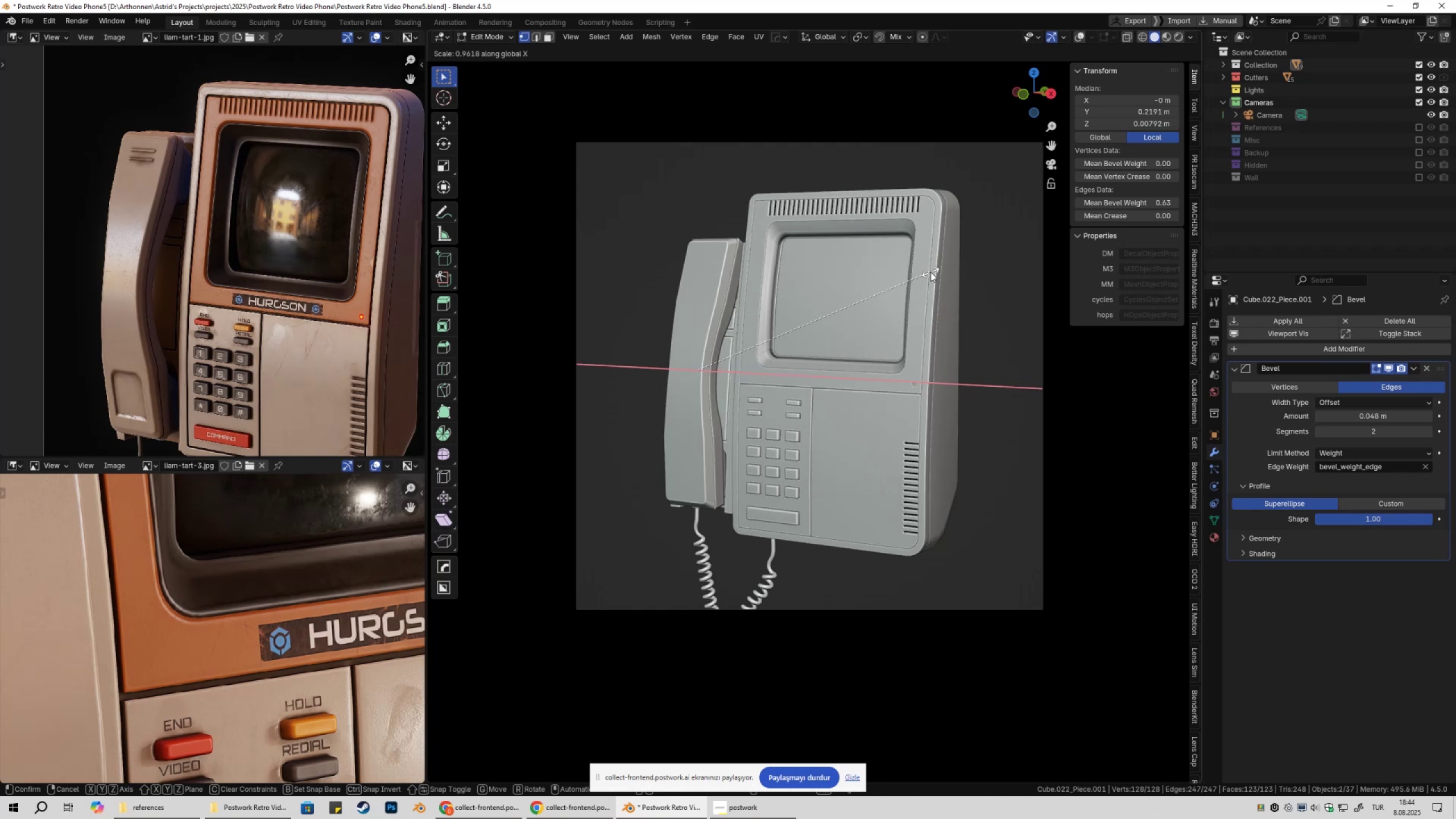 
hold_key(key=ShiftLeft, duration=1.24)
left_click([930, 272])
 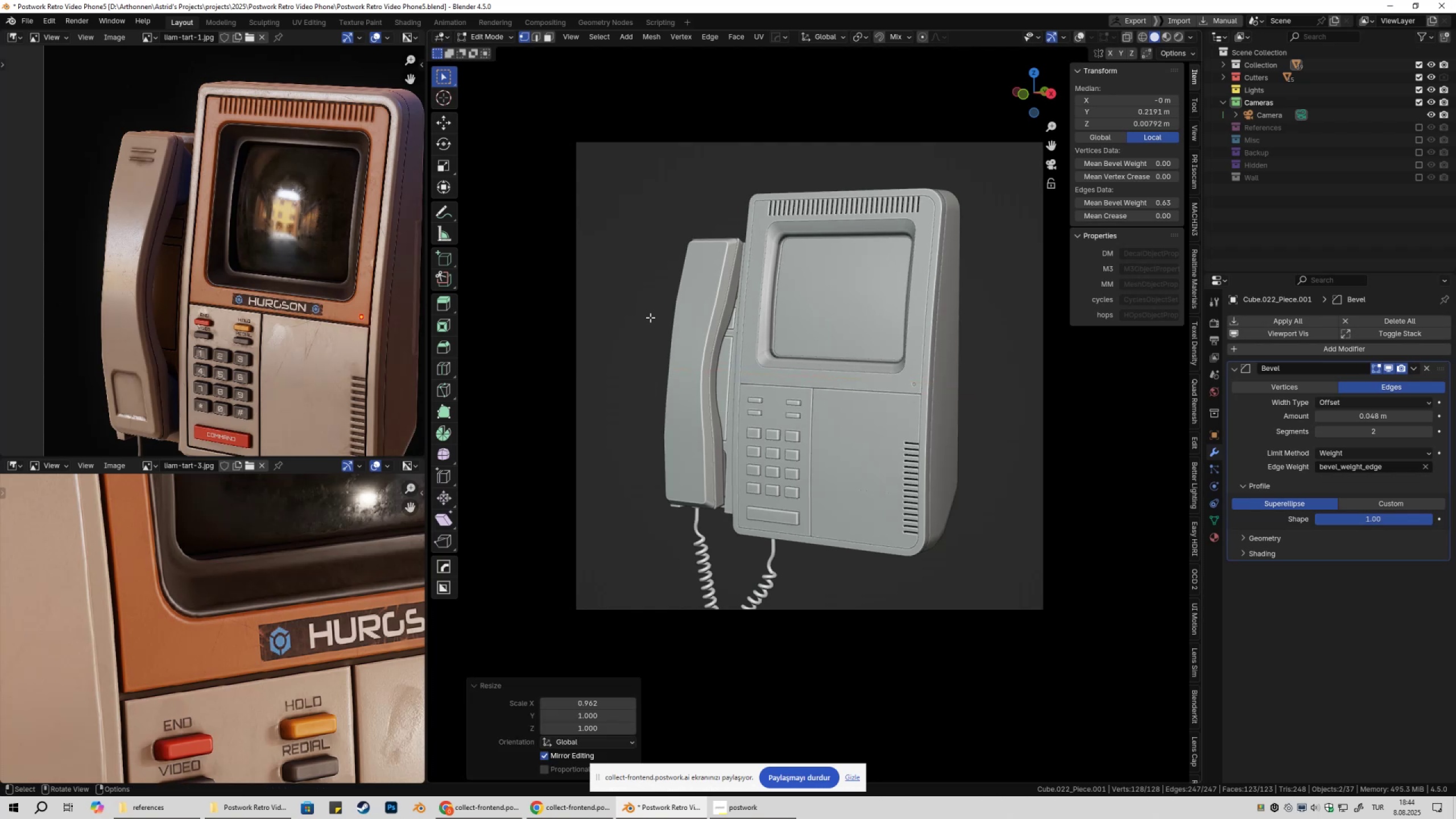 
scroll: coordinate [702, 327], scroll_direction: up, amount: 4.0
 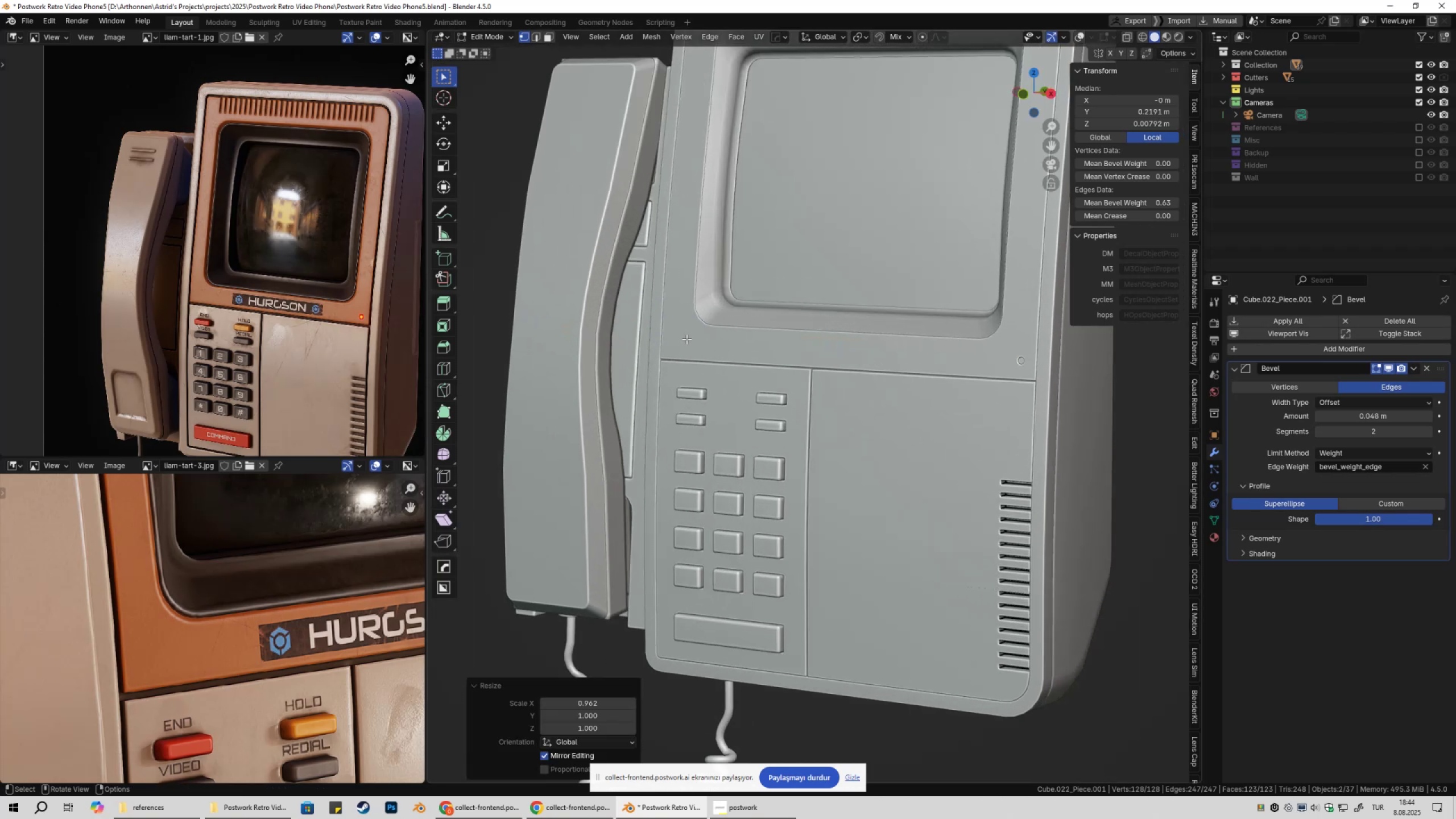 
scroll: coordinate [686, 342], scroll_direction: down, amount: 5.0
 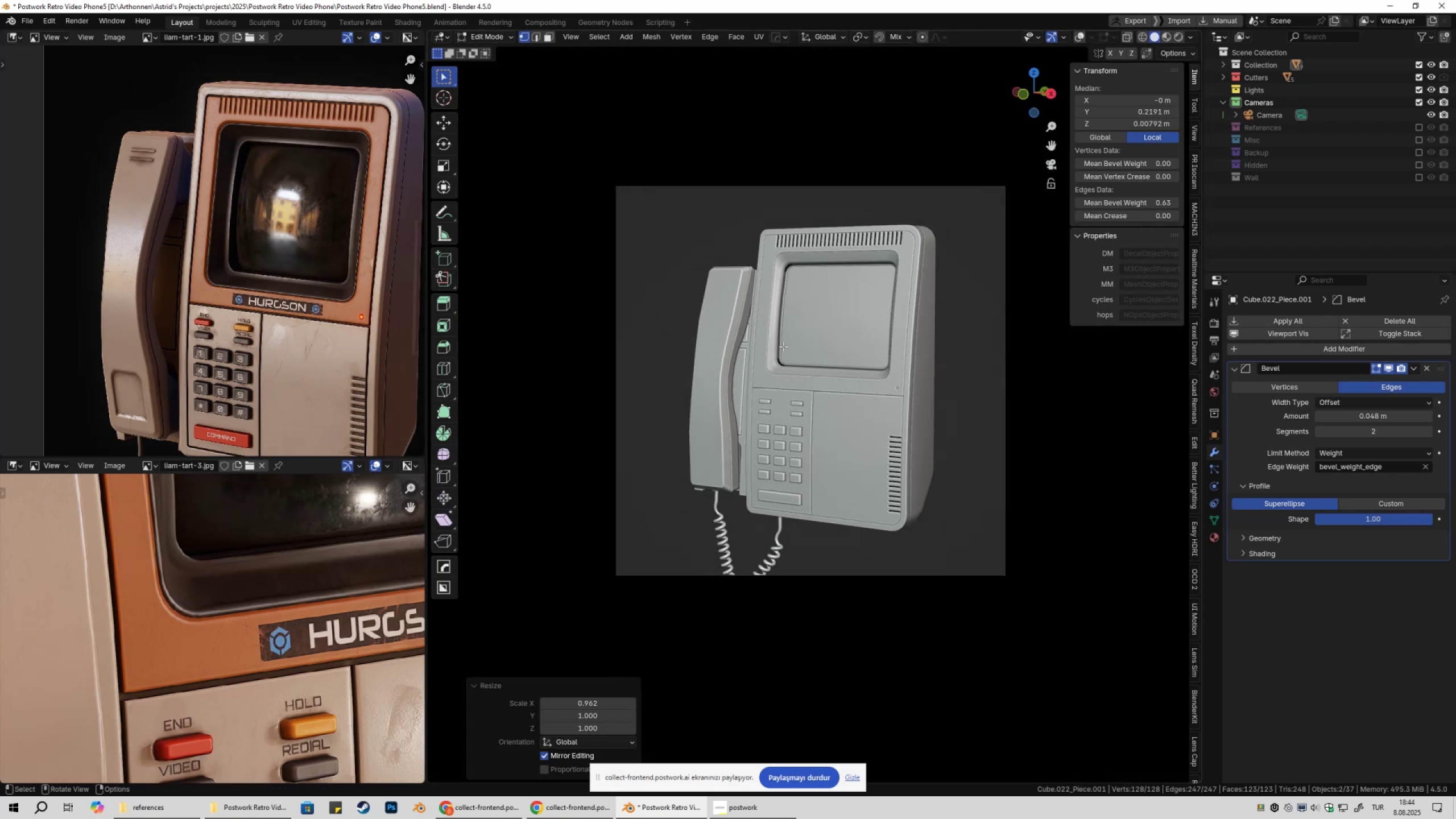 
scroll: coordinate [784, 346], scroll_direction: up, amount: 3.0
 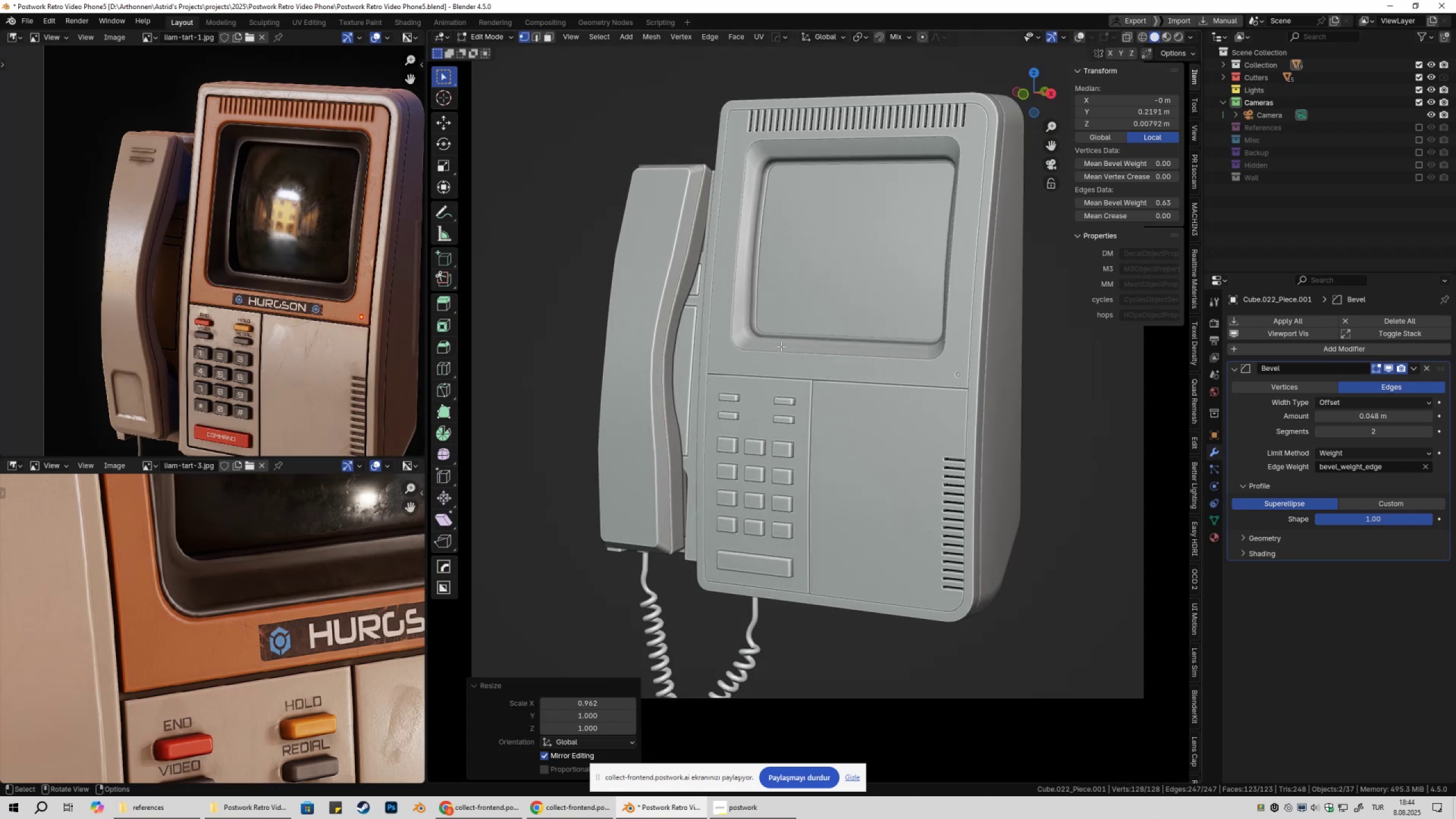 
key(Tab)
 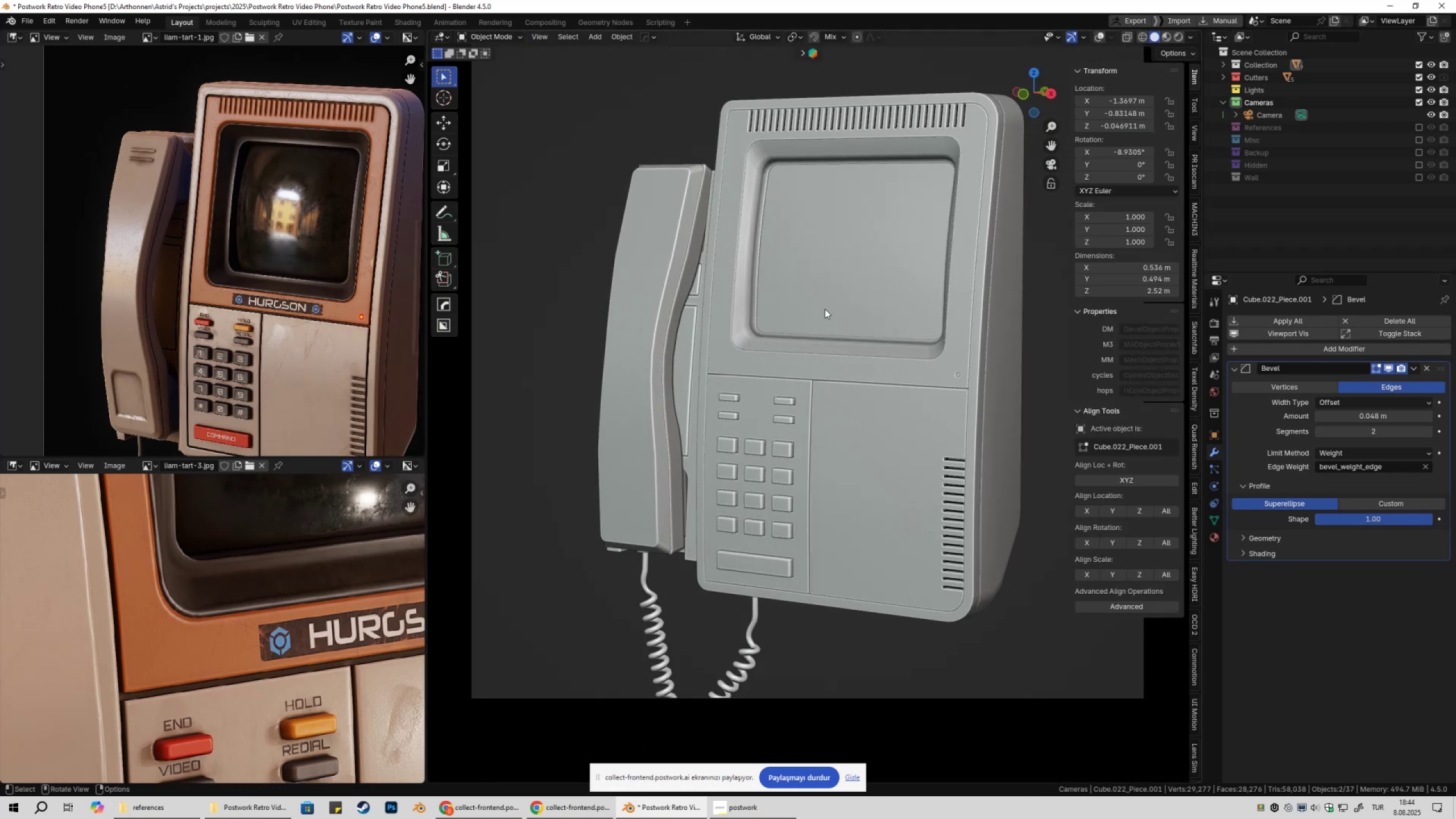 
key(Tab)
 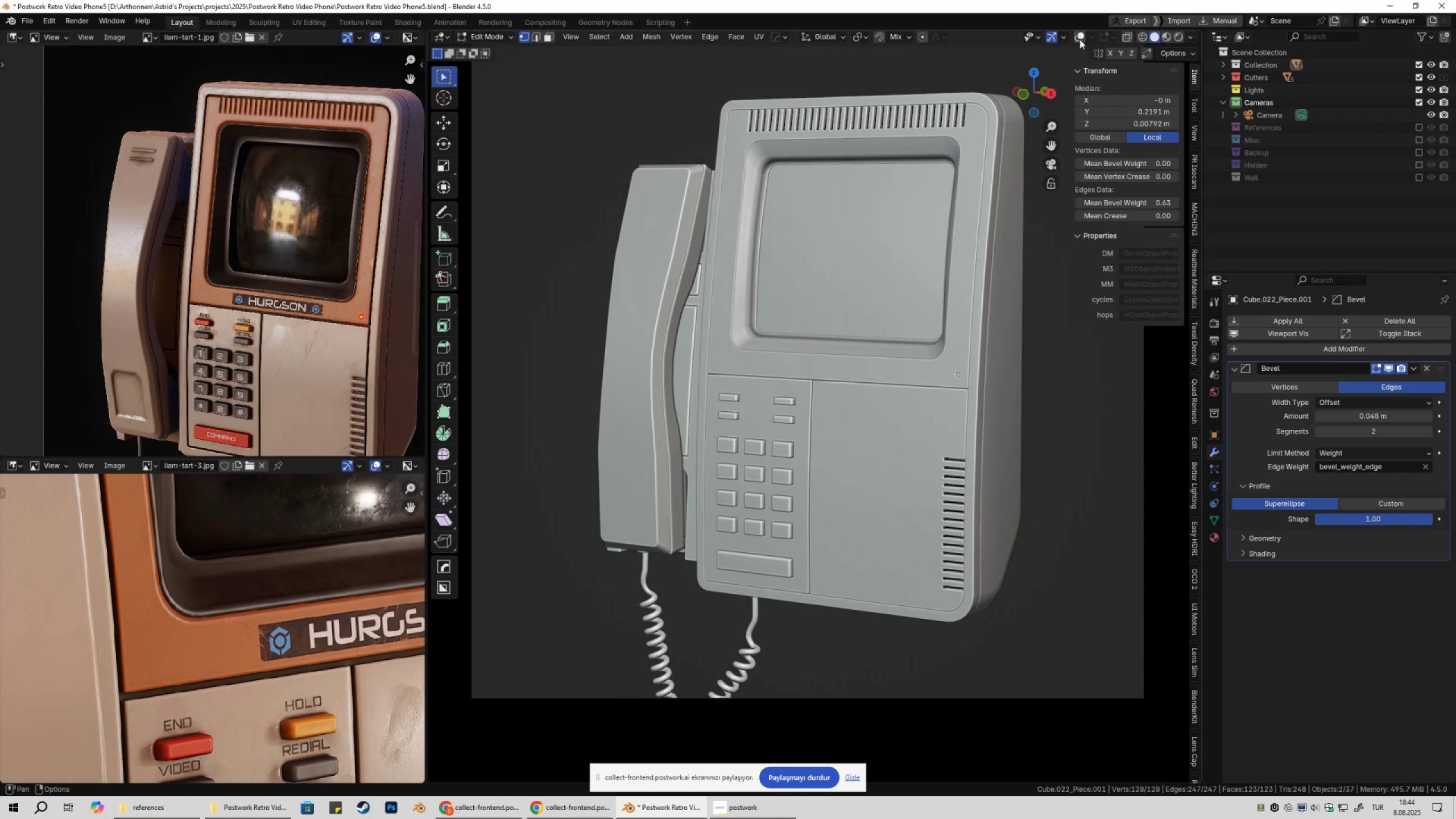 
left_click([1080, 36])
 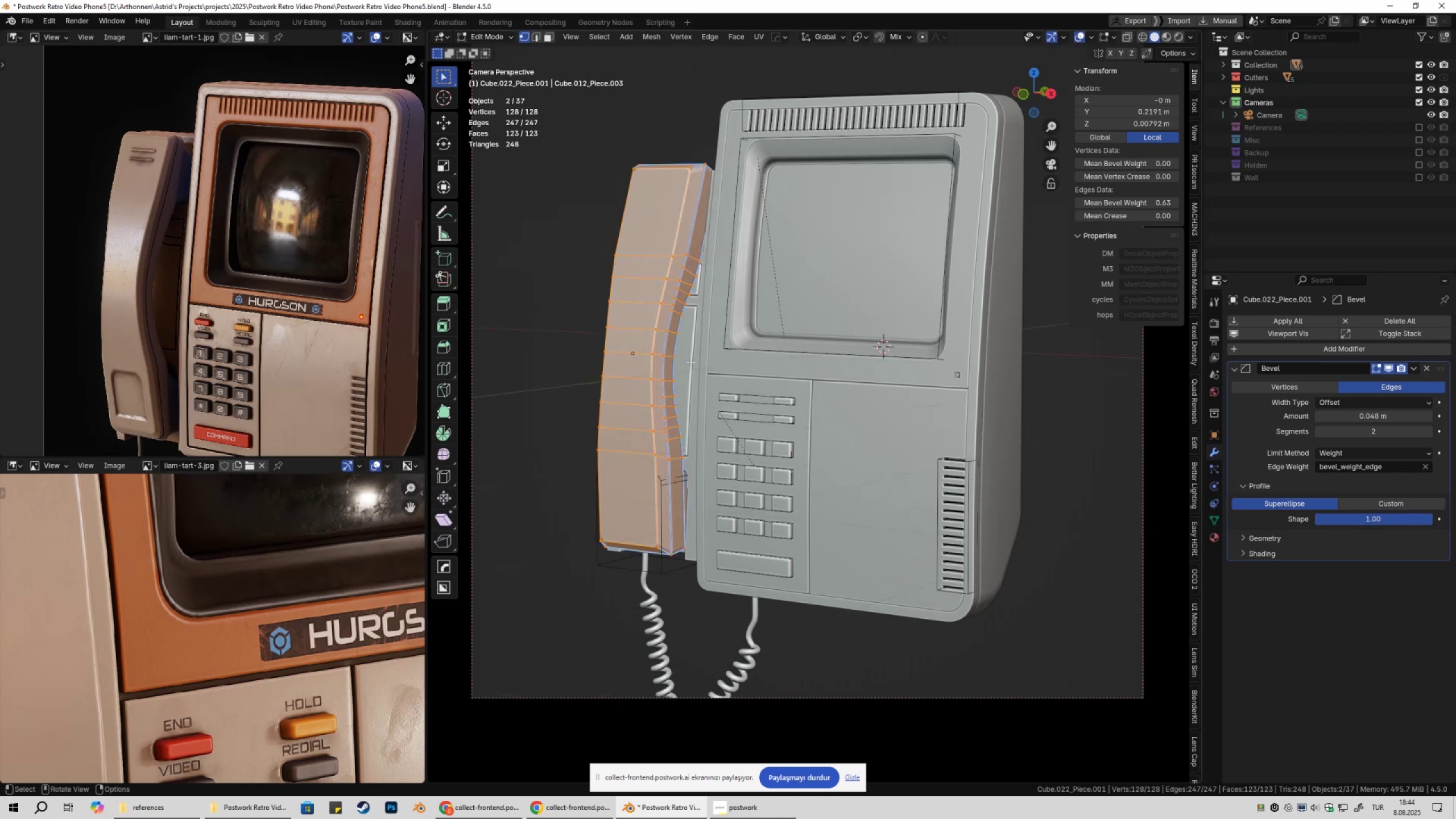 
key(Z)
 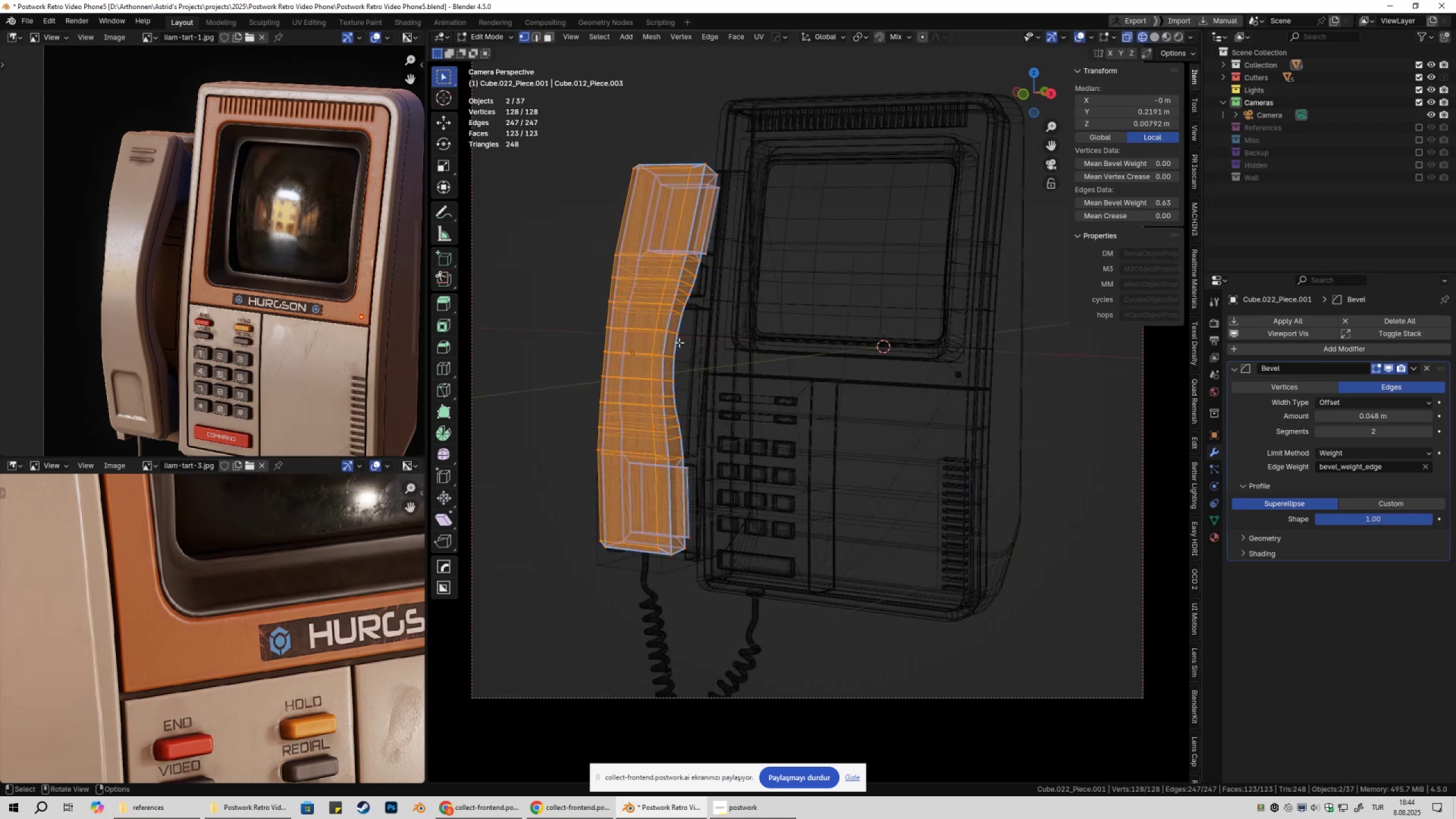 
key(Numpad1)
 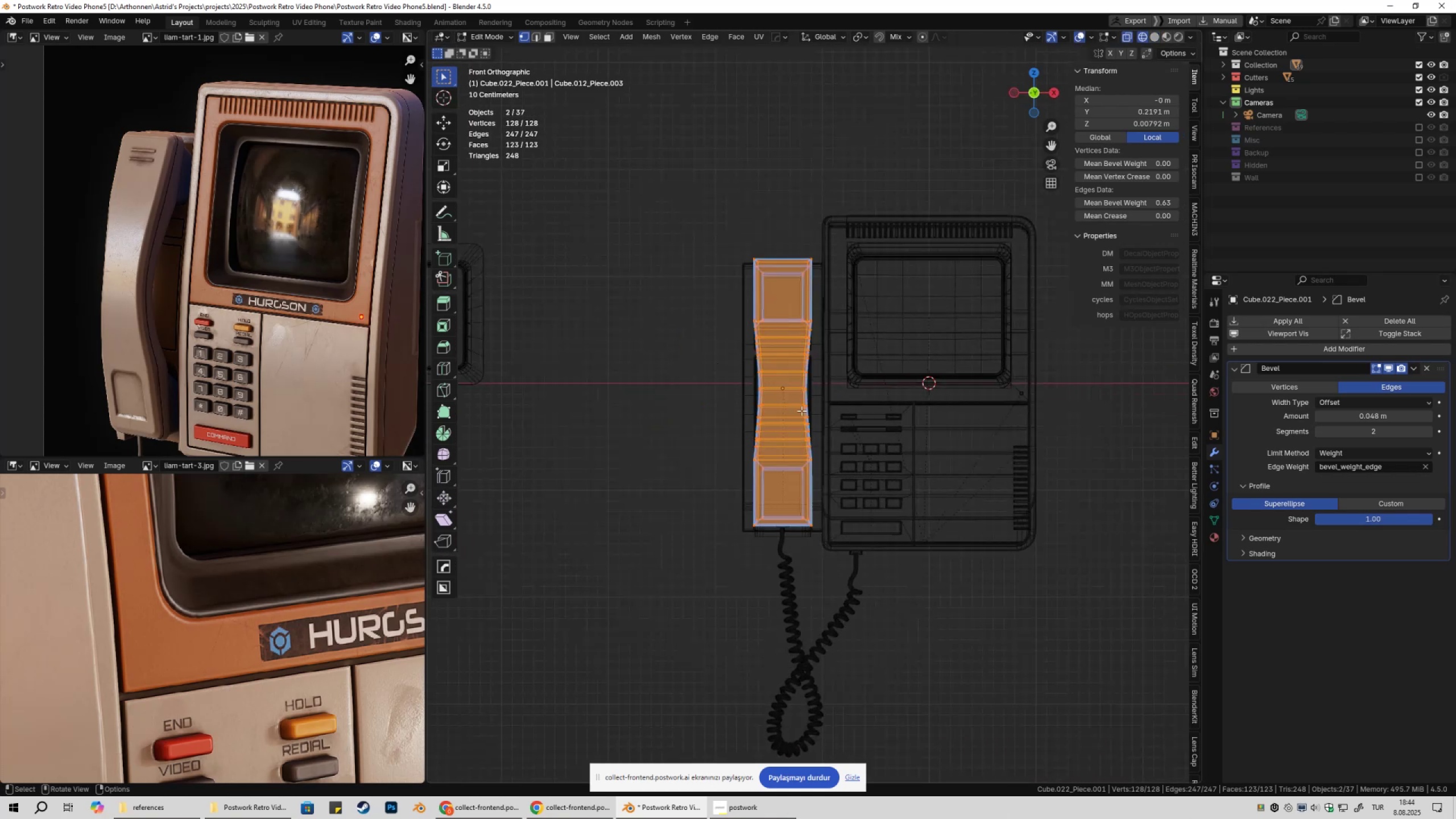 
key(1)
 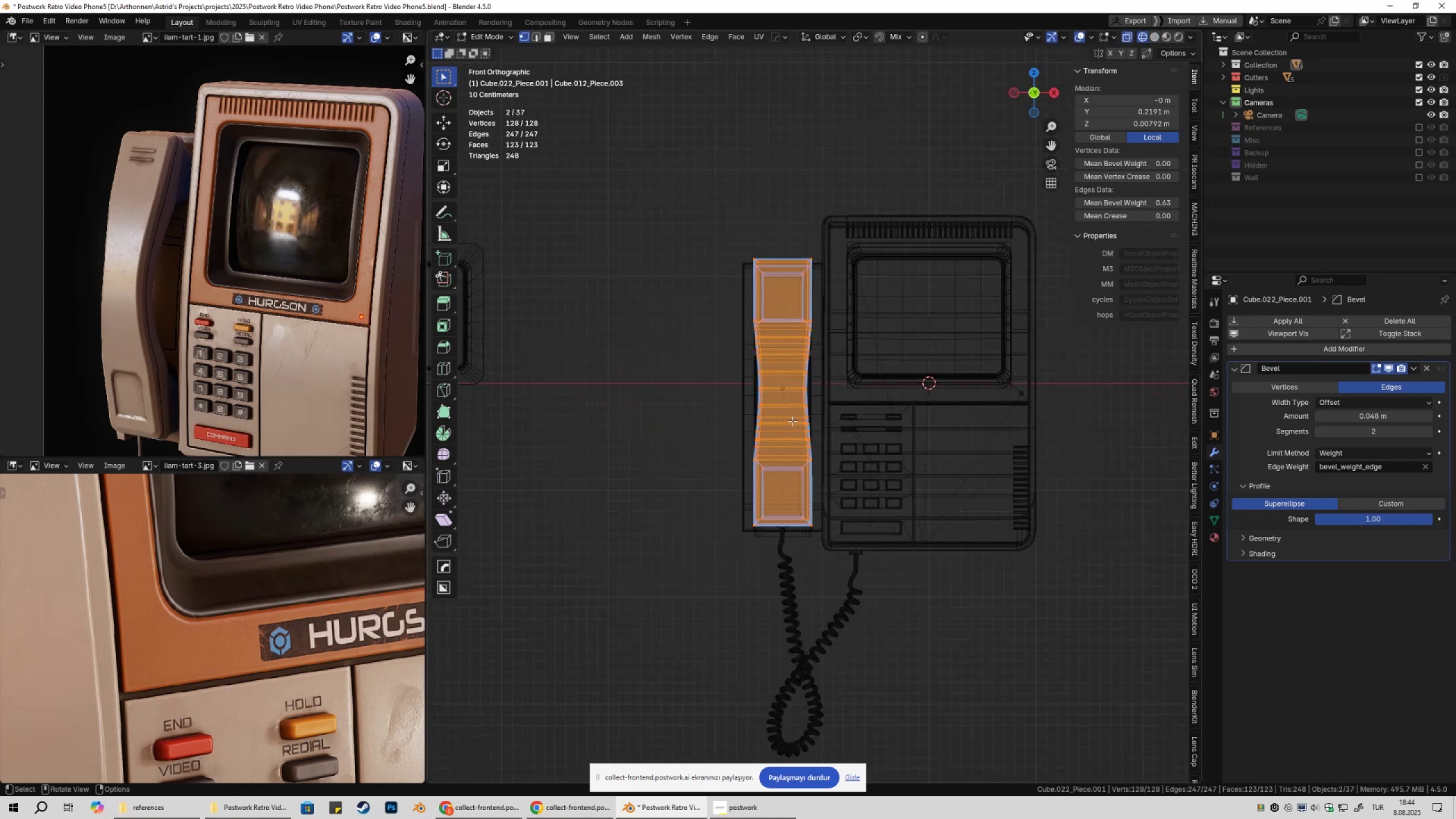 
scroll: coordinate [775, 419], scroll_direction: up, amount: 3.0
 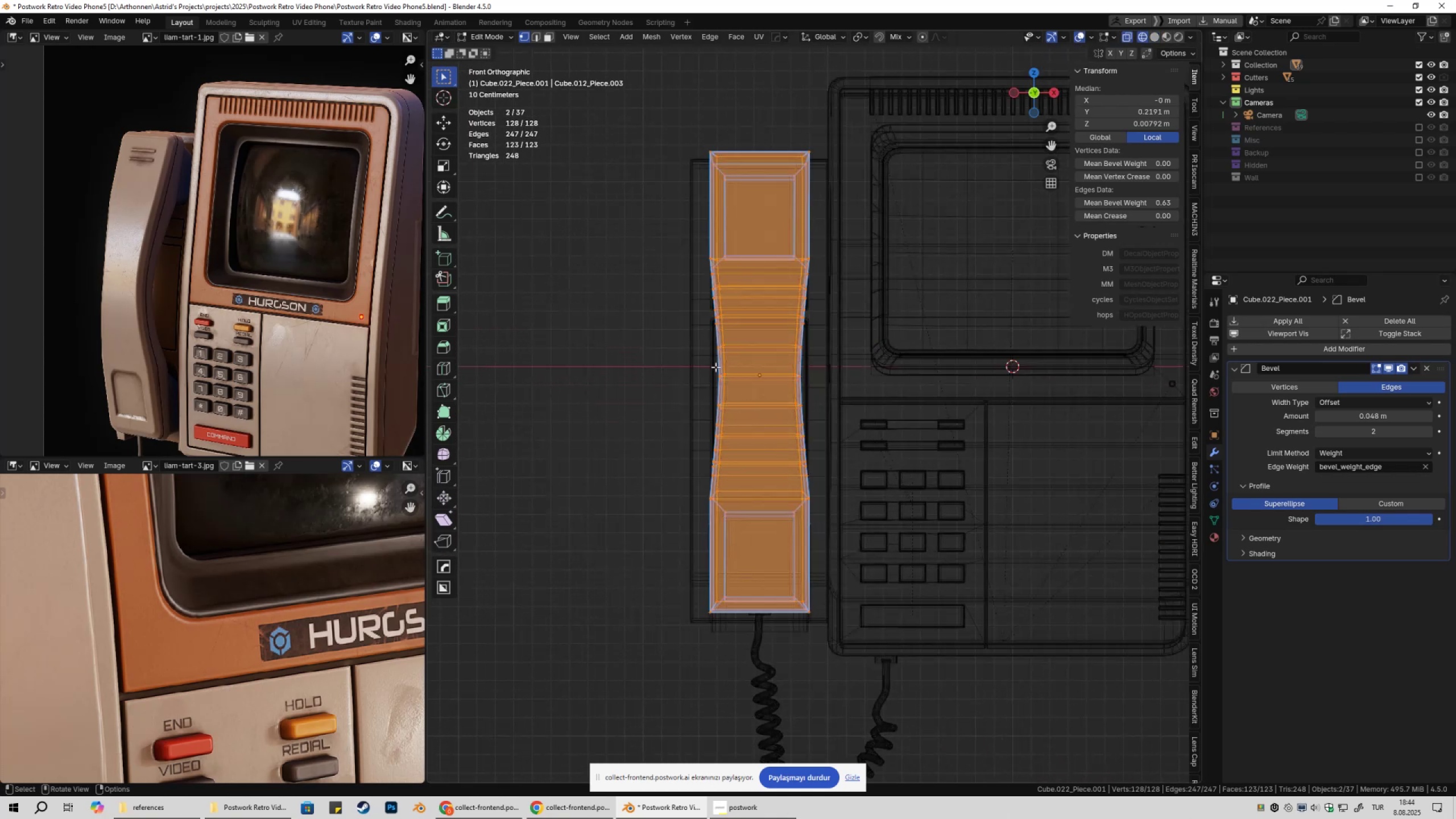 
left_click_drag(start_coordinate=[677, 359], to_coordinate=[857, 393])
 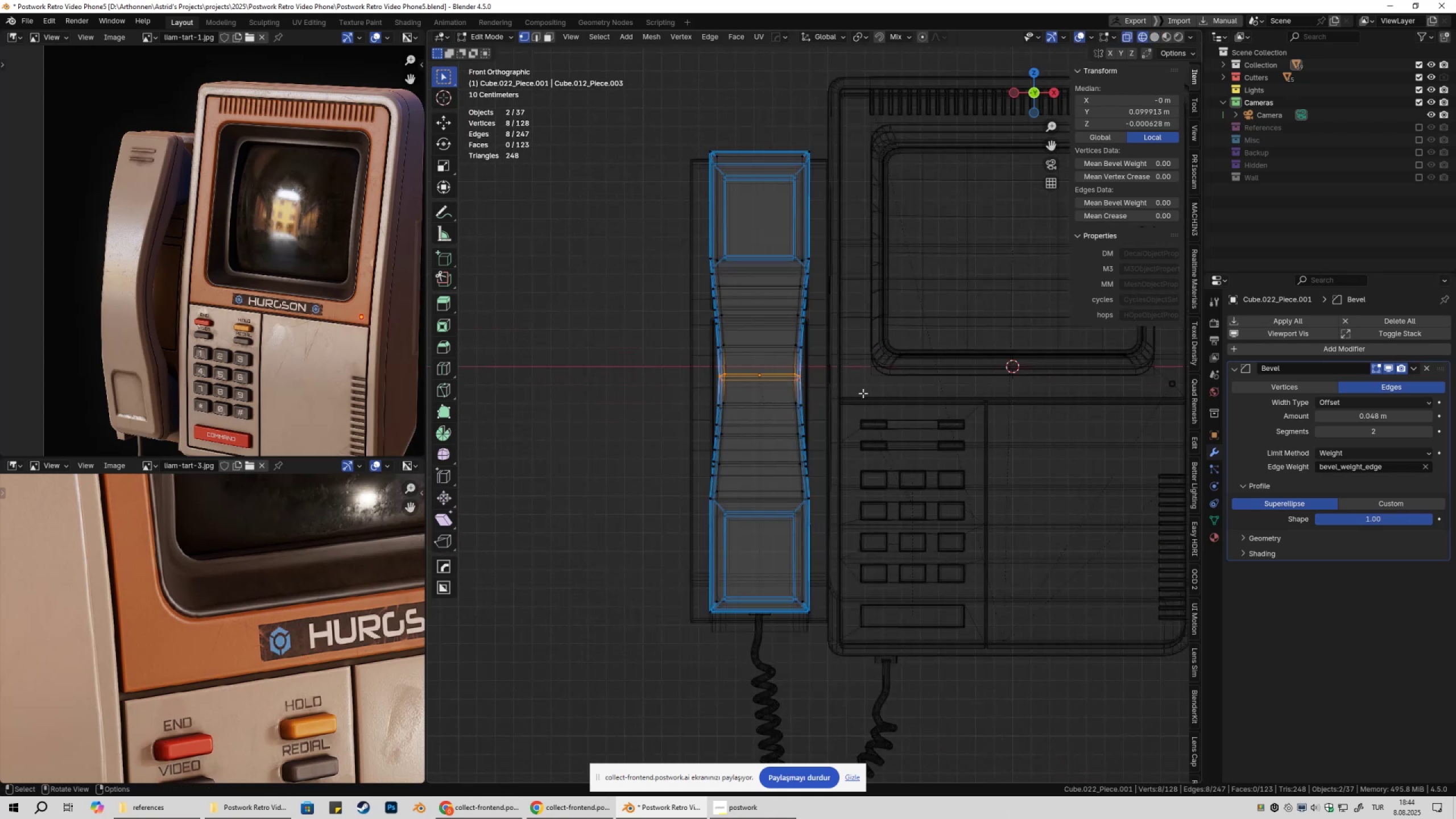 
key(Numpad0)
 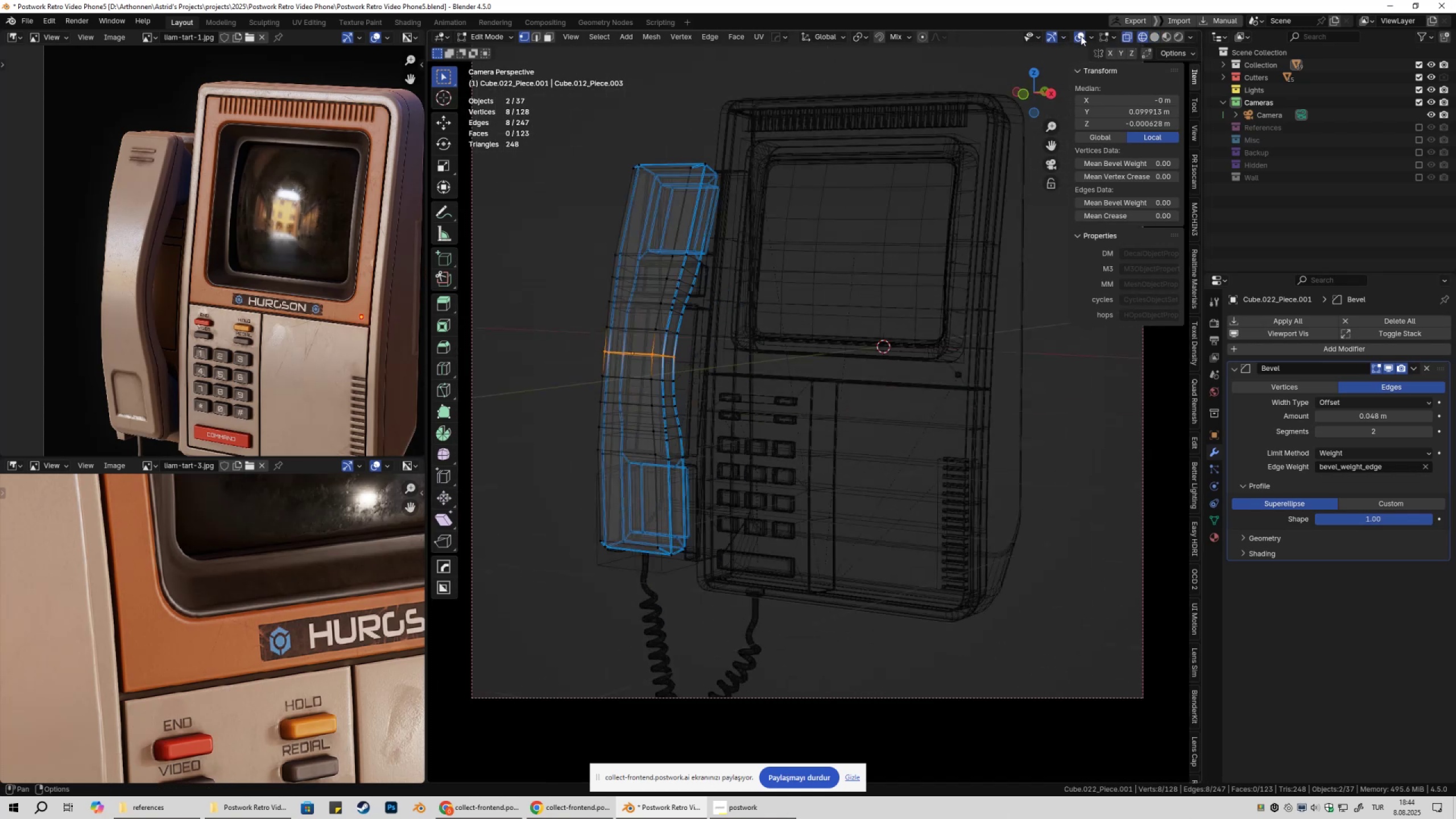 
double_click([1159, 36])
 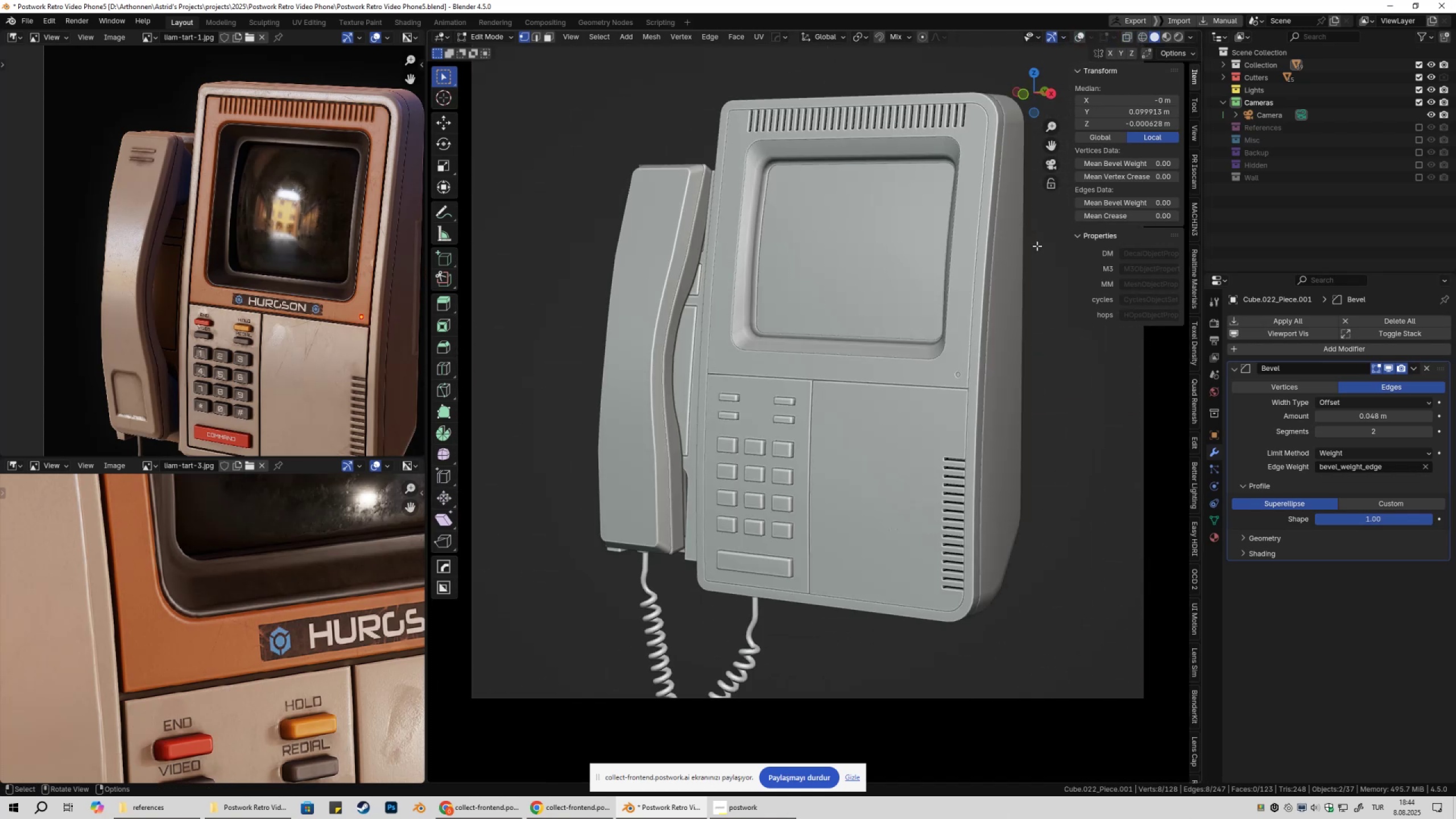 
type(sx)
key(Escape)
 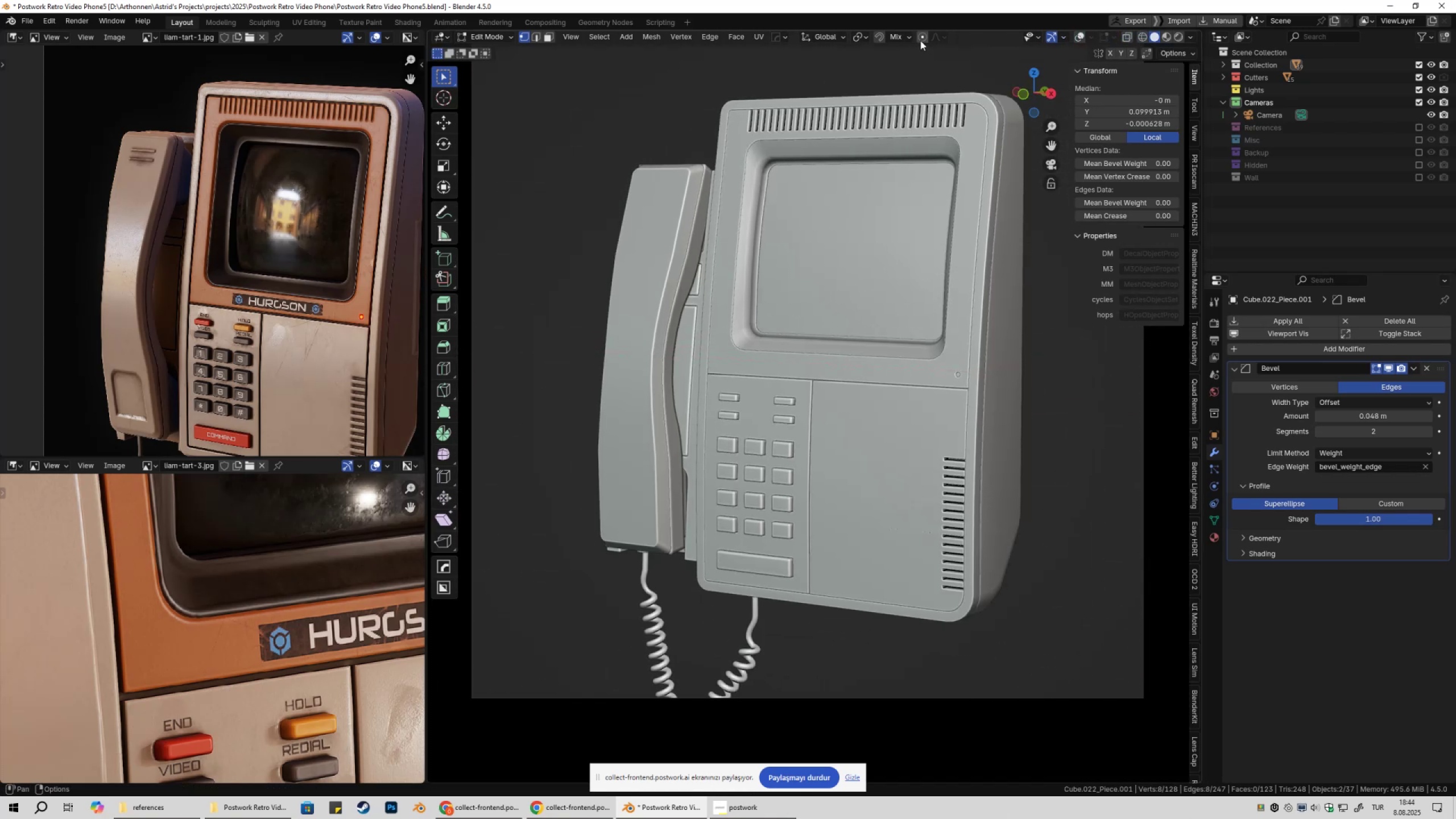 
left_click([921, 36])
 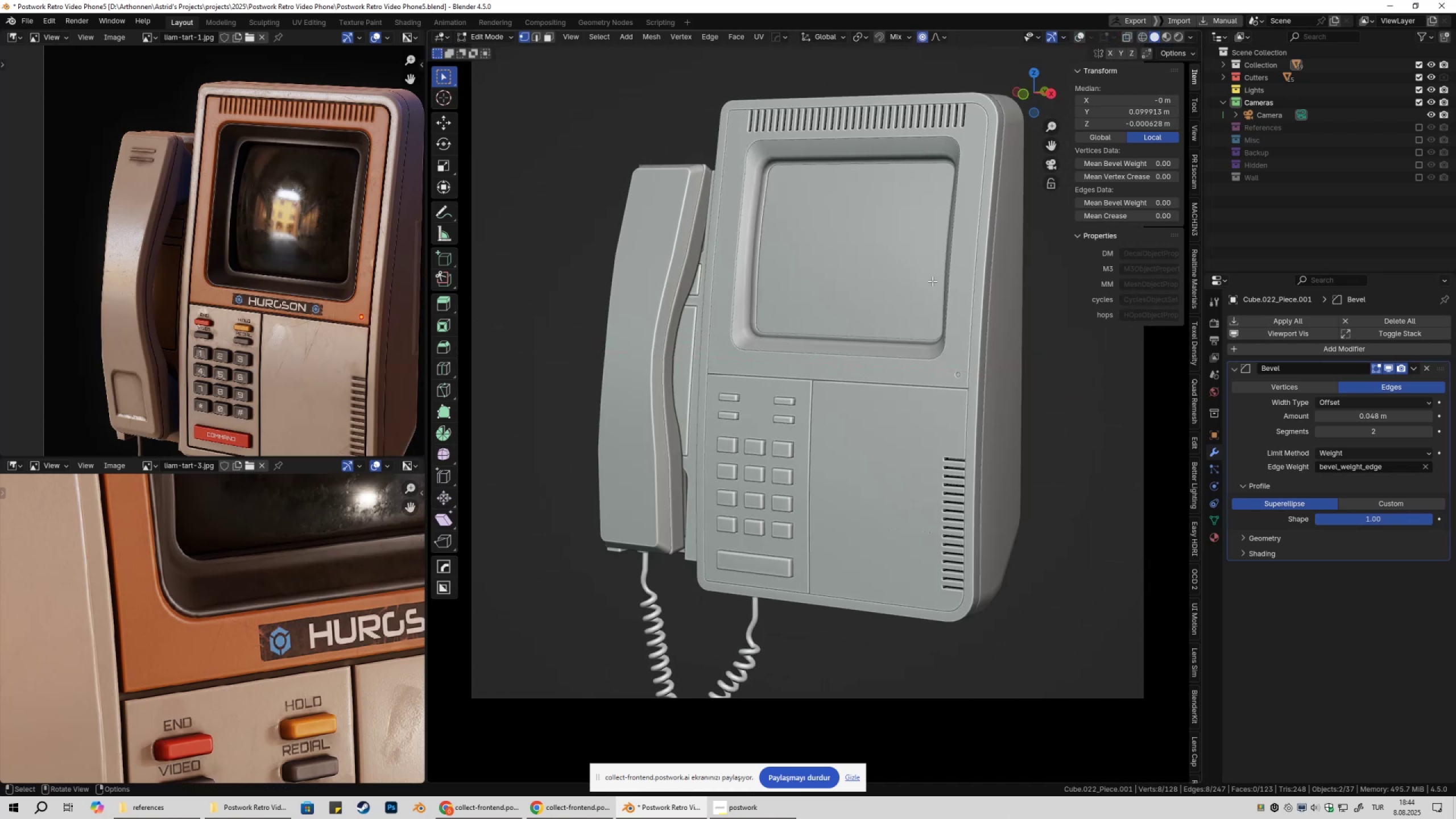 
type(sx)
 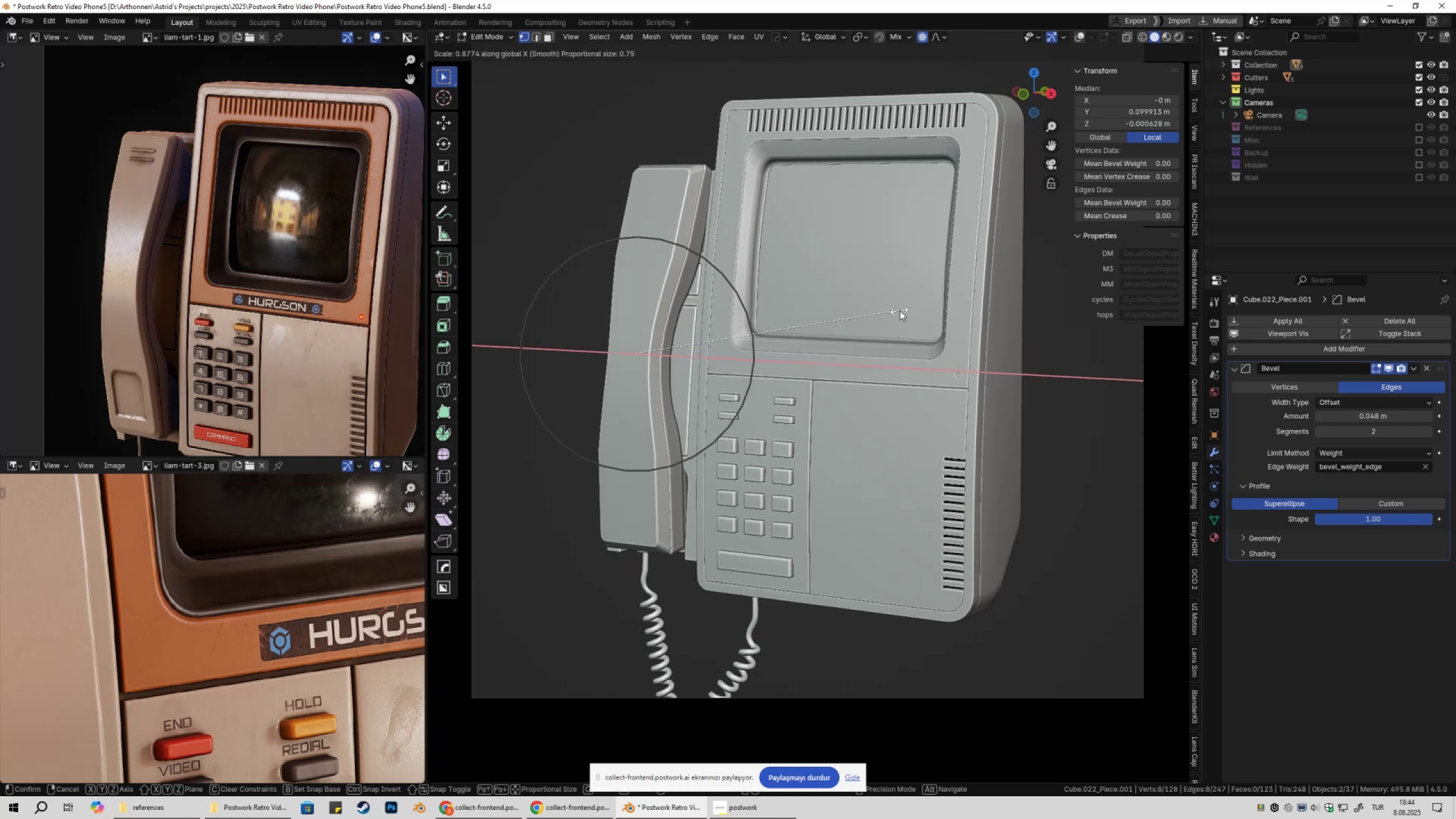 
scroll: coordinate [909, 308], scroll_direction: down, amount: 2.0
 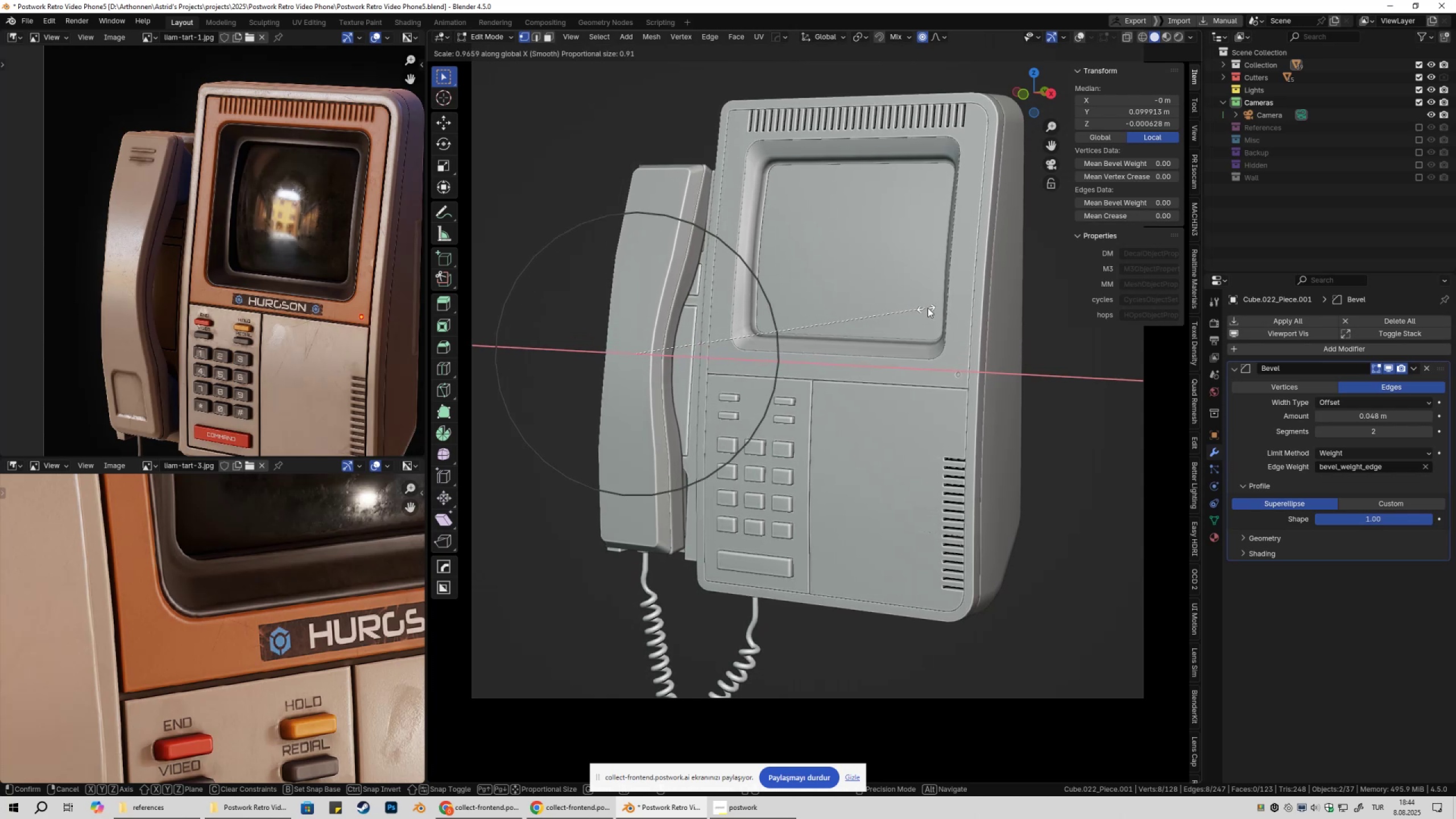 
key(Tab)
key(Tab)
type(sx)
 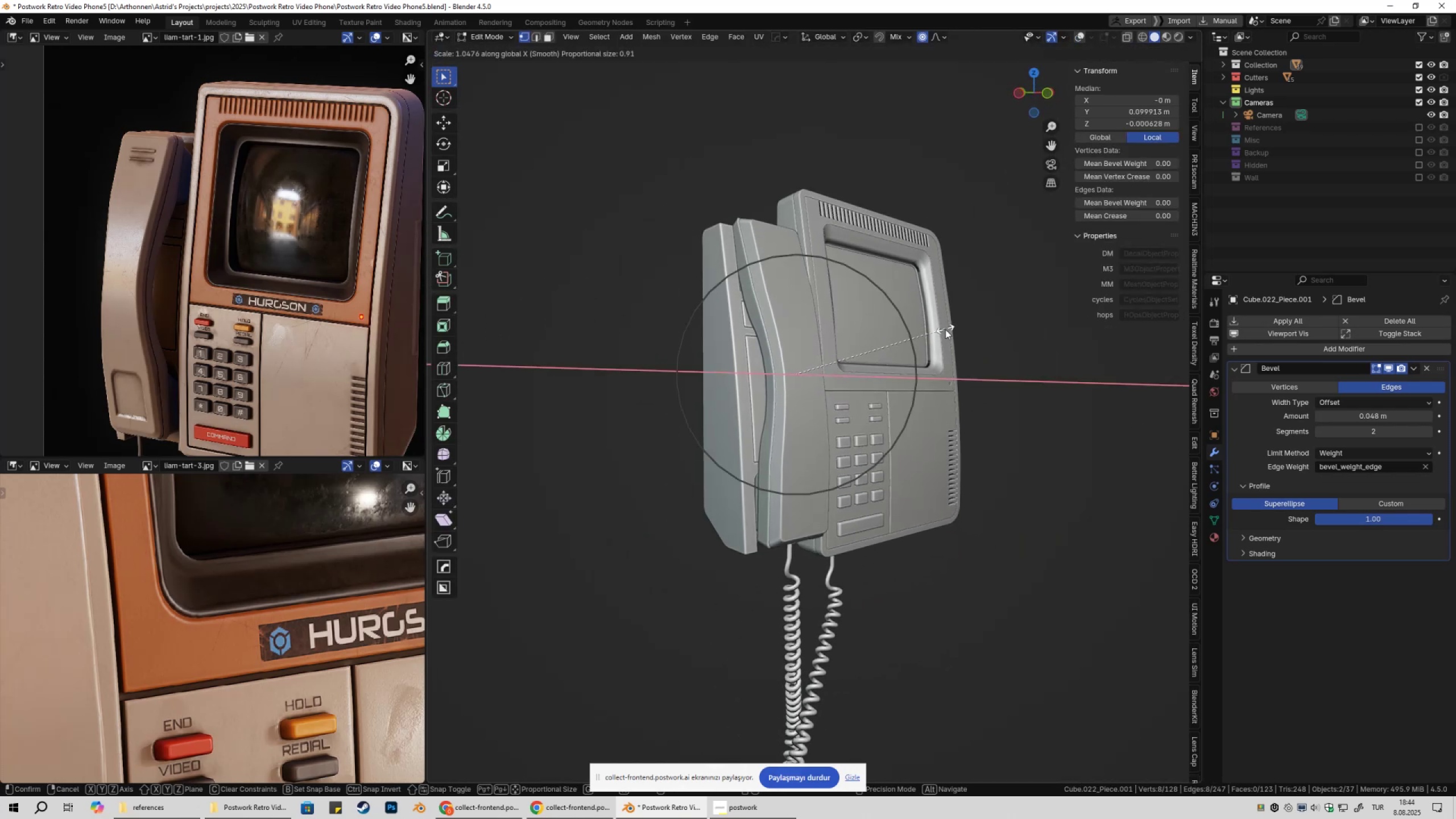 
scroll: coordinate [899, 316], scroll_direction: down, amount: 2.0
 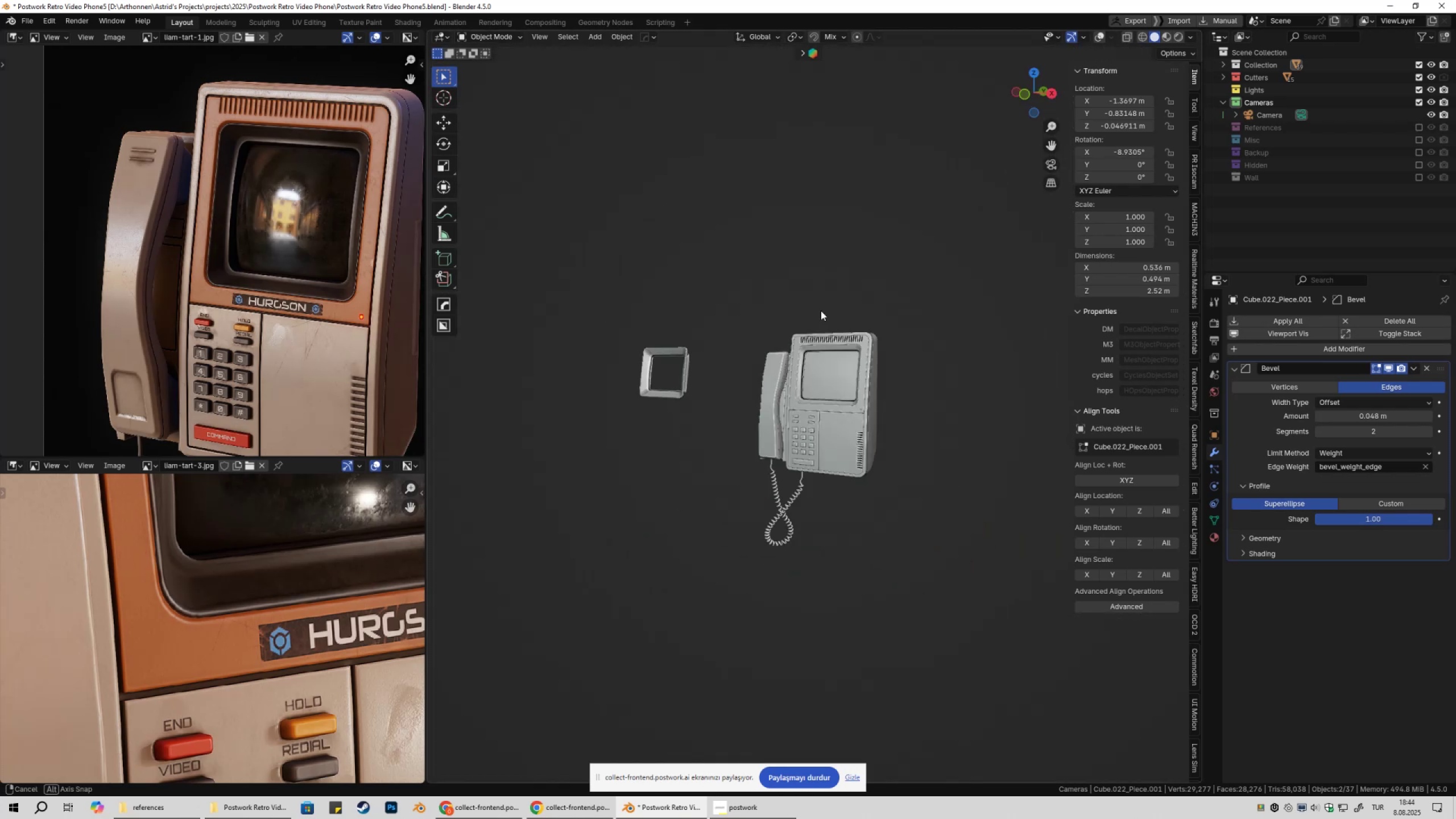 
scroll: coordinate [876, 334], scroll_direction: up, amount: 5.0
 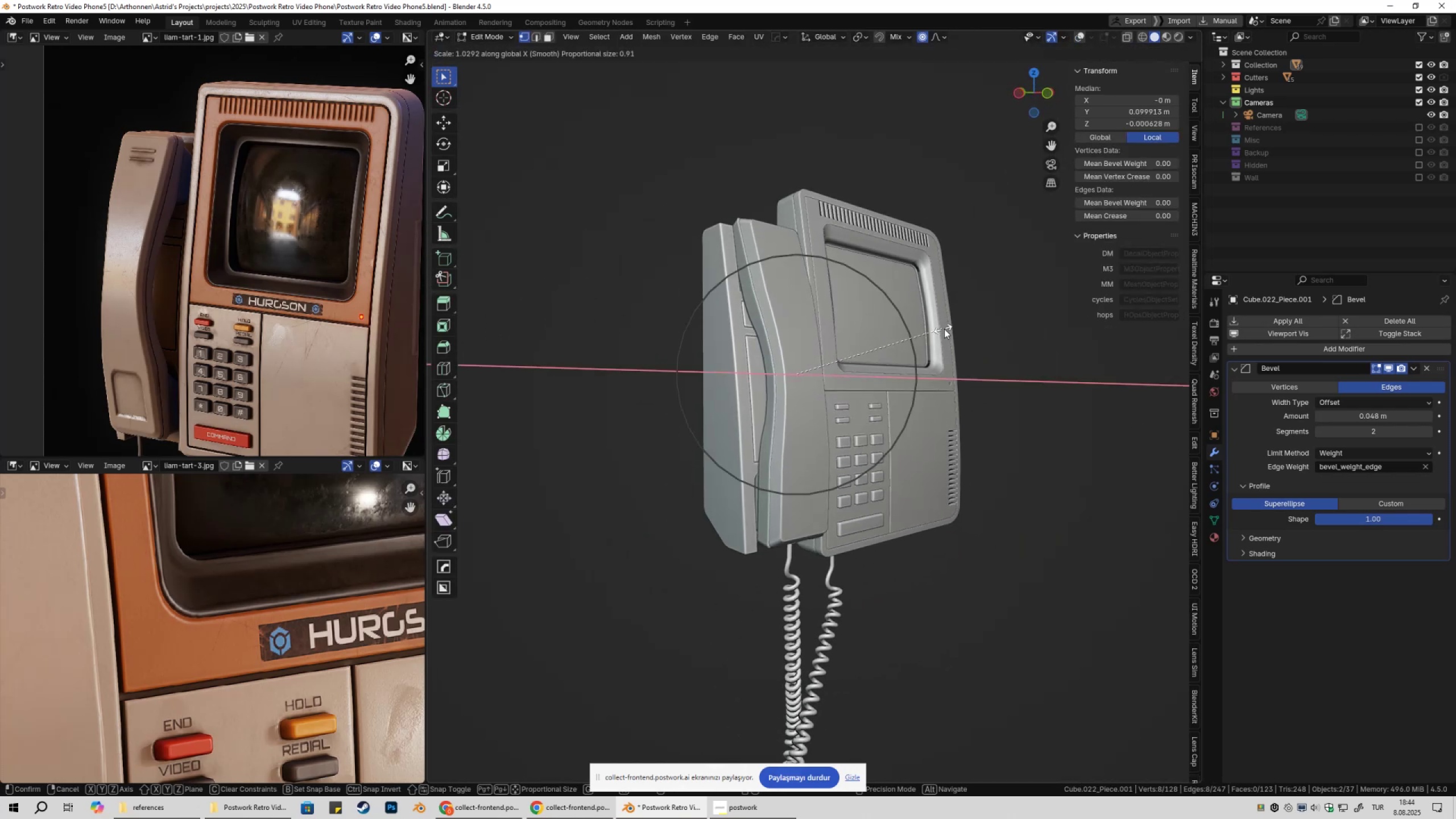 
left_click([945, 329])
 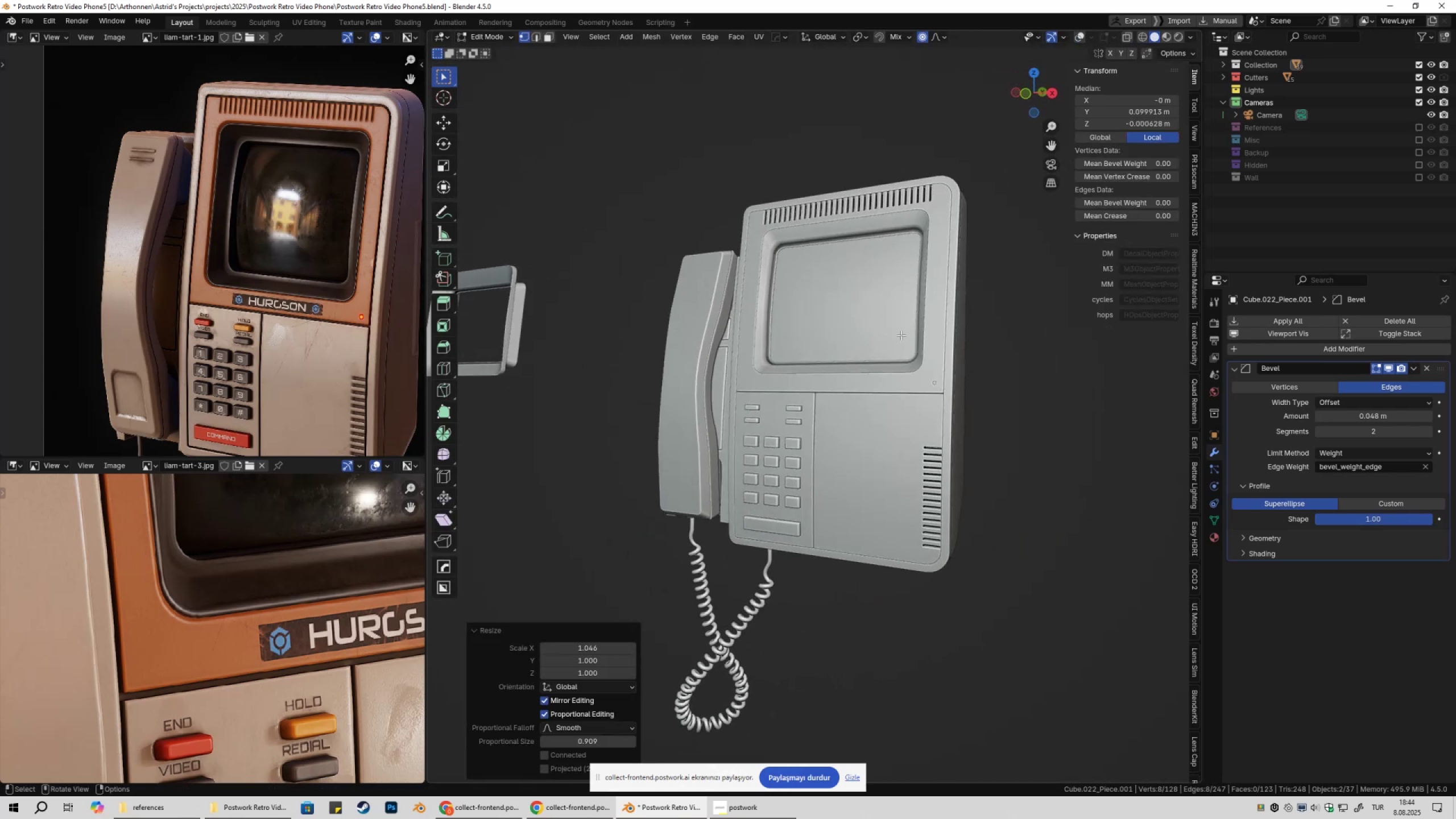 
type(0.0sx)
 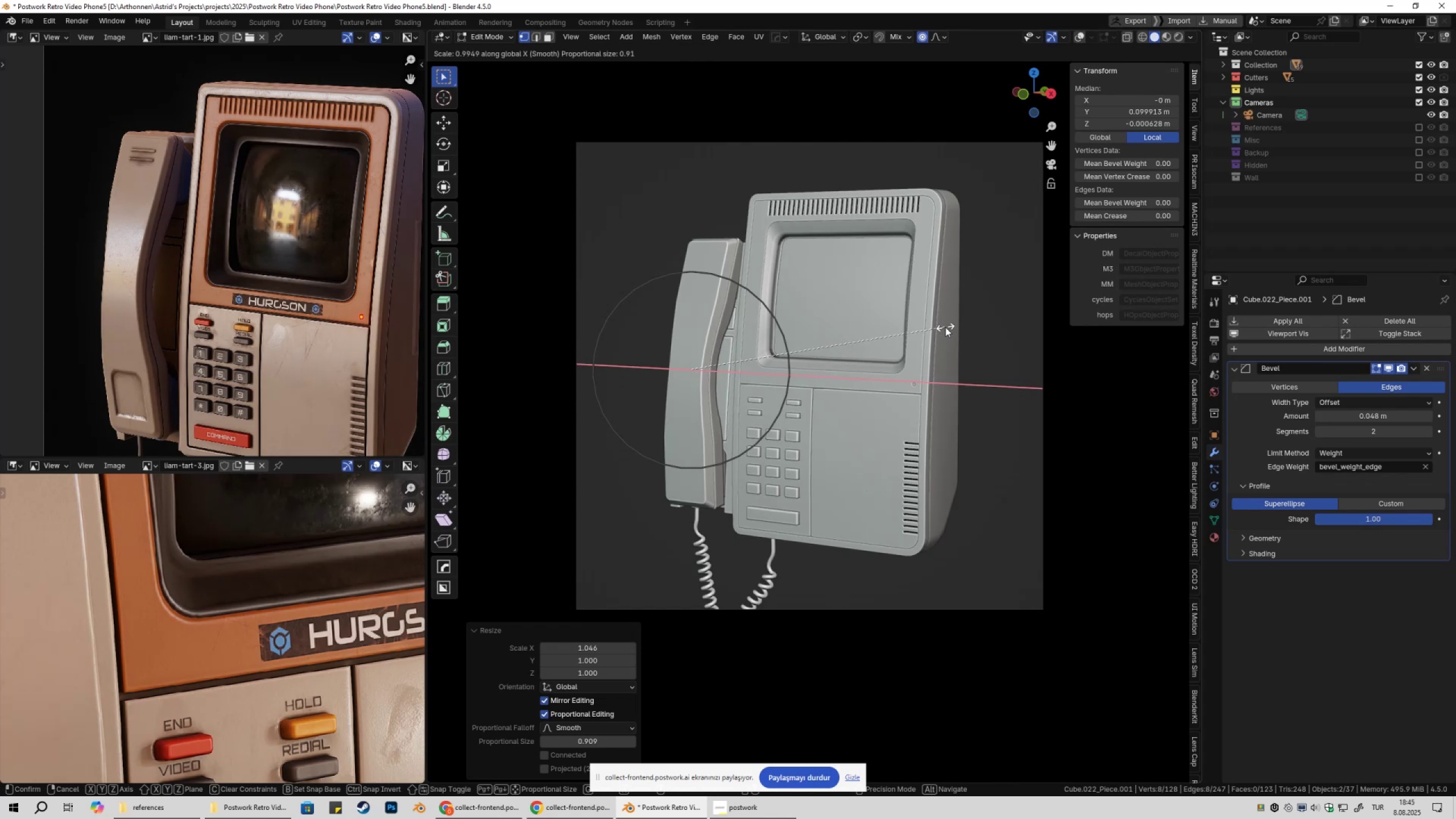 
left_click([945, 327])
 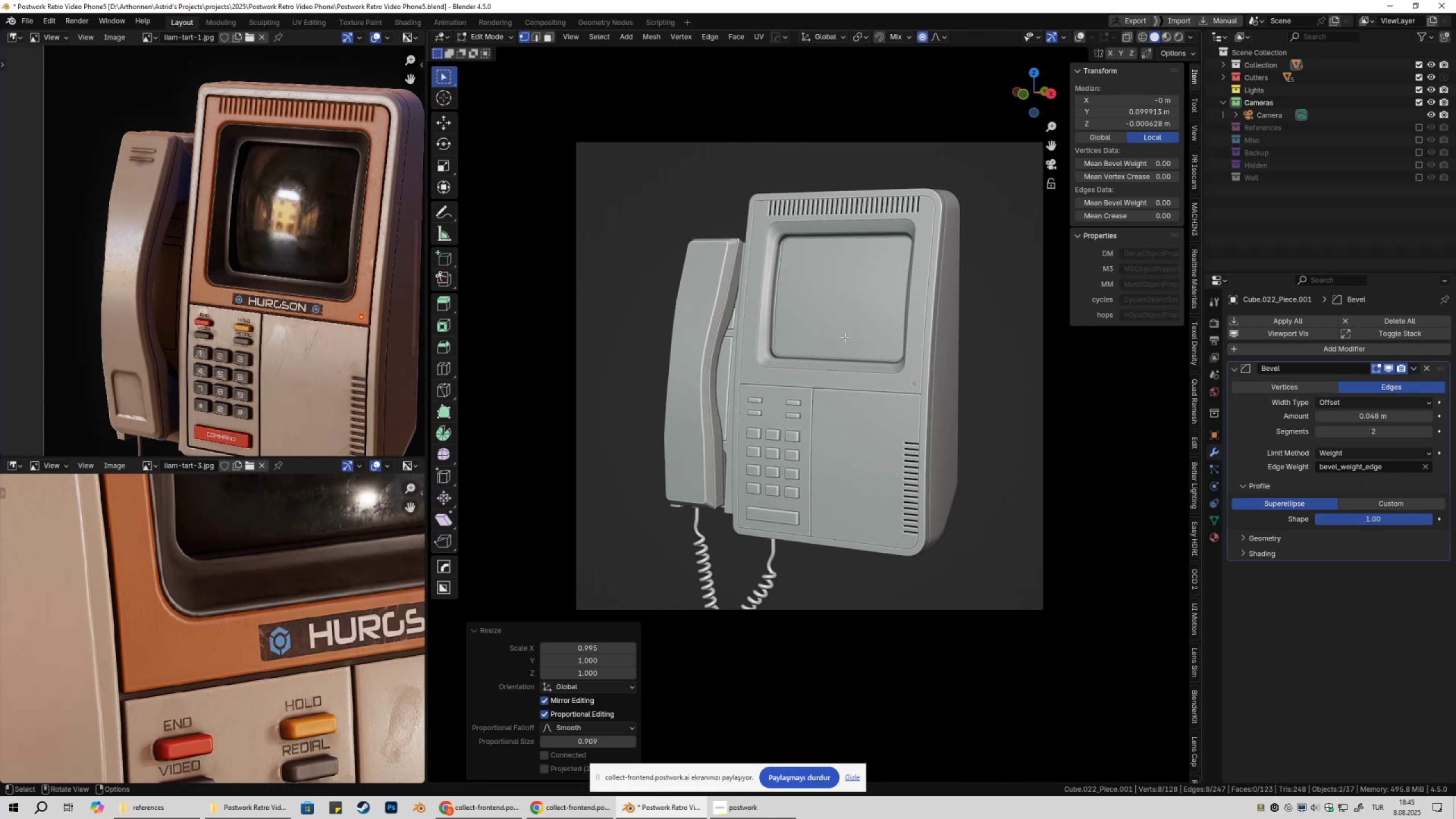 
scroll: coordinate [826, 339], scroll_direction: up, amount: 4.0
 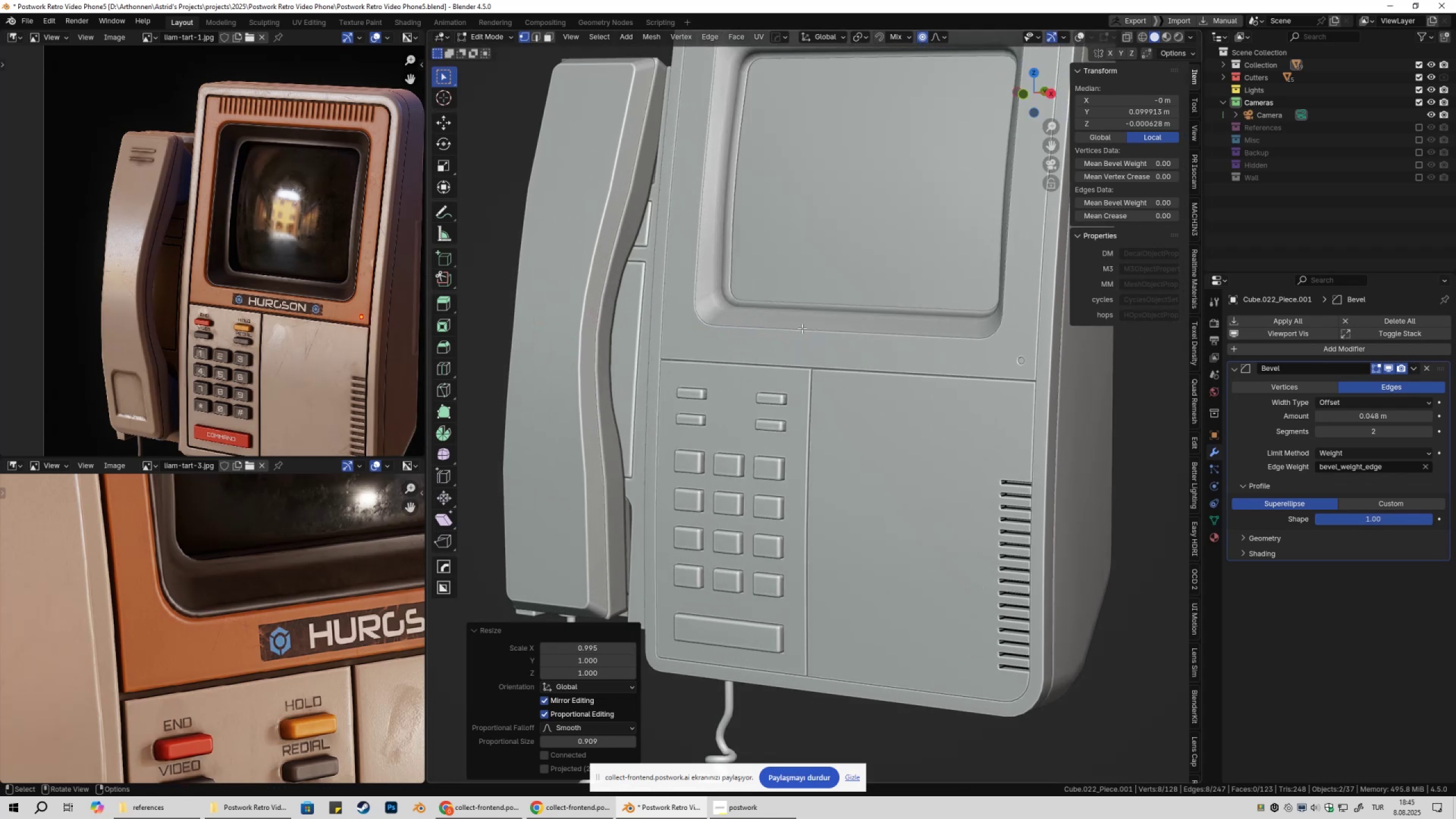 
hold_key(key=ShiftLeft, duration=0.34)
 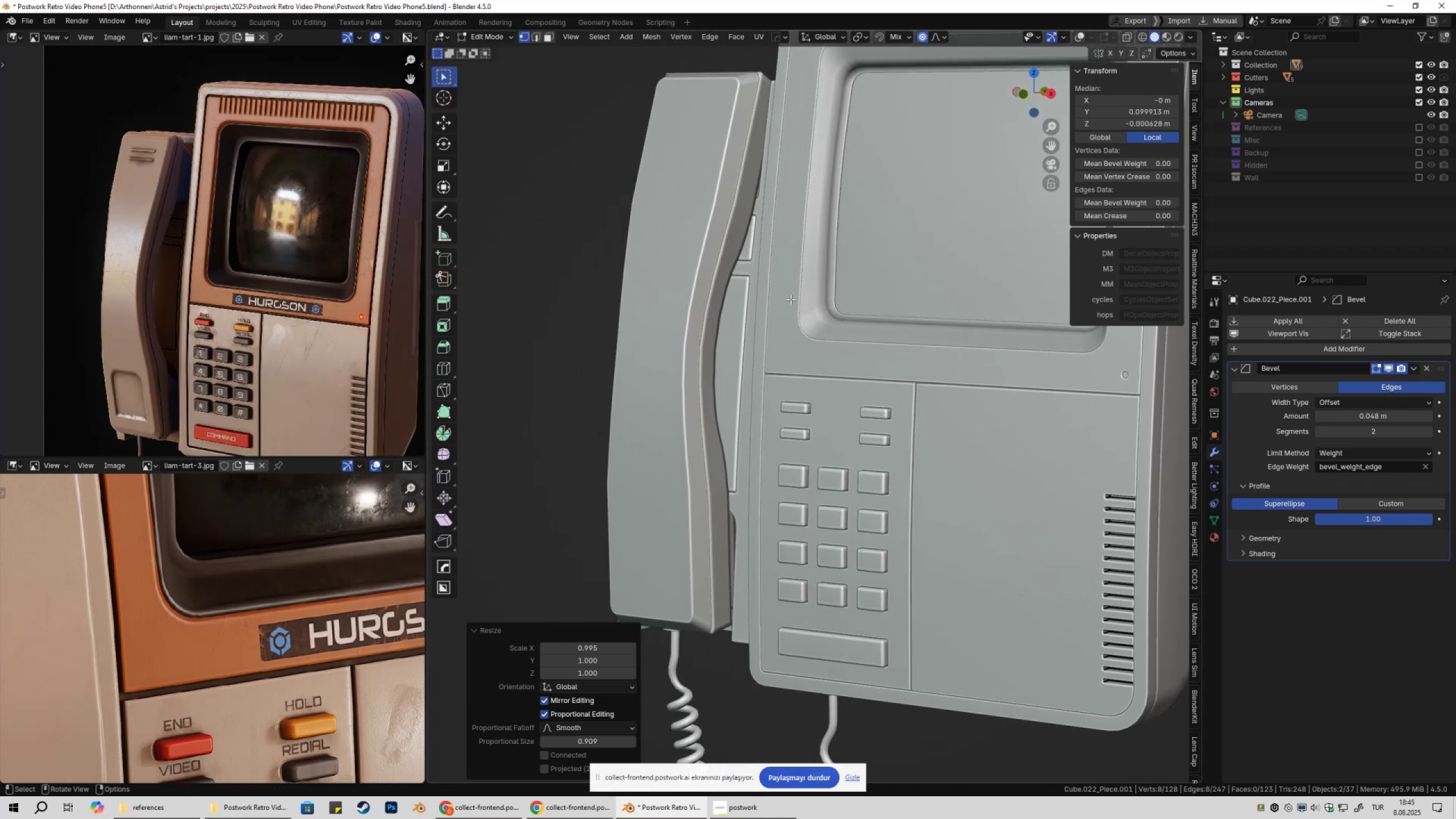 
scroll: coordinate [821, 365], scroll_direction: up, amount: 4.0
 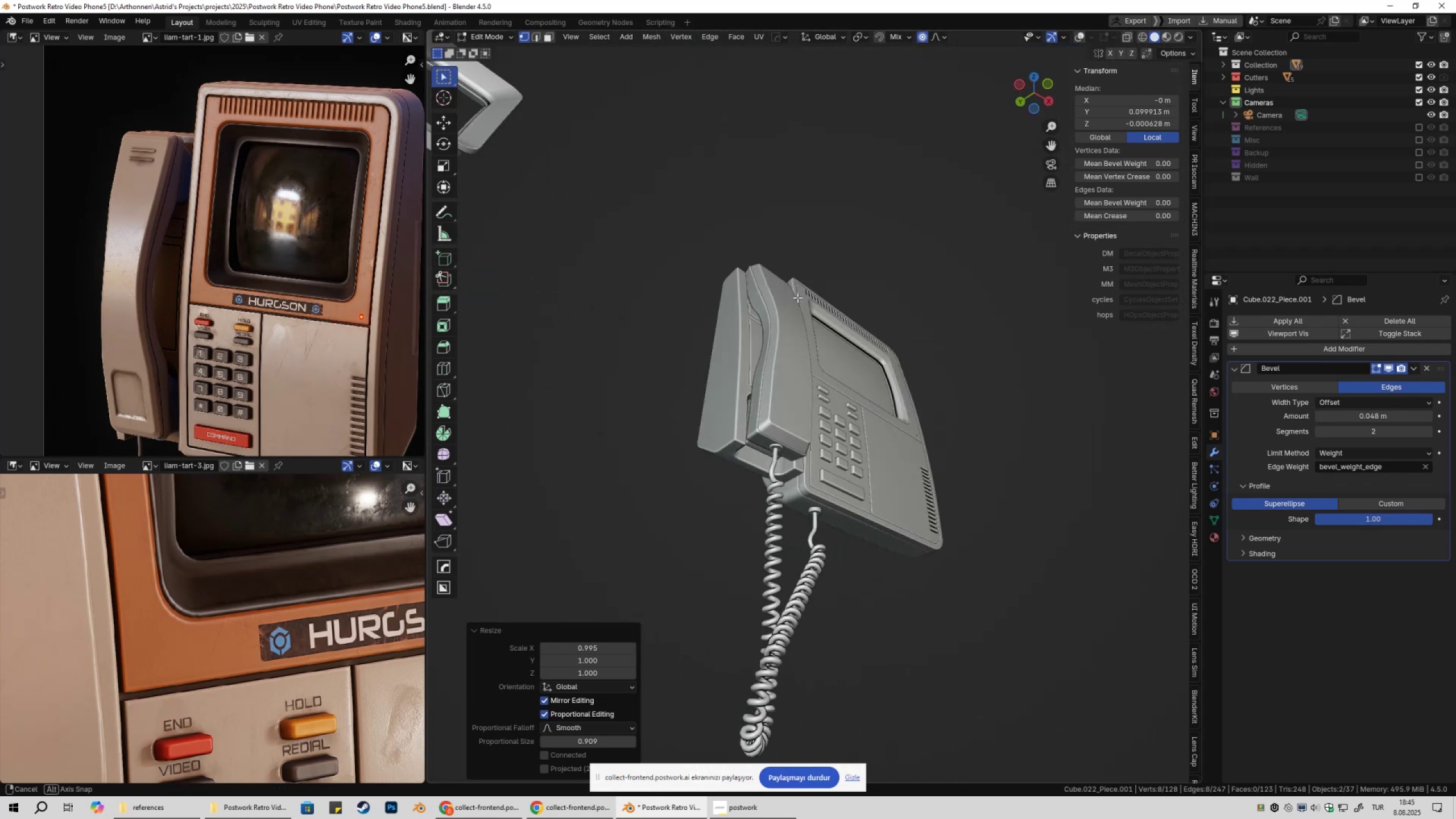 
key(Tab)
 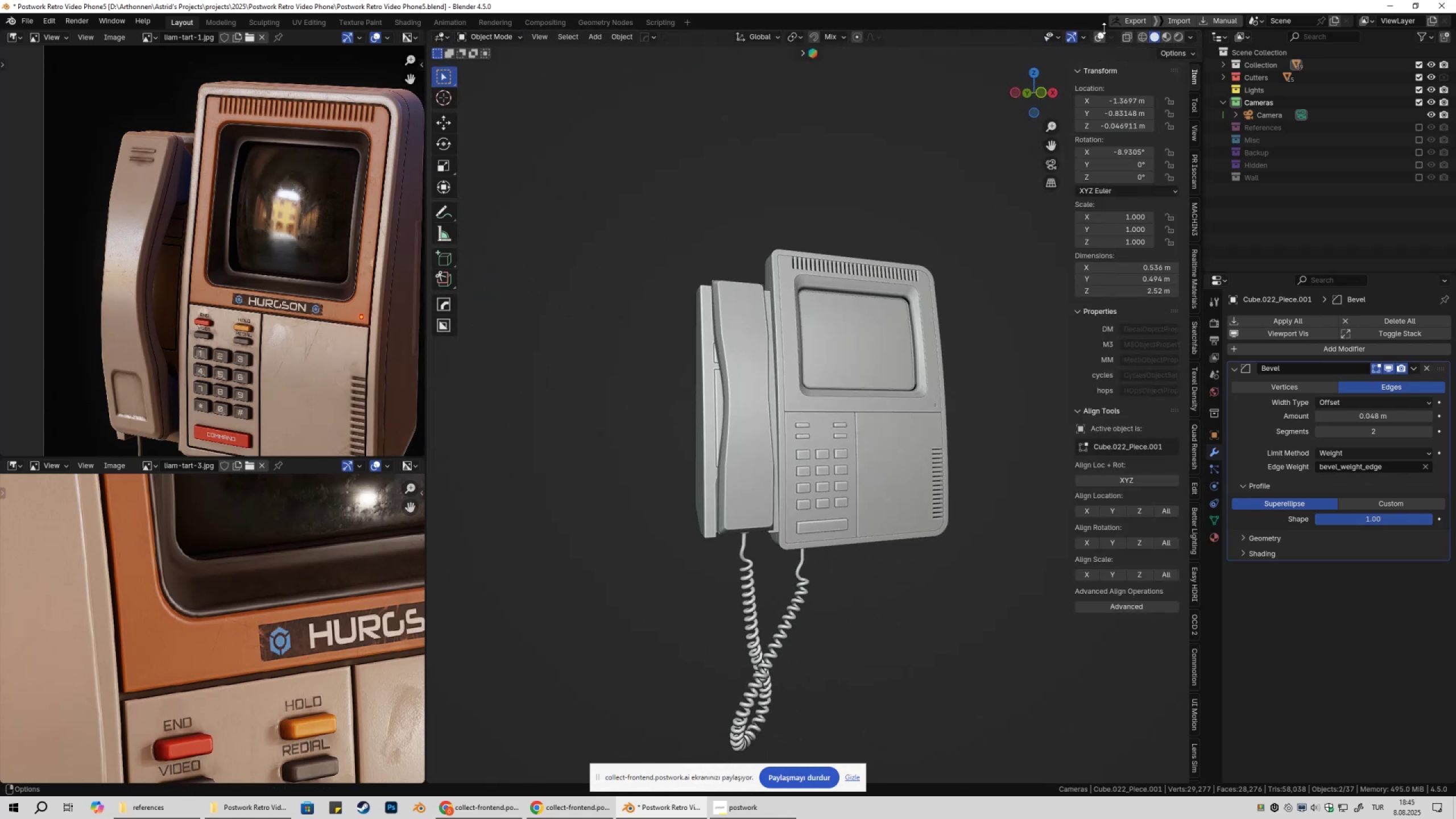 
left_click([1101, 35])
 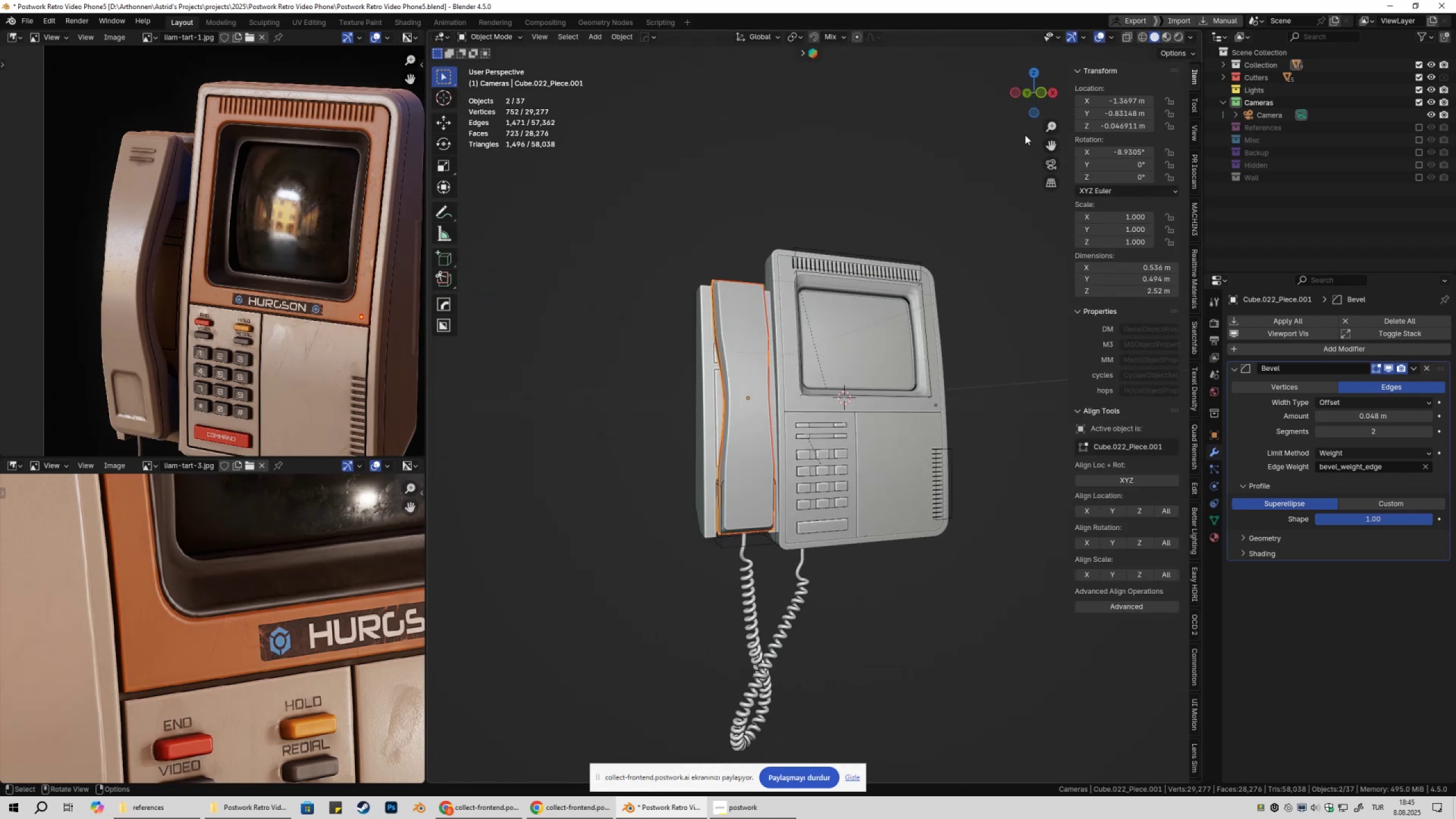 
scroll: coordinate [855, 275], scroll_direction: up, amount: 3.0
 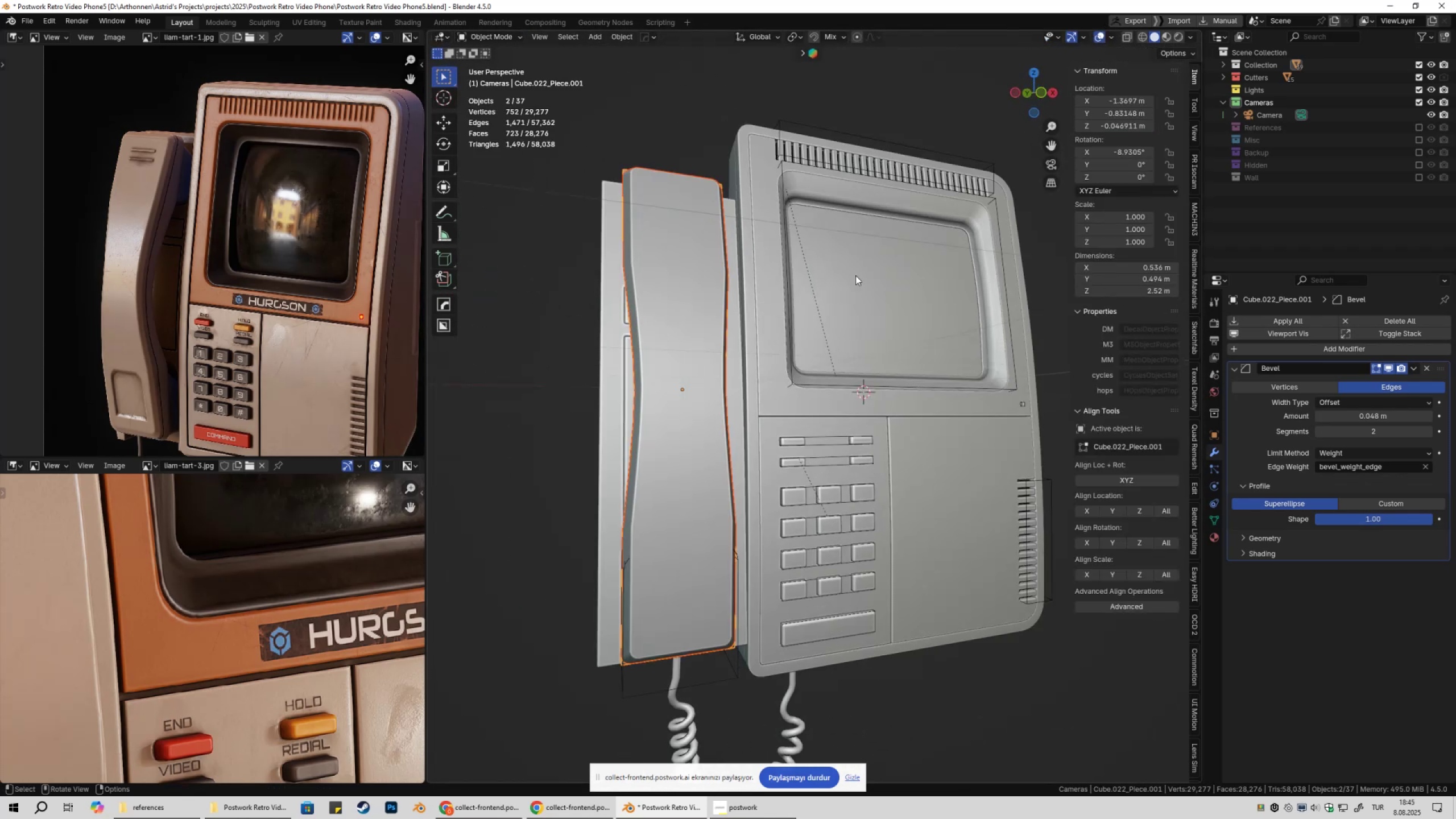 
key(Control+ControlLeft)
 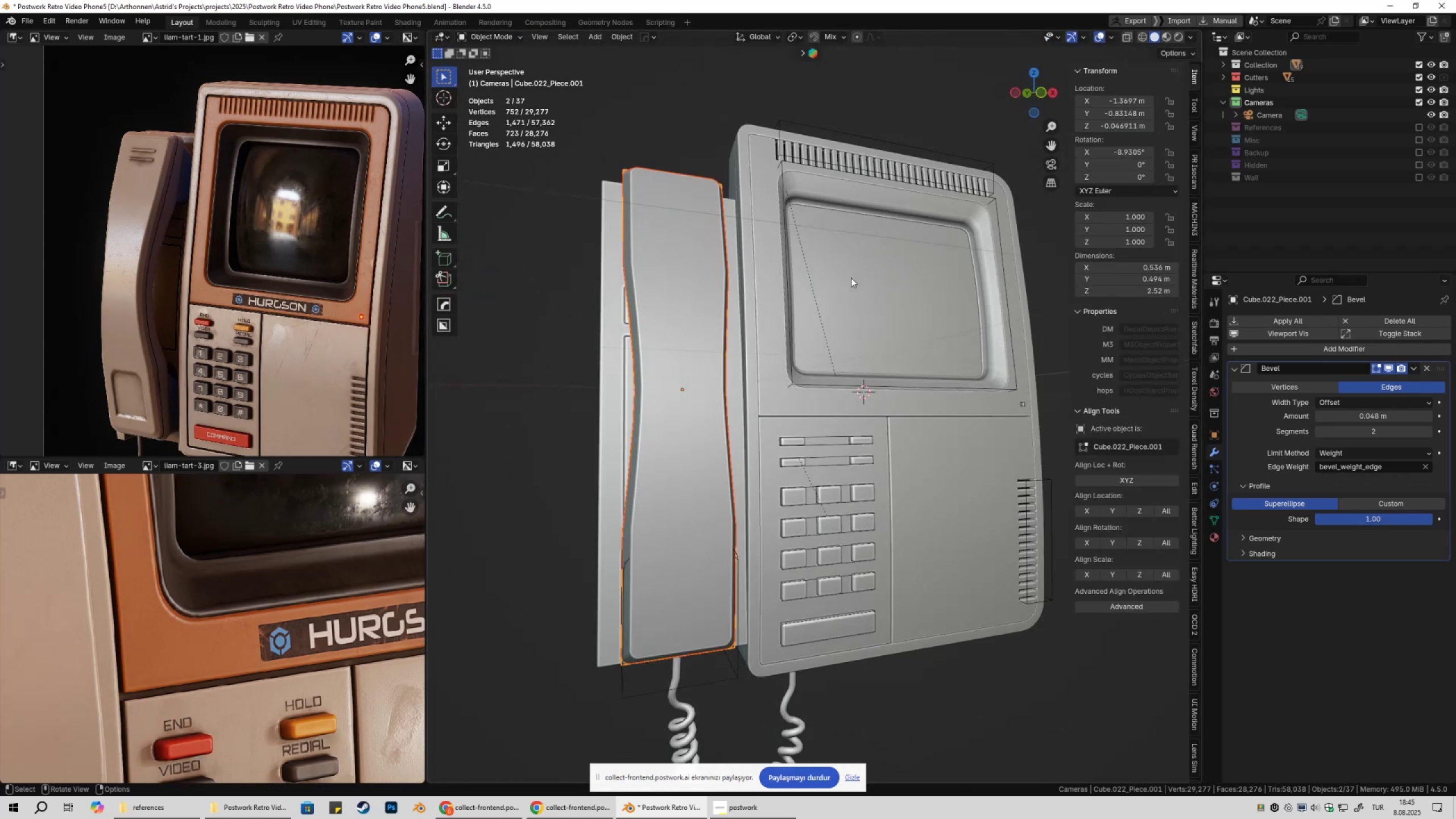 
key(Control+S)
 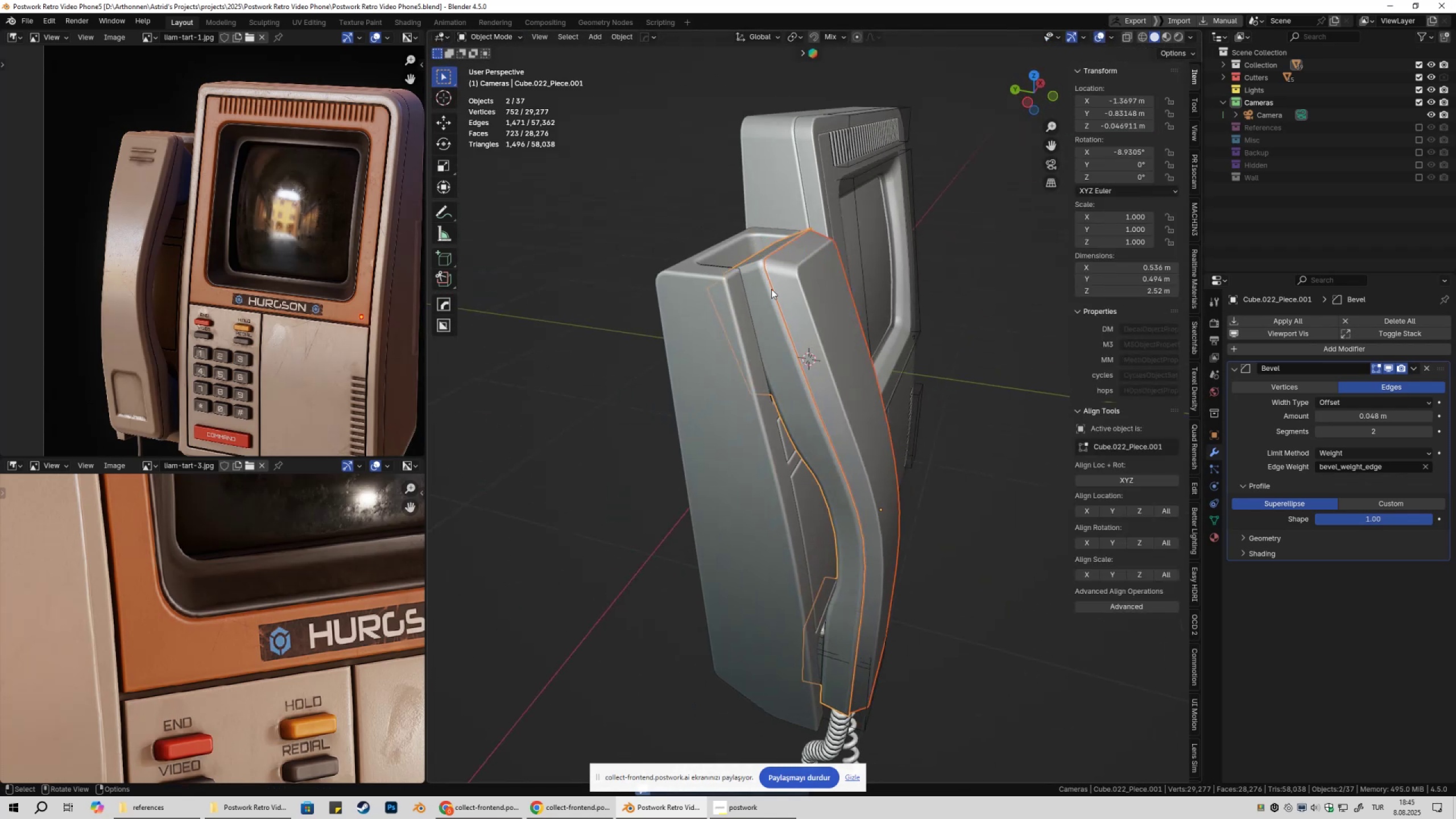 
left_click([762, 264])
 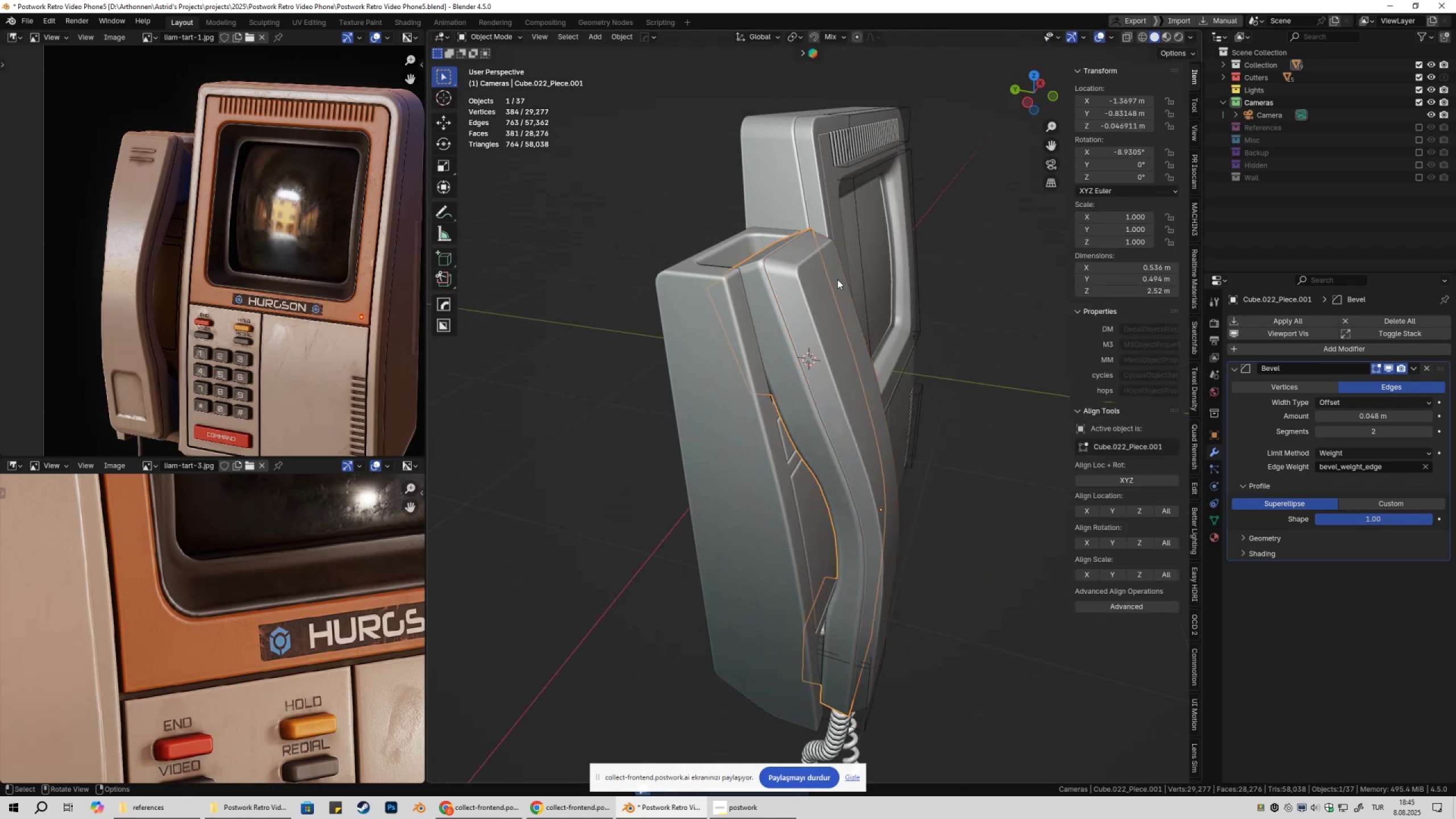 
key(Shift+ShiftLeft)
 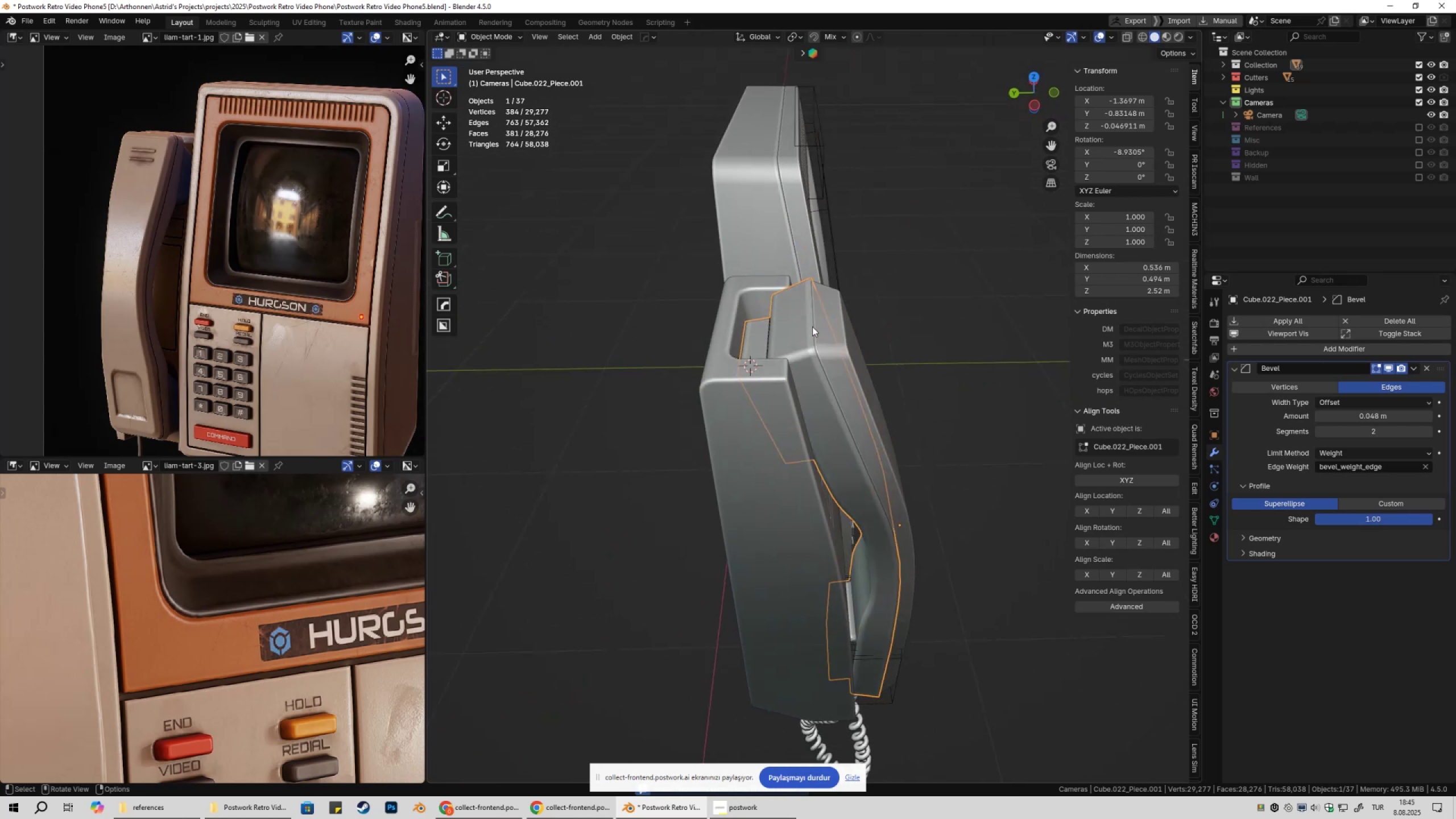 
left_click([807, 326])
 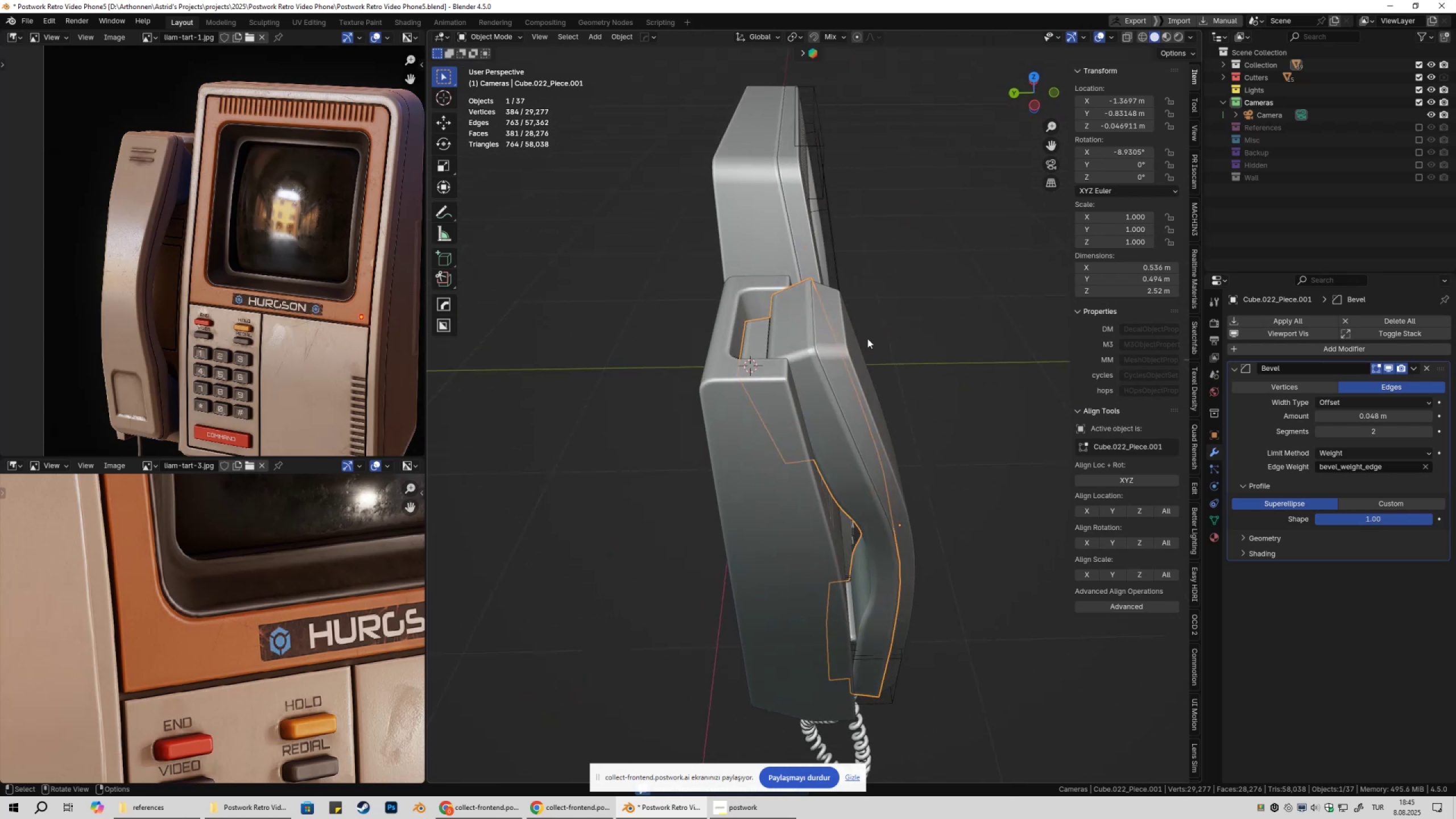 
scroll: coordinate [872, 341], scroll_direction: up, amount: 2.0
 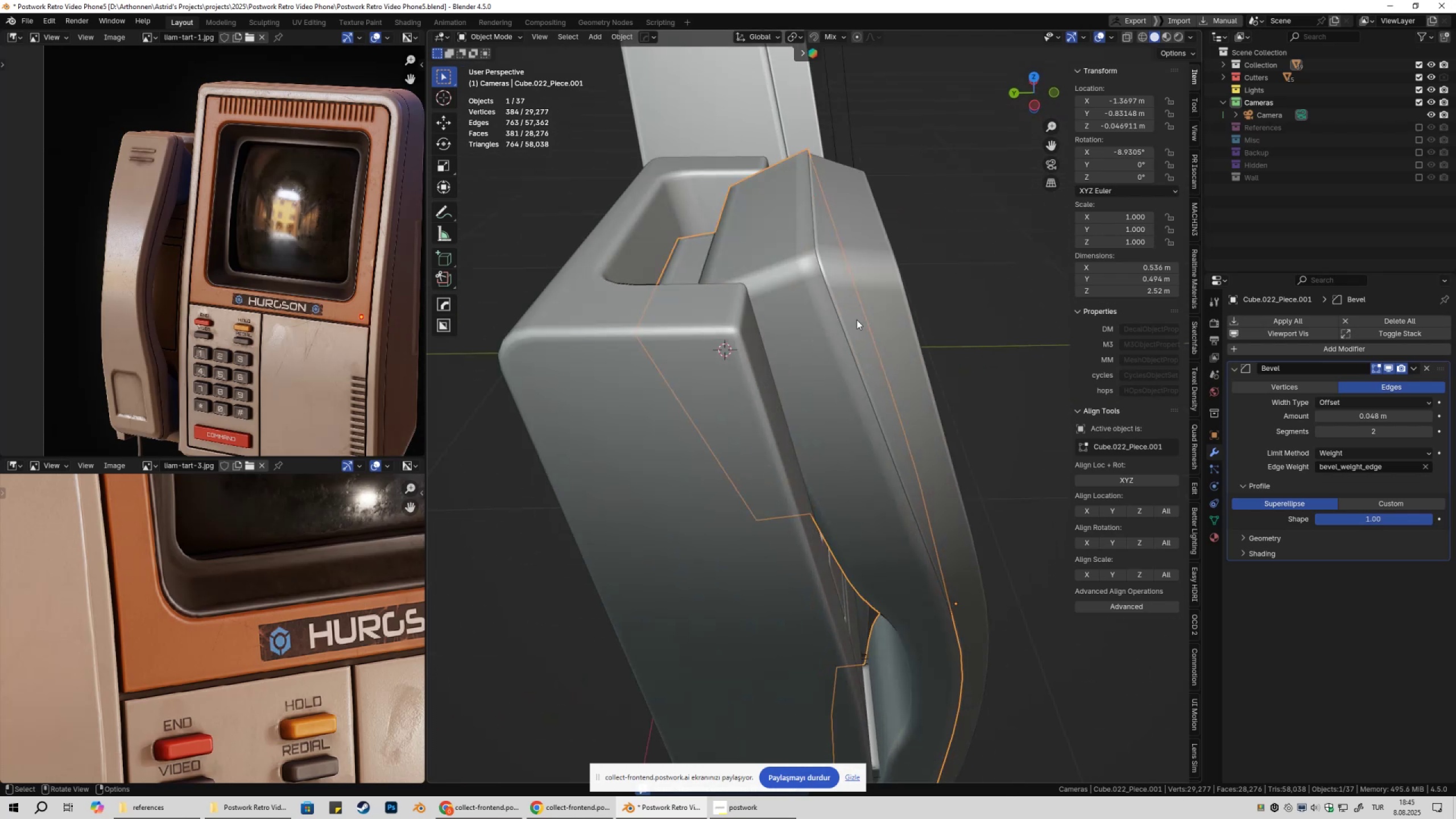 
key(Tab)
key(Tab)
key(Tab)
type(2a)
key(Tab)
key(Tab)
key(Tab)
key(Tab)
type(2)
 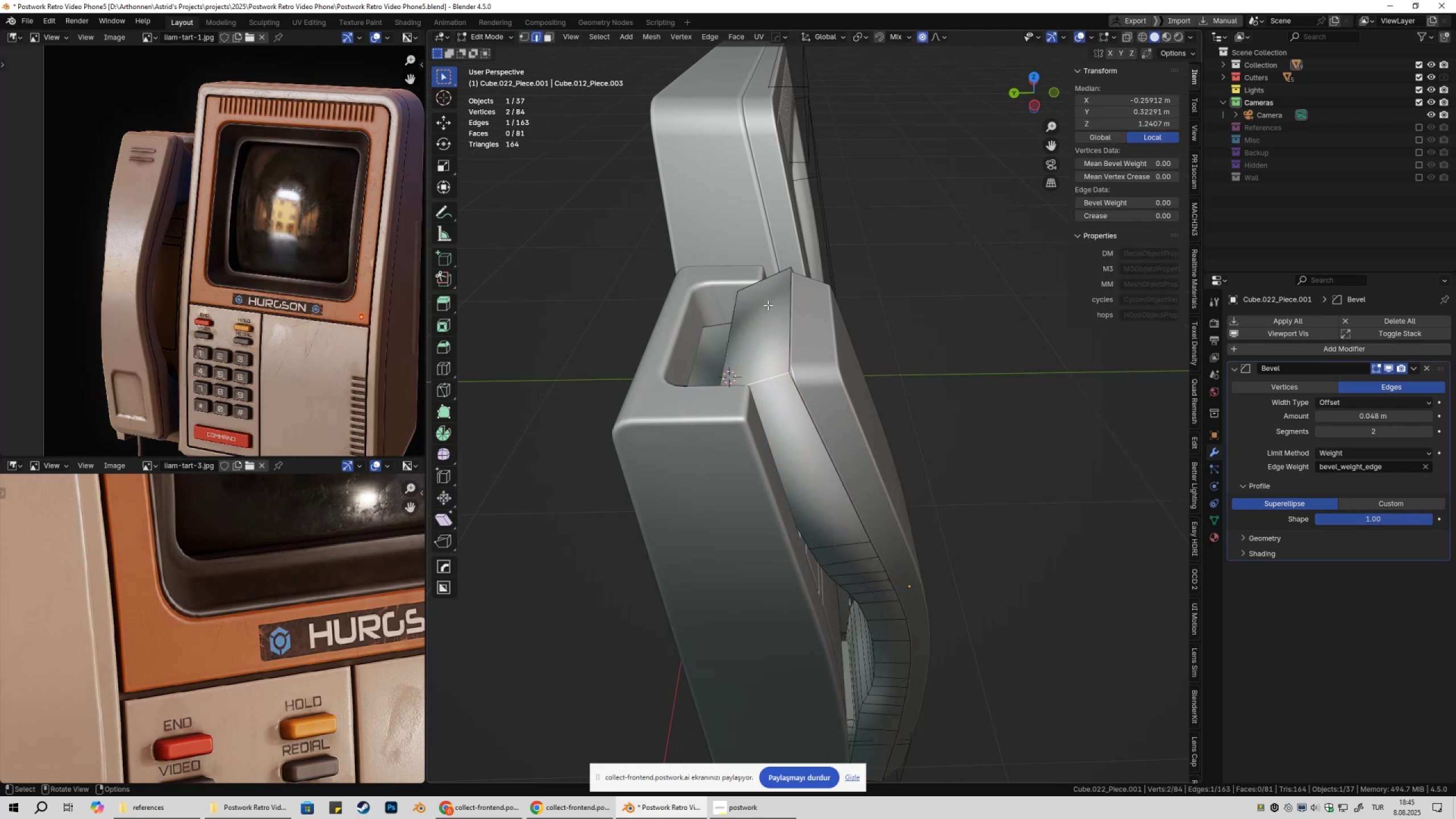 
scroll: coordinate [831, 330], scroll_direction: up, amount: 1.0
 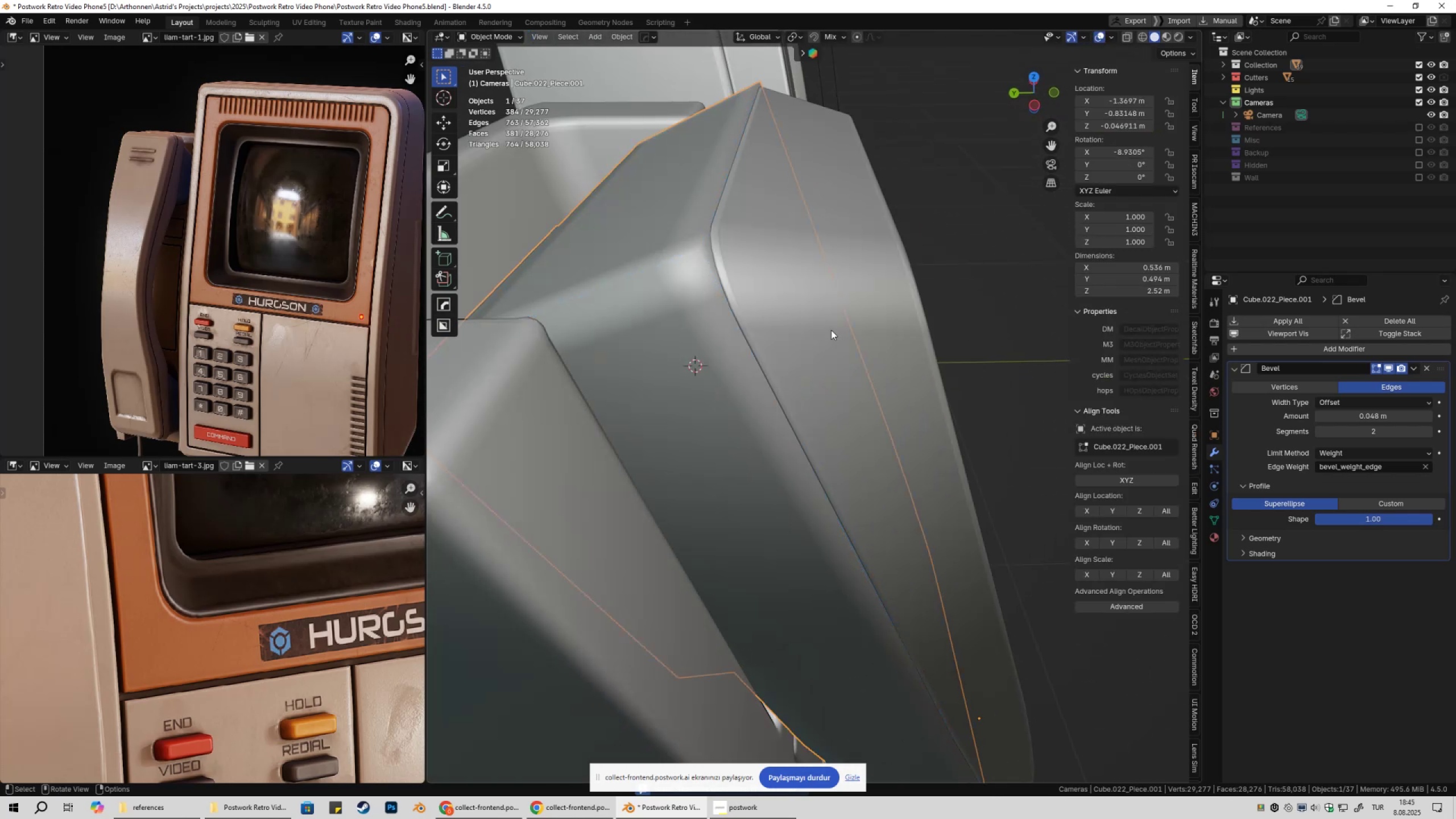 
scroll: coordinate [831, 330], scroll_direction: down, amount: 1.0
 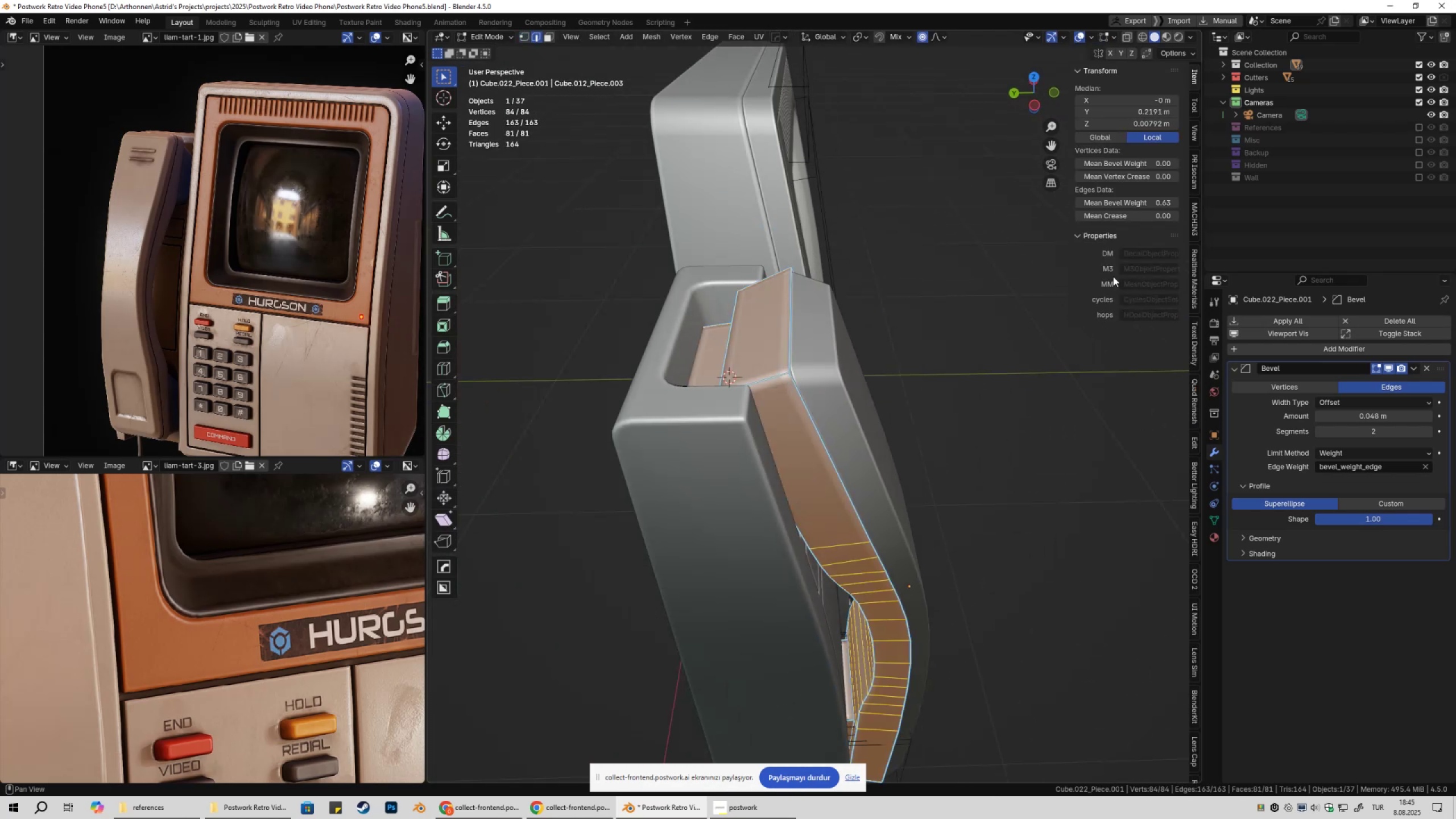 
left_click_drag(start_coordinate=[1154, 203], to_coordinate=[622, 201])
 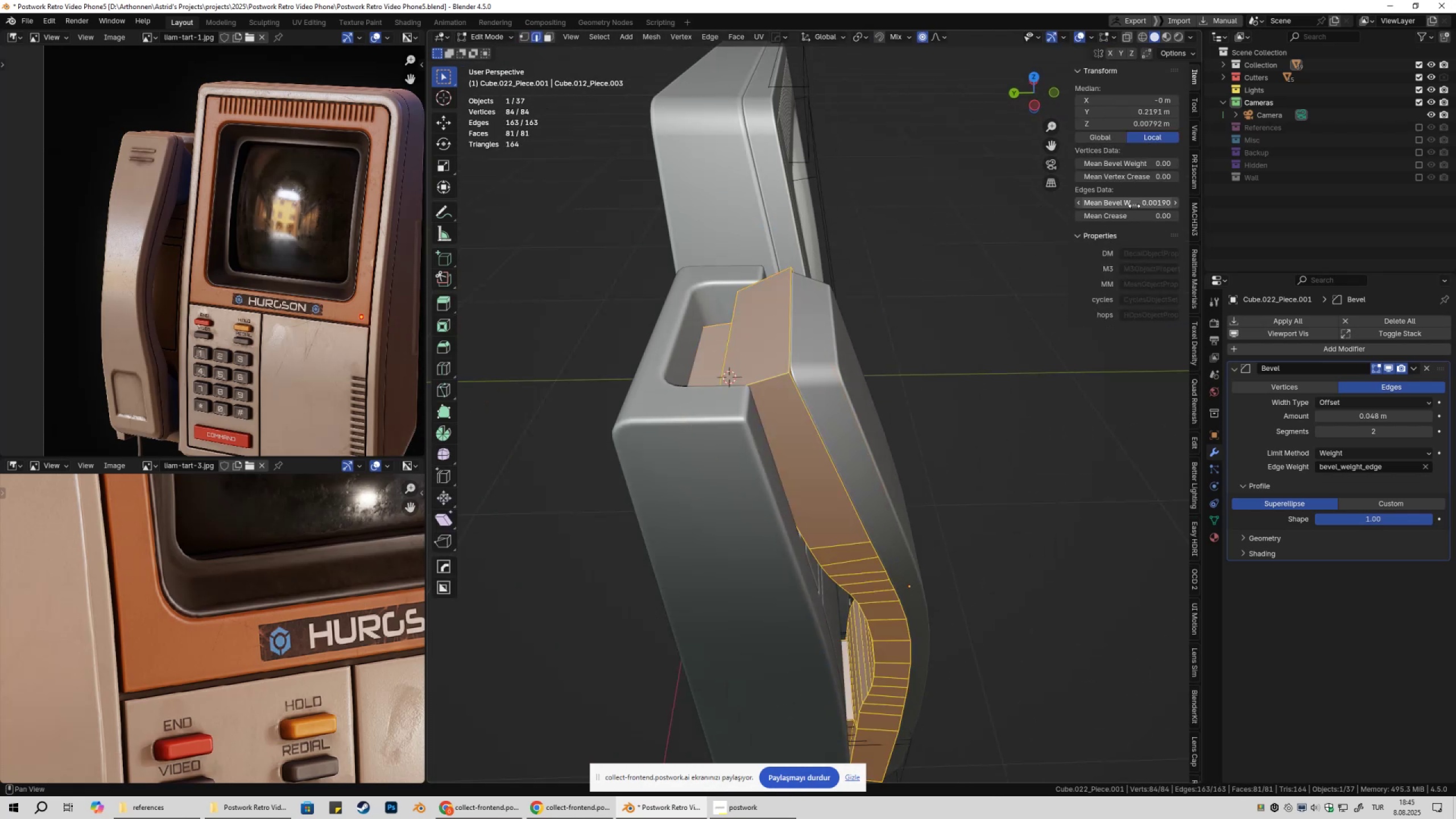 
left_click_drag(start_coordinate=[1135, 204], to_coordinate=[1033, 201])
 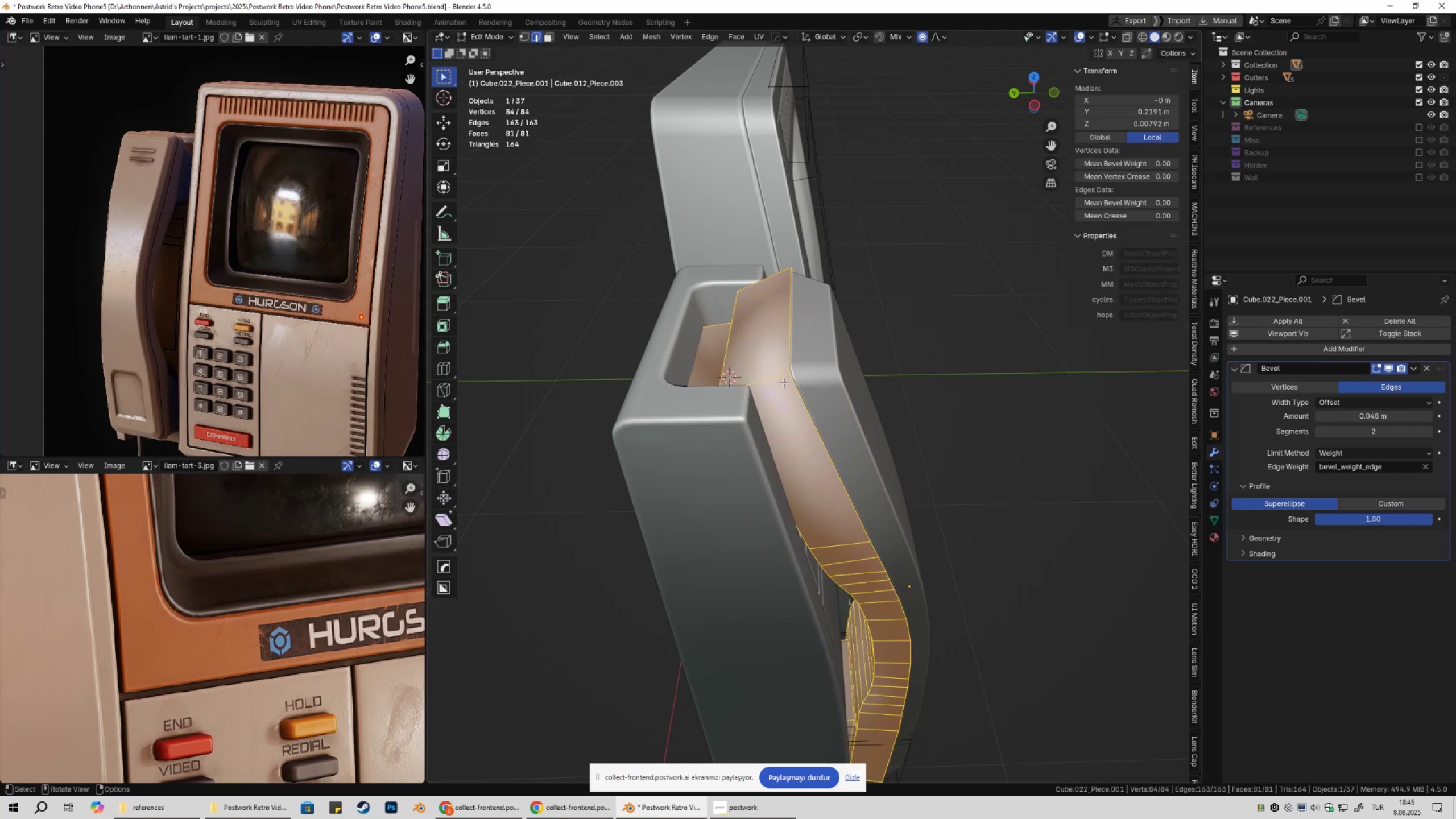 
left_click([766, 380])
 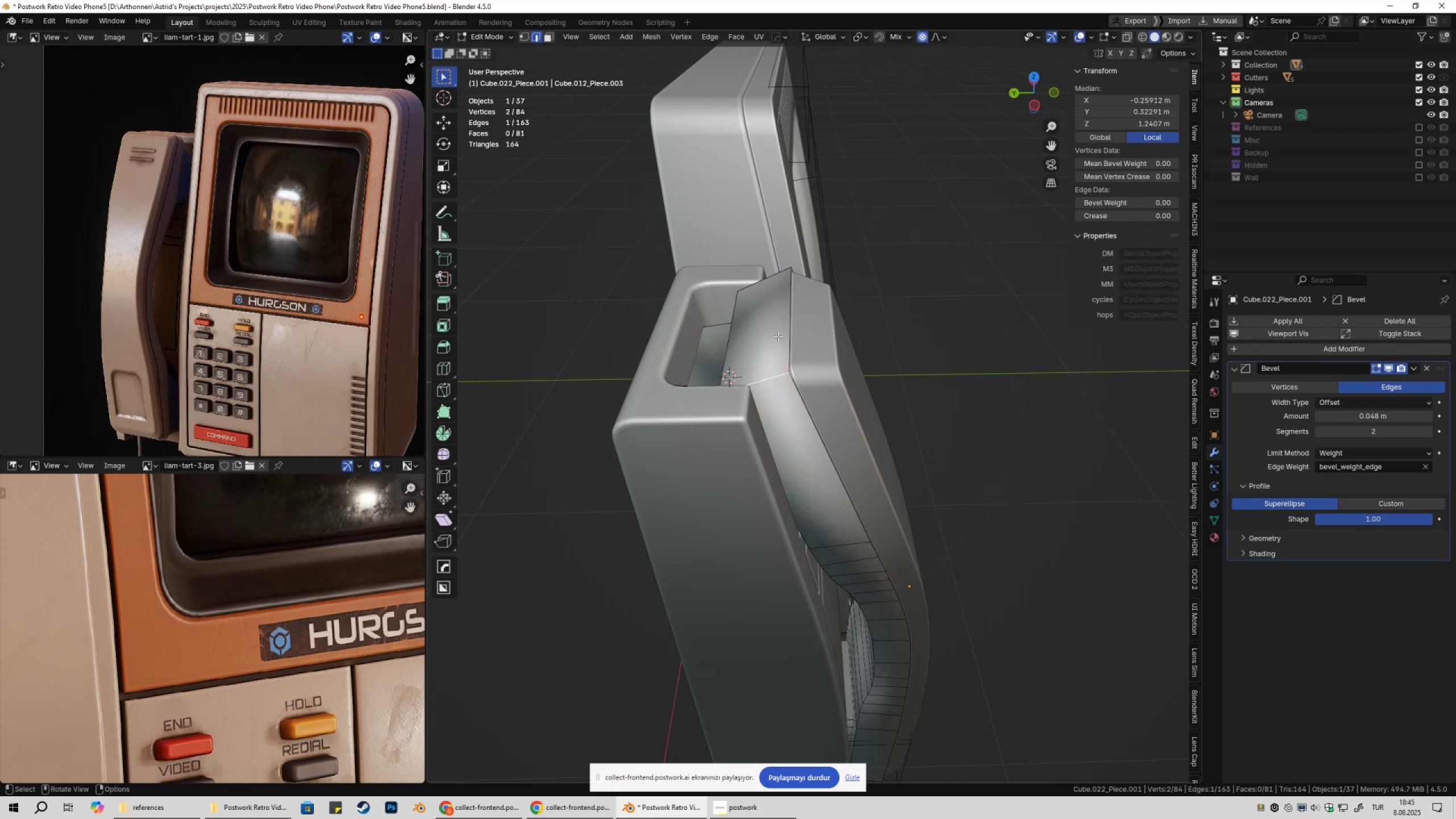 
hold_key(key=ShiftLeft, duration=0.57)
left_click([764, 279])
 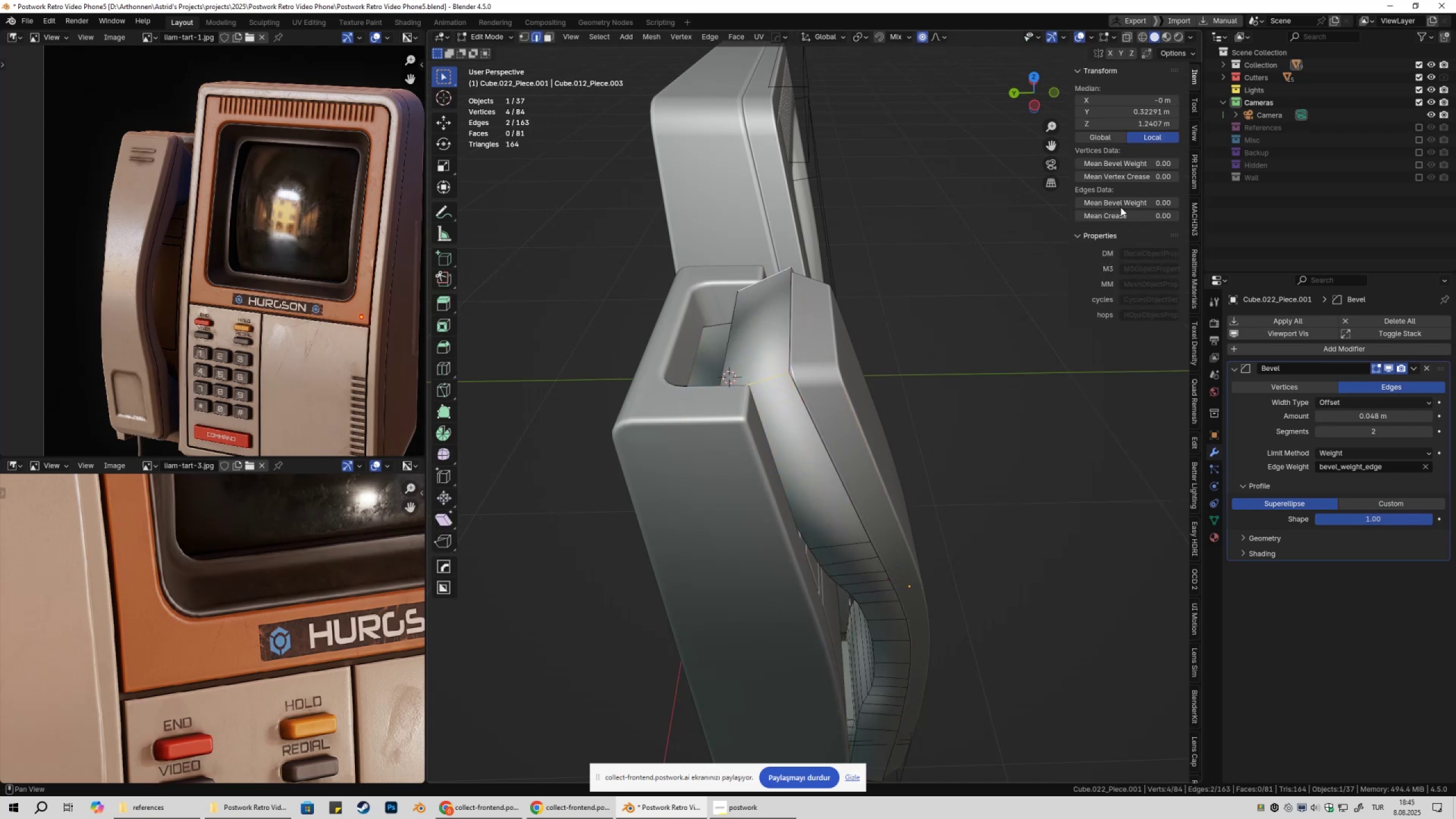 
left_click_drag(start_coordinate=[1124, 203], to_coordinate=[254, 211])
 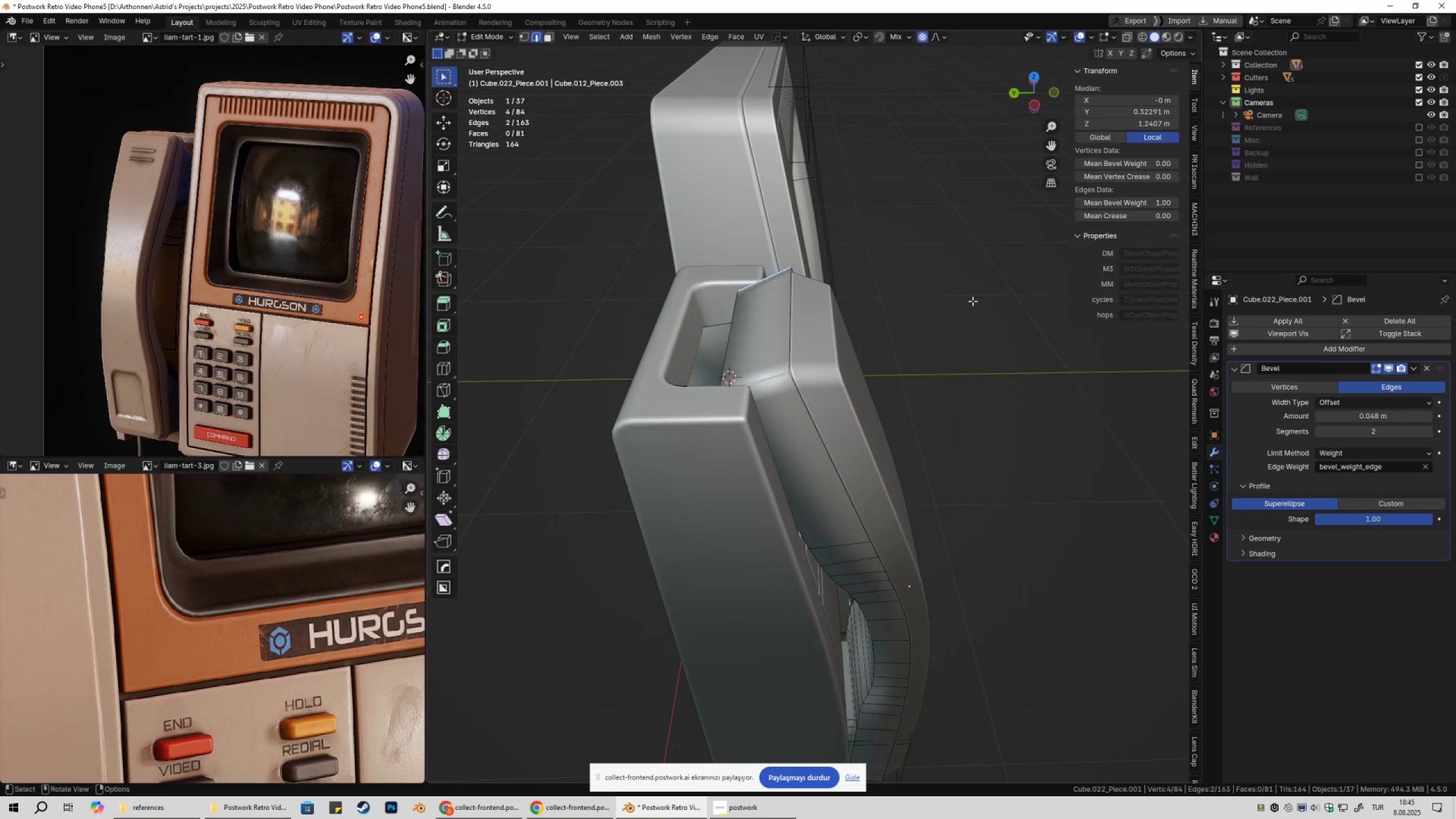 
key(Tab)
 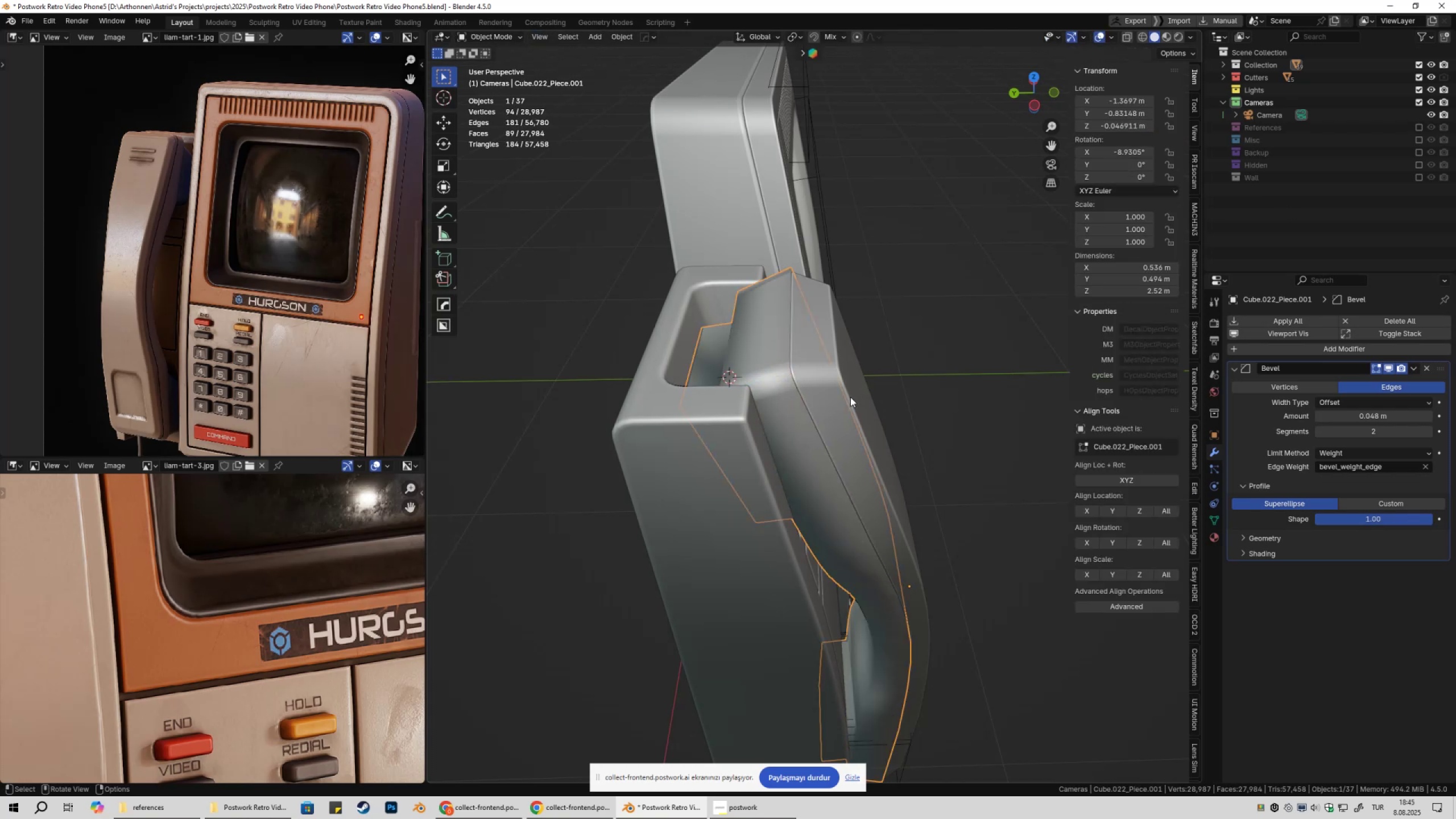 
scroll: coordinate [849, 398], scroll_direction: up, amount: 2.0
 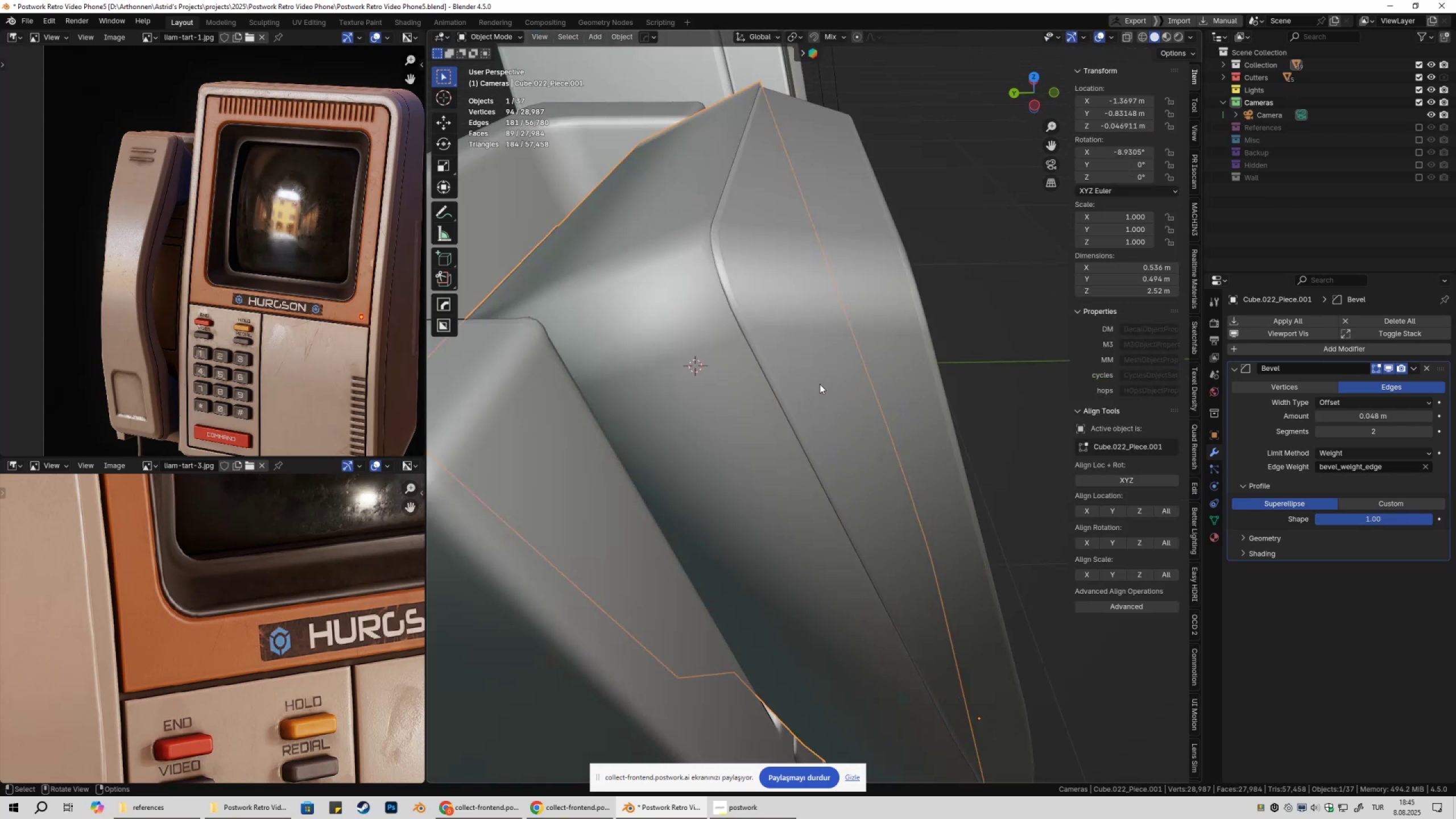 
scroll: coordinate [808, 379], scroll_direction: down, amount: 1.0
 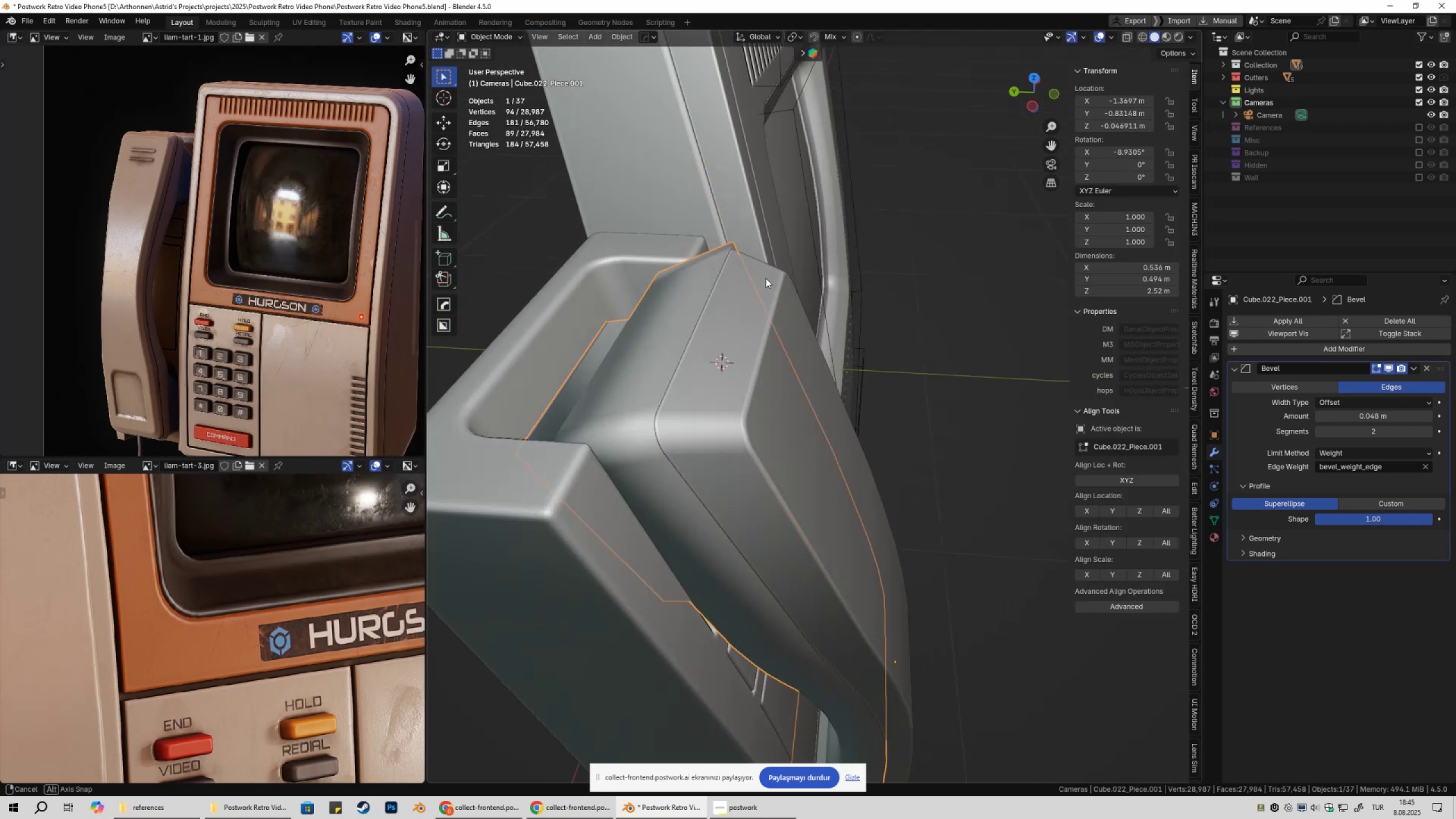 
key(Shift+ShiftLeft)
 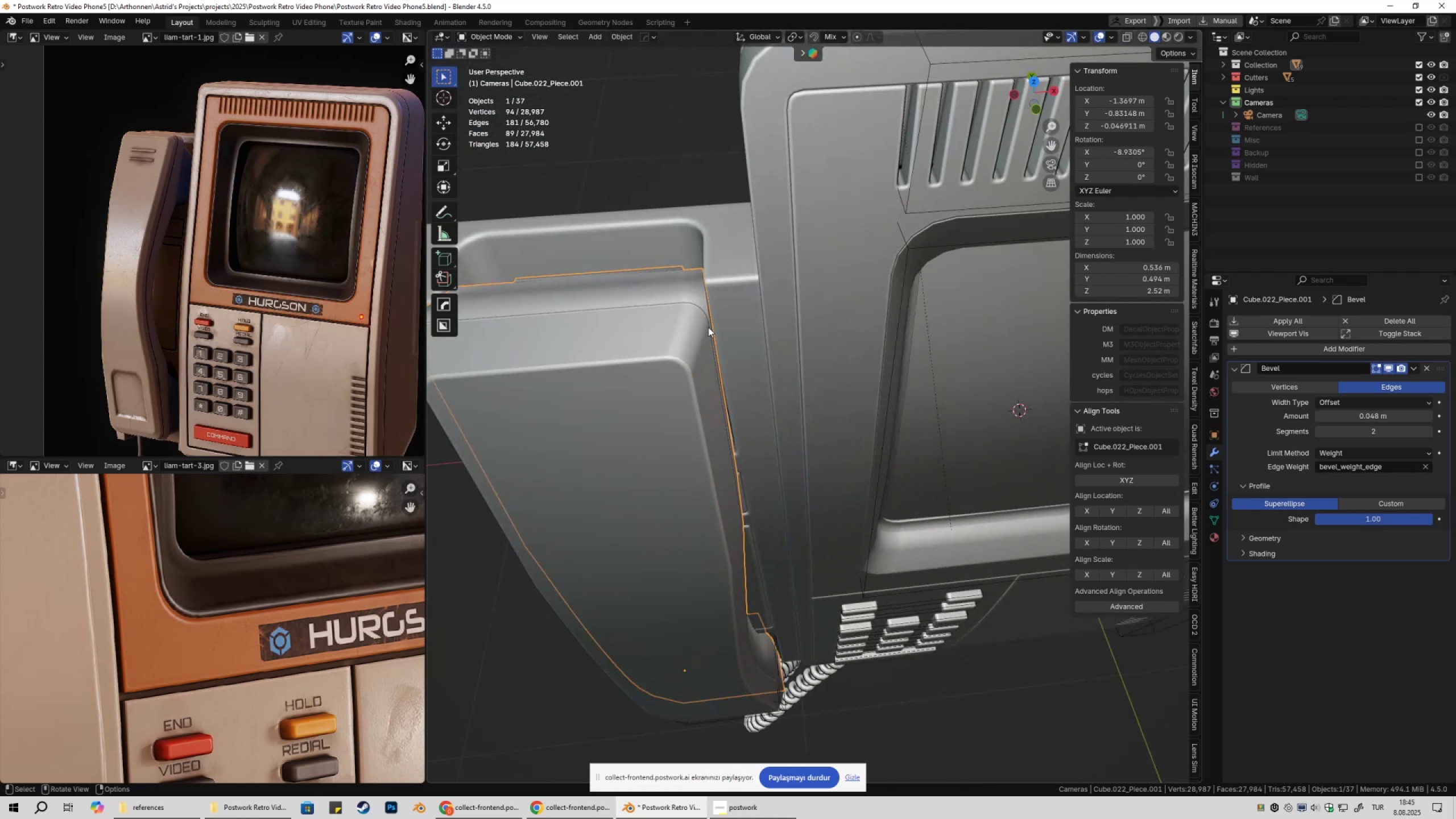 
key(Shift+ShiftLeft)
 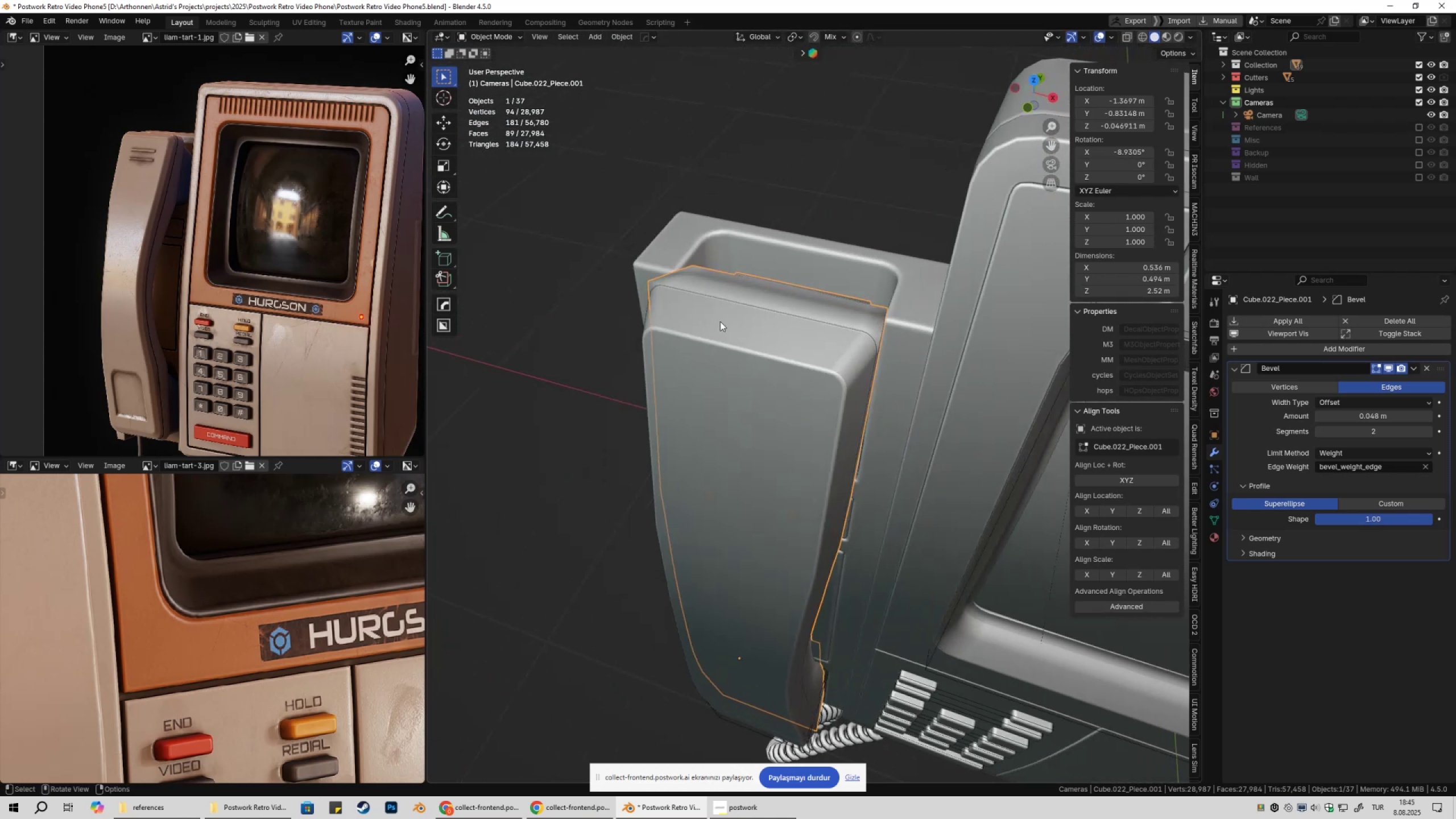 
key(Tab)
 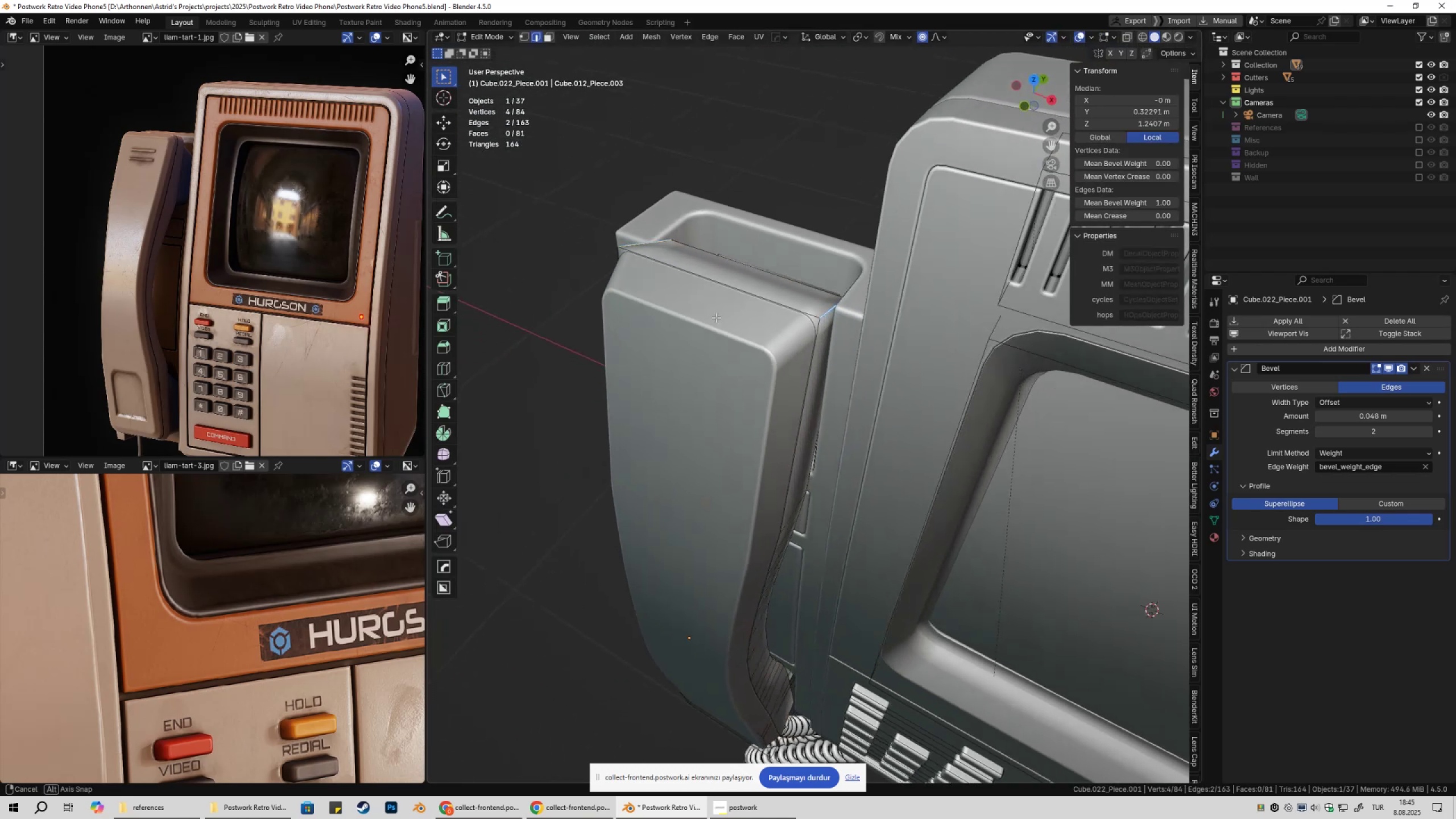 
key(Tab)
 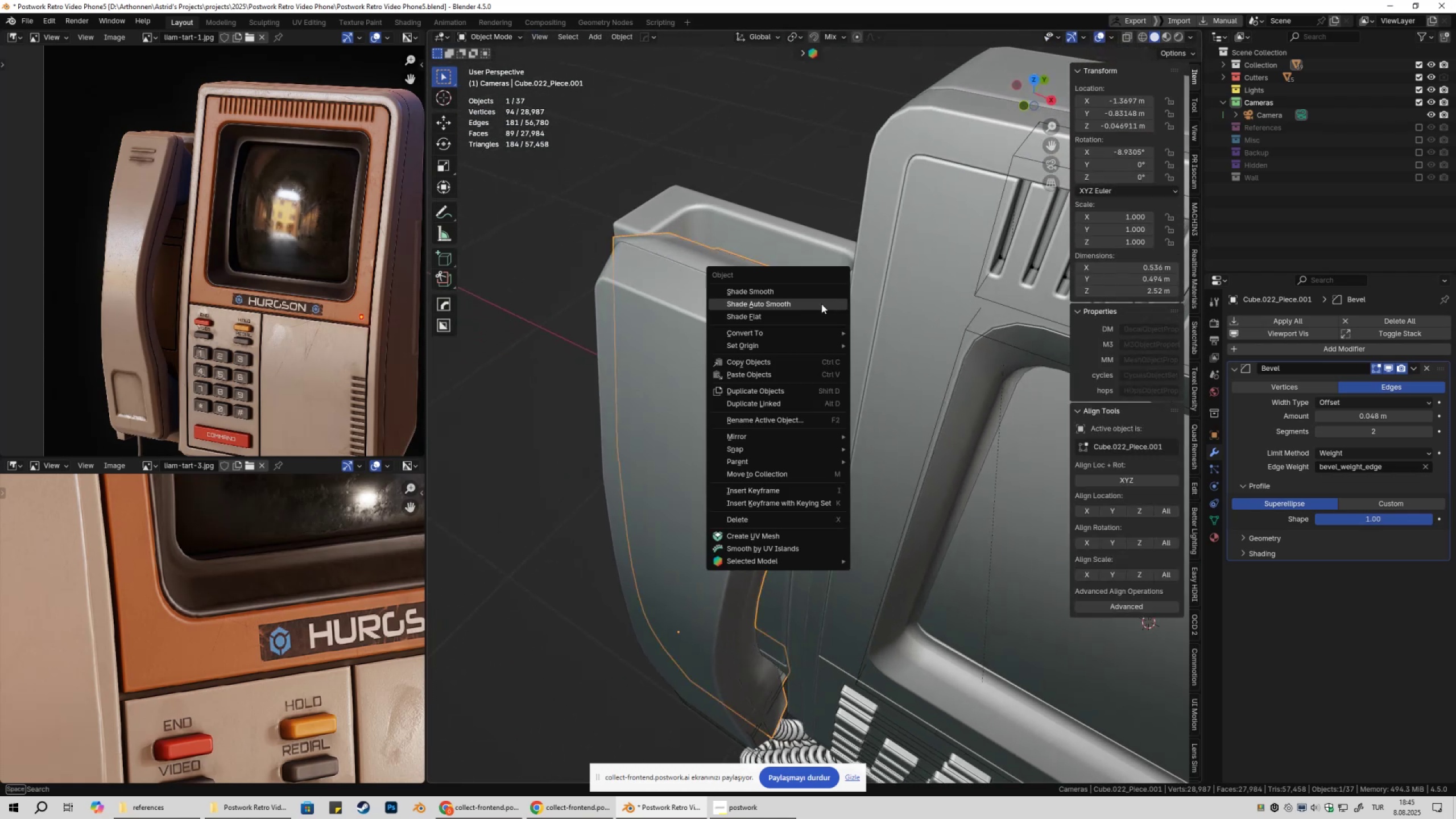 
right_click([821, 304])
 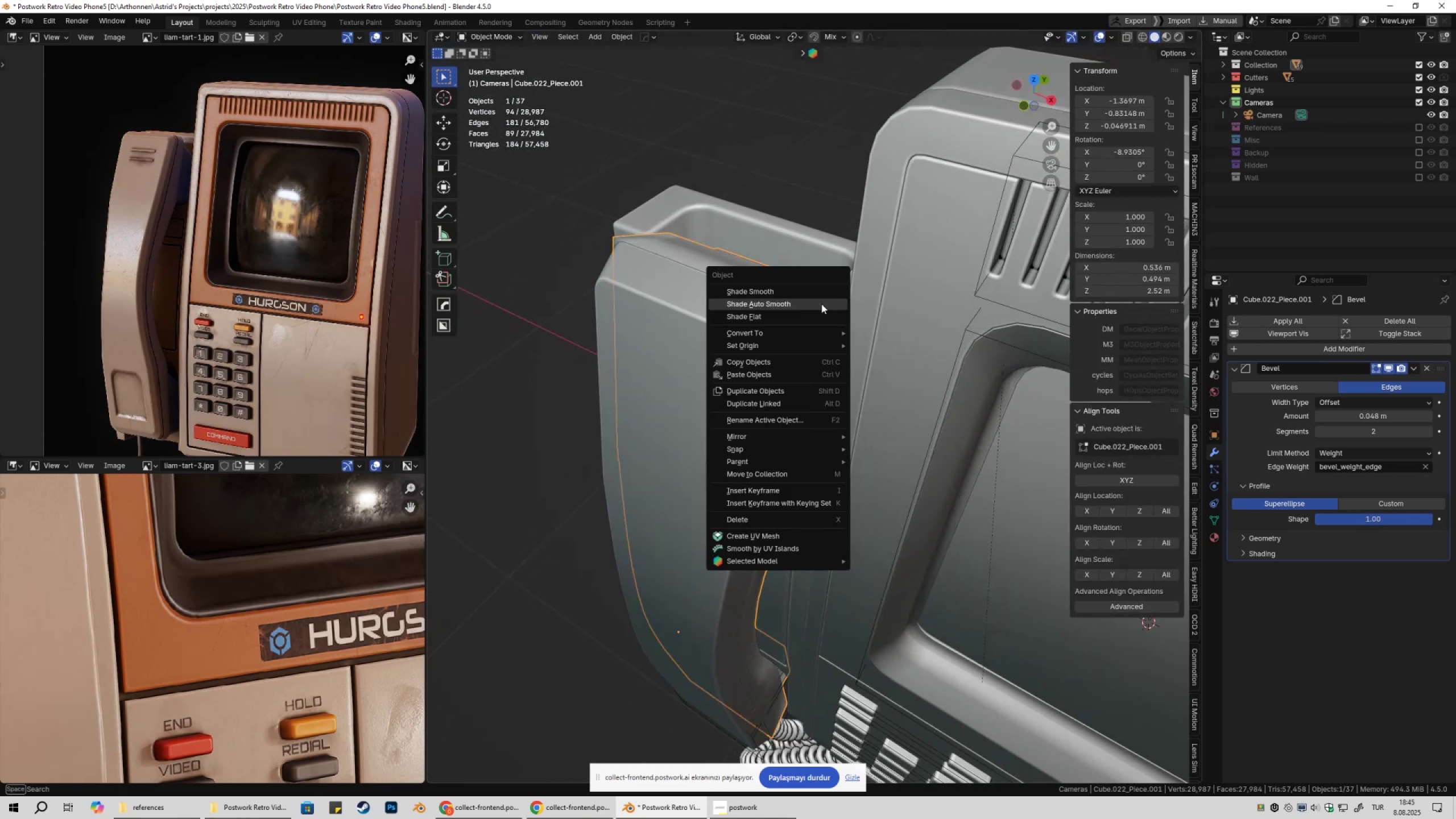 
left_click([821, 304])
 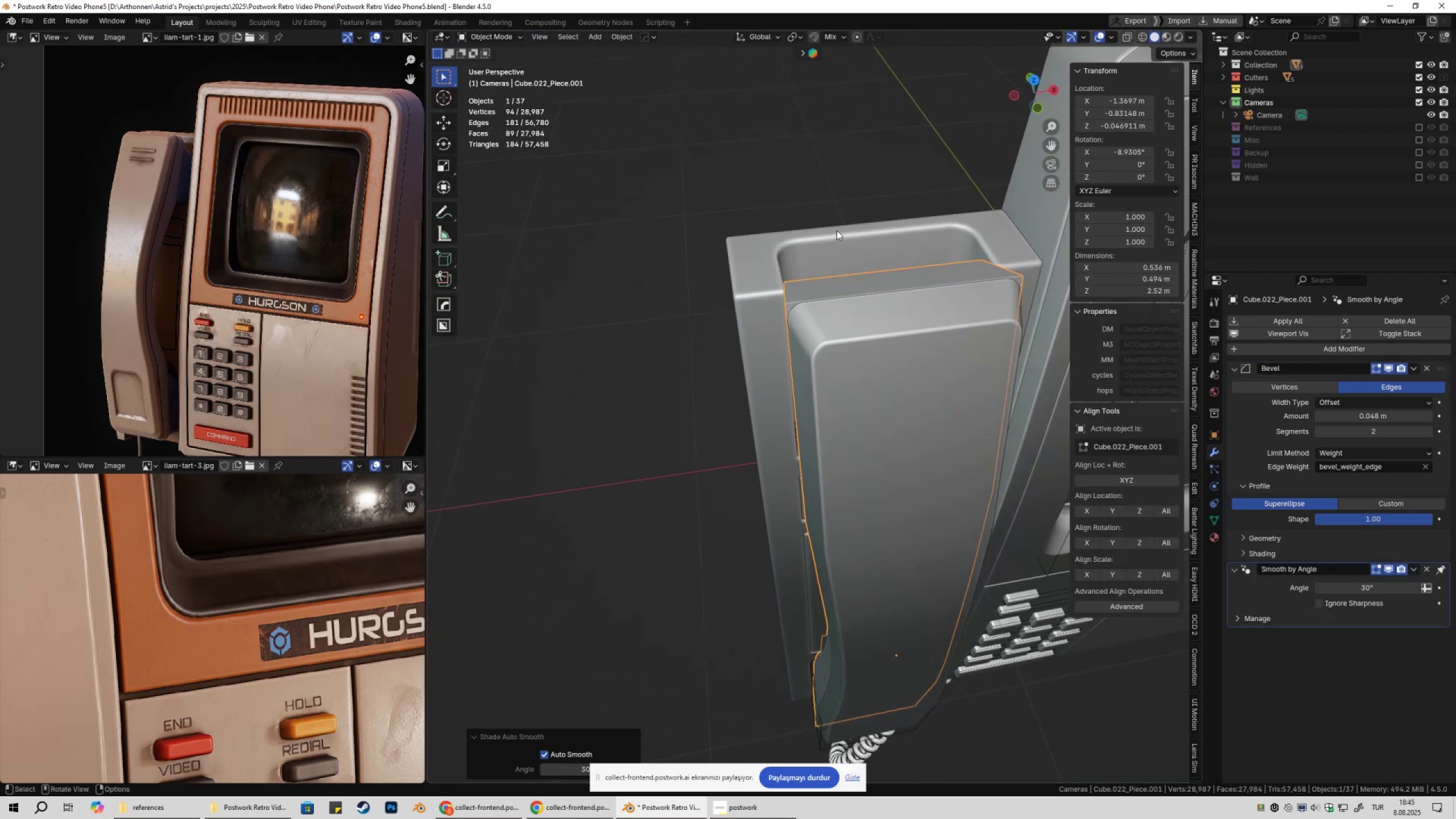 
key(Tab)
 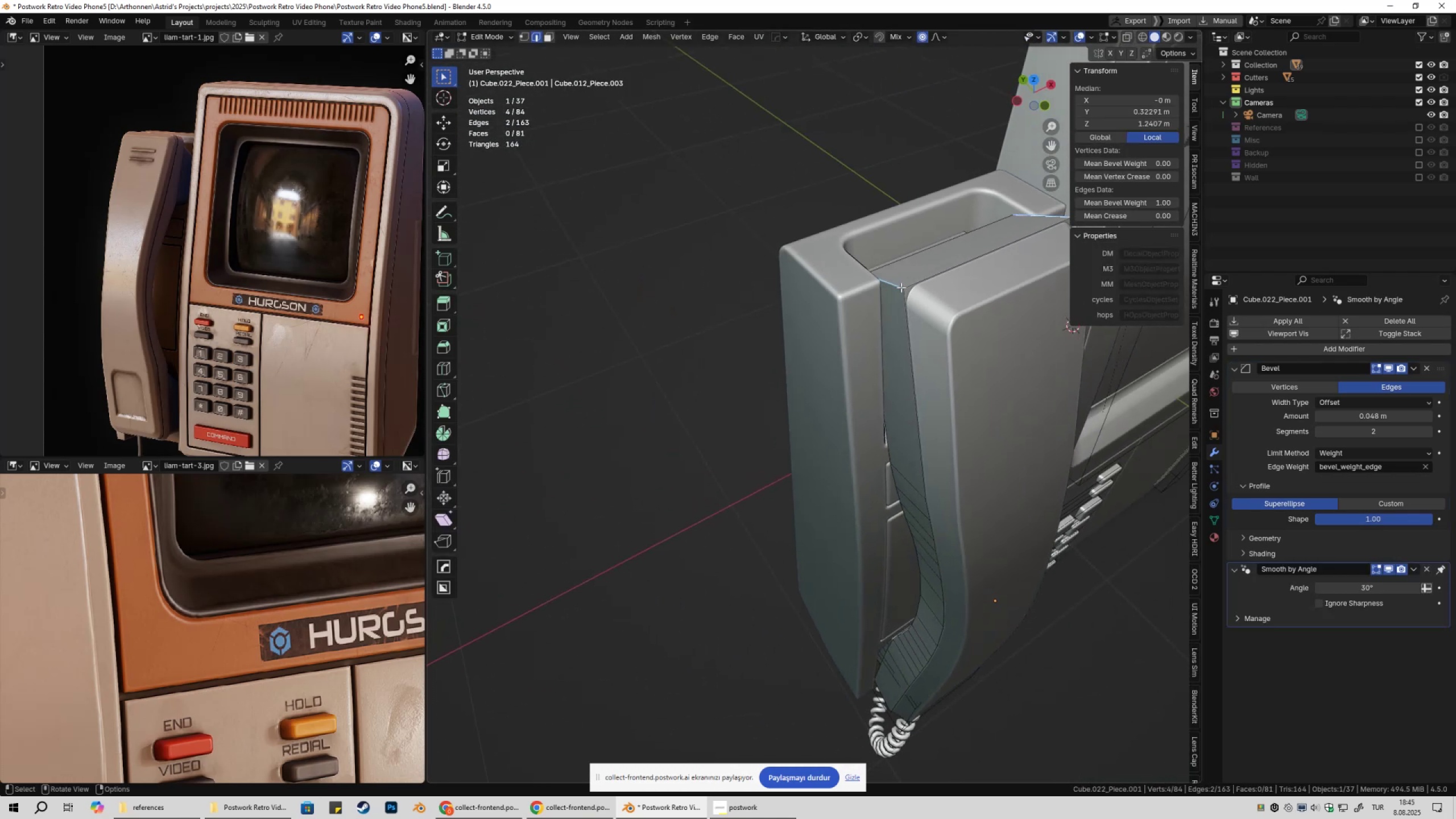 
left_click([900, 287])
 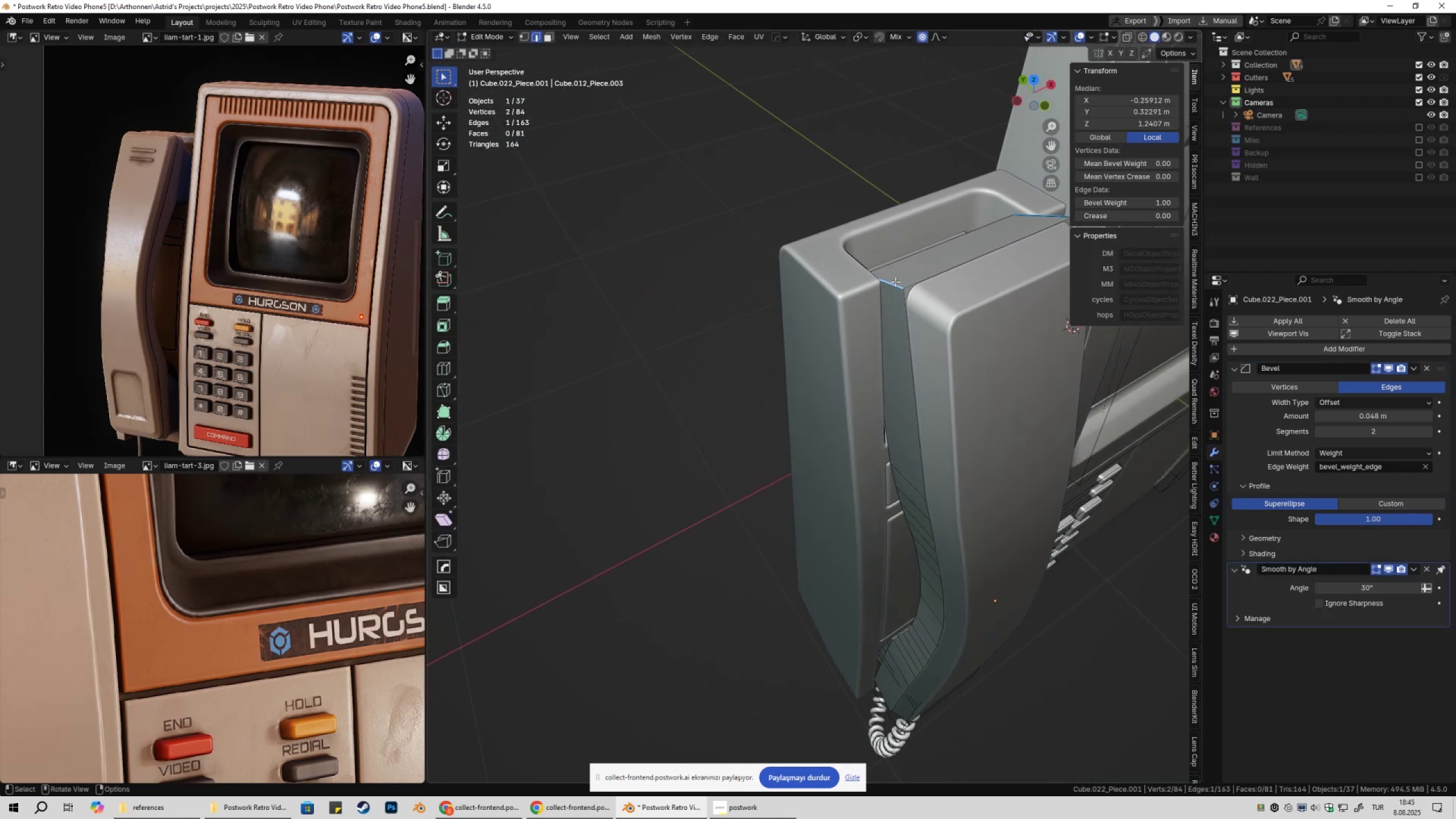 
key(Shift+ShiftLeft)
 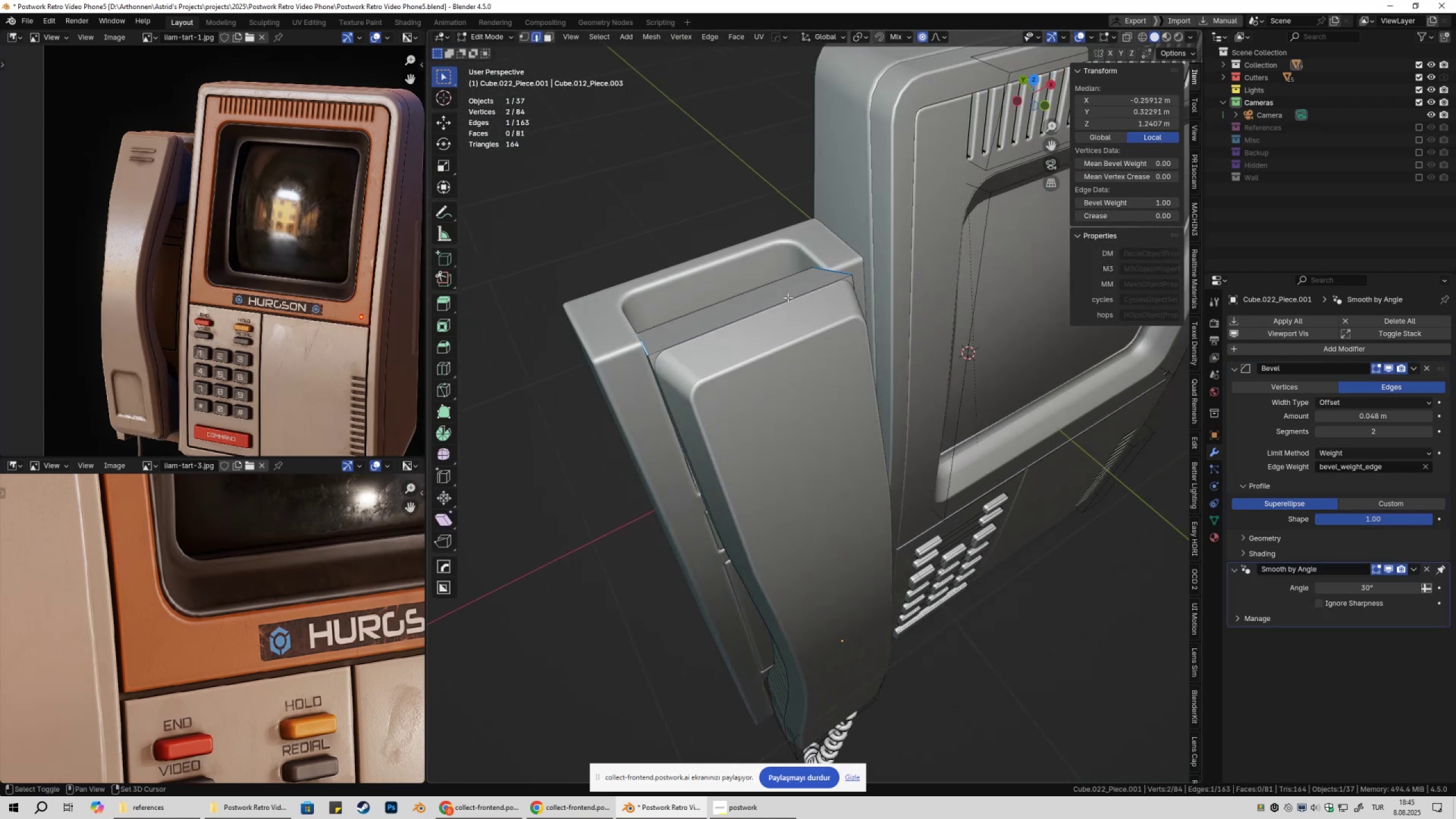 
scroll: coordinate [789, 297], scroll_direction: up, amount: 1.0
 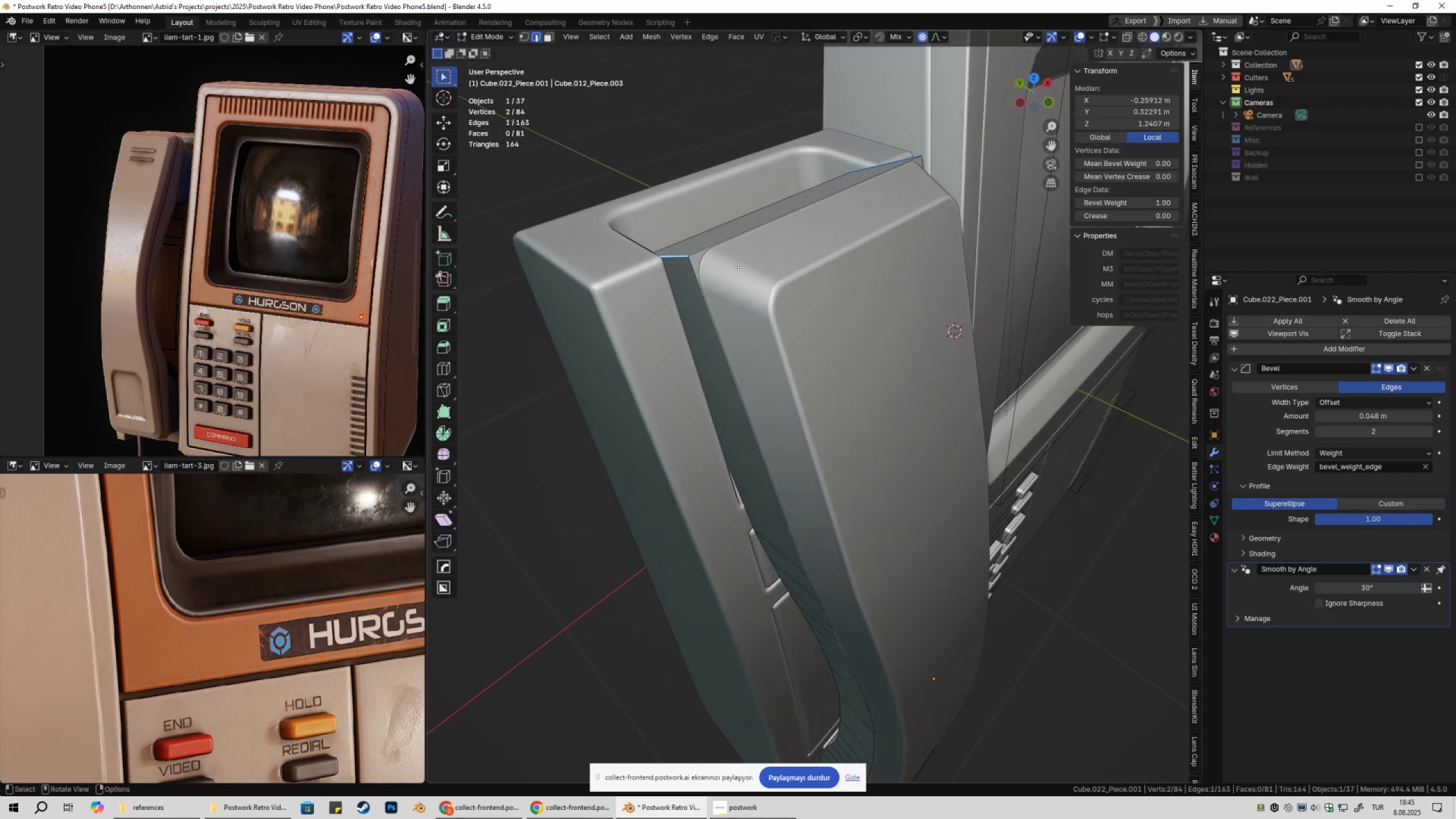 
left_click([667, 254])
 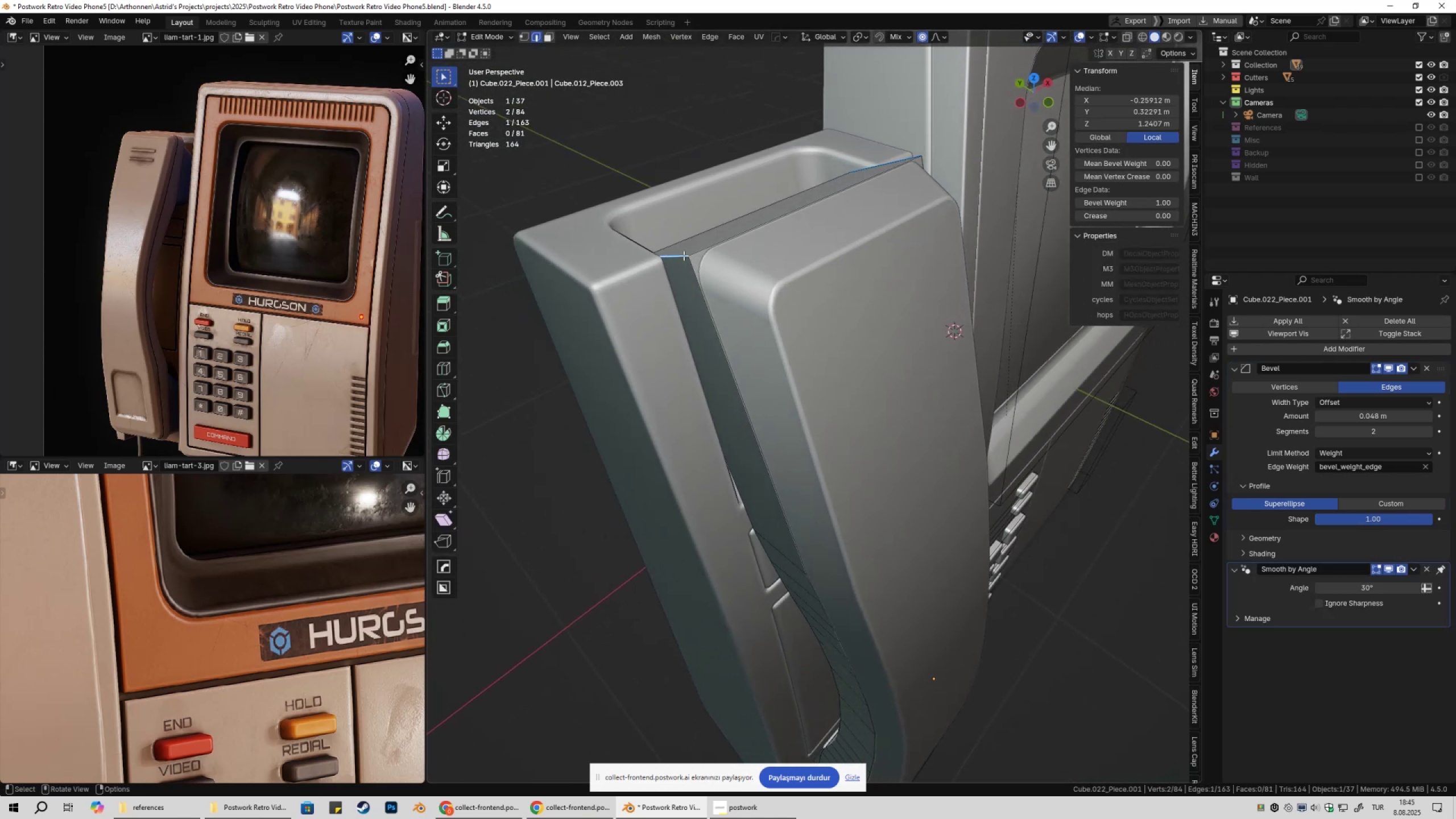 
key(Tab)
 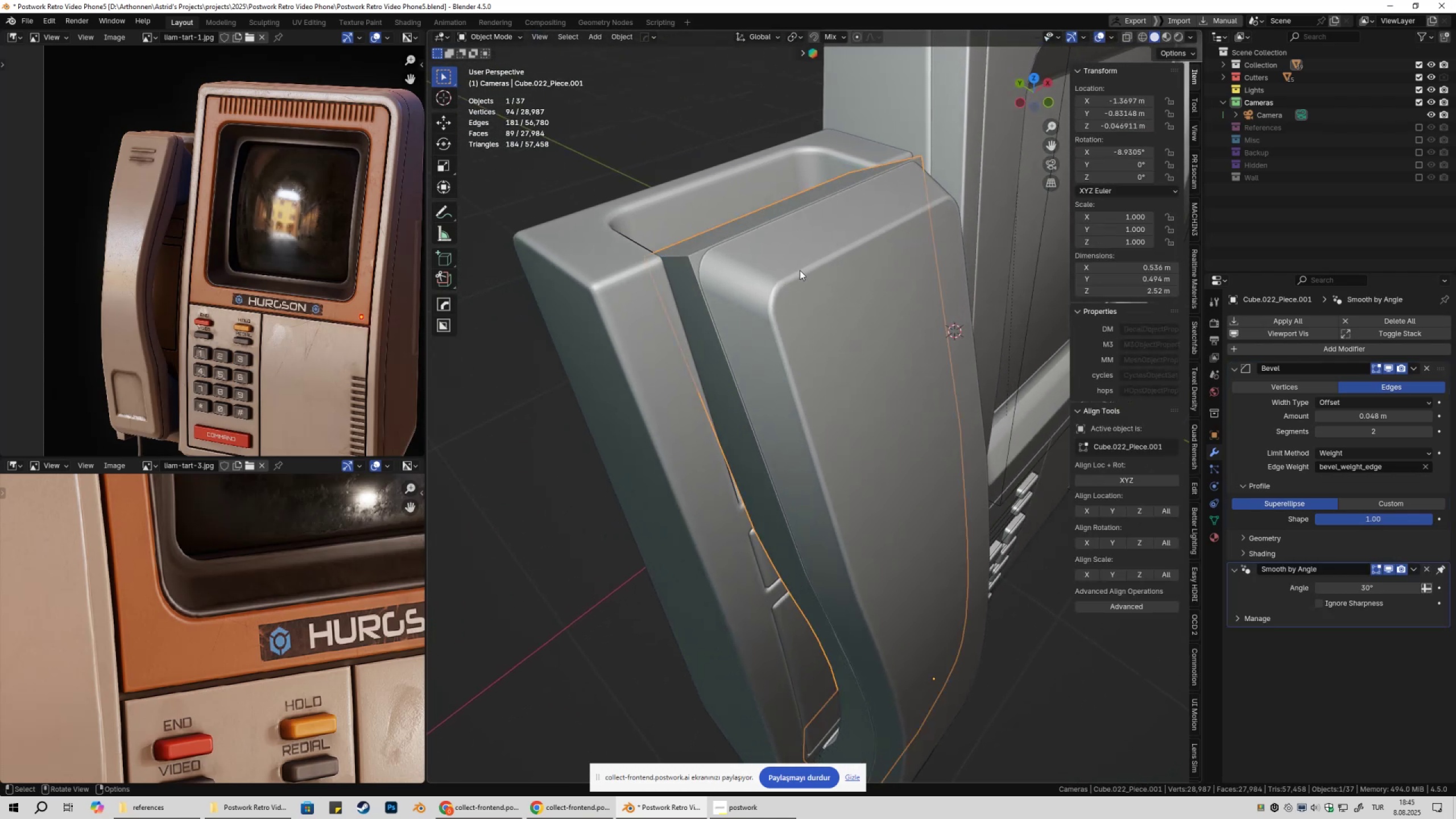 
right_click([837, 276])
 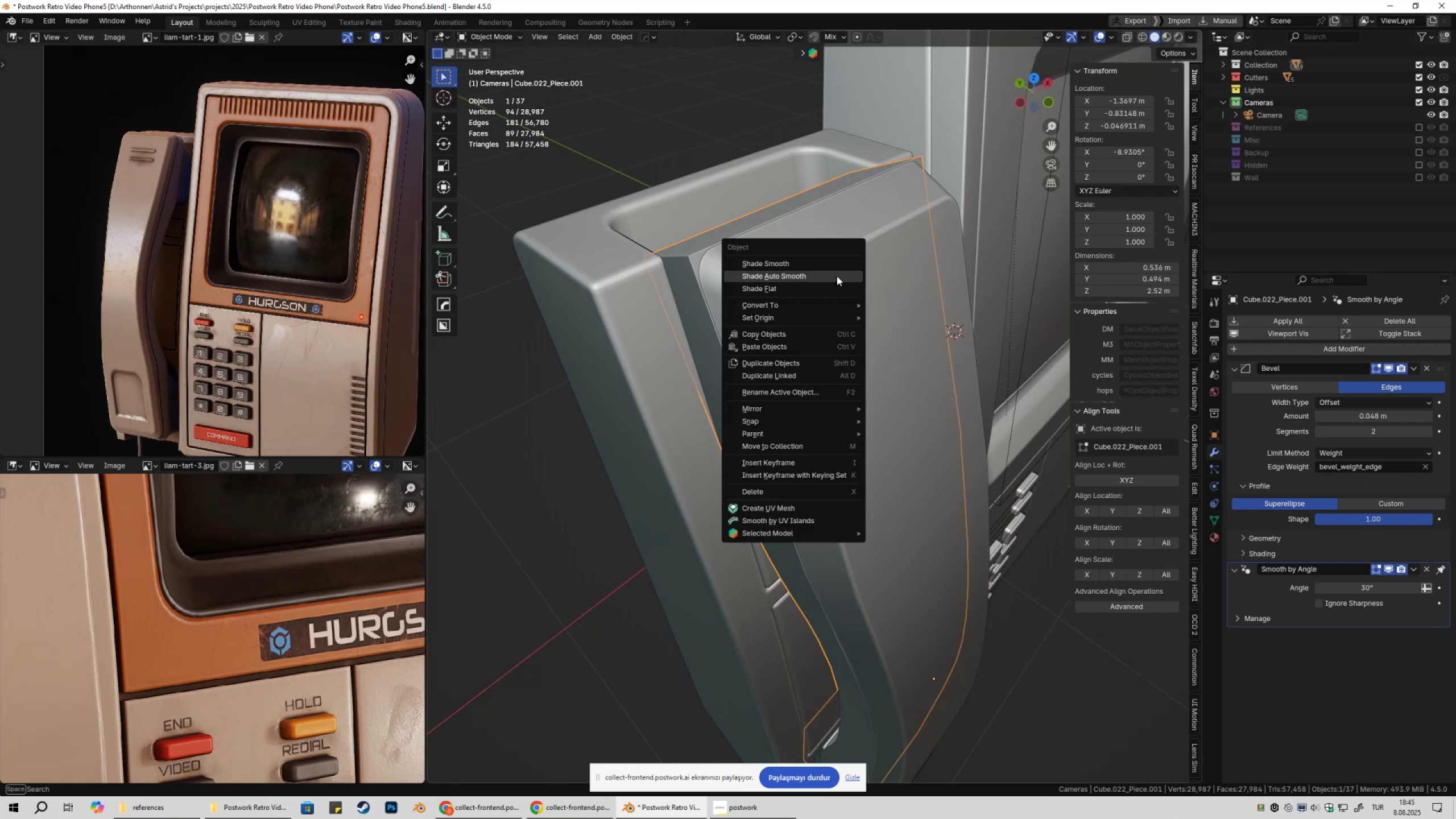 
left_click([837, 276])
 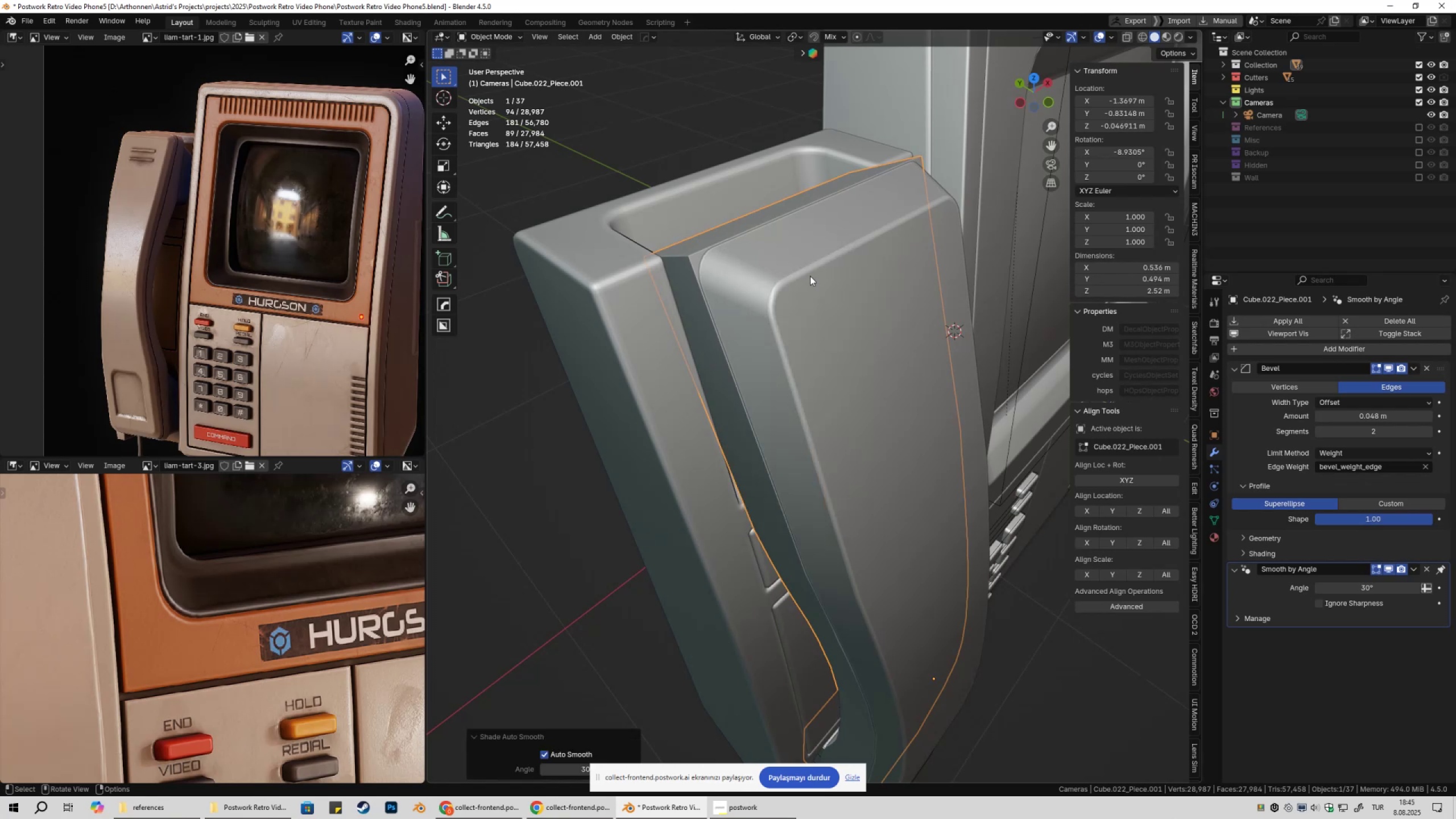 
key(Tab)
 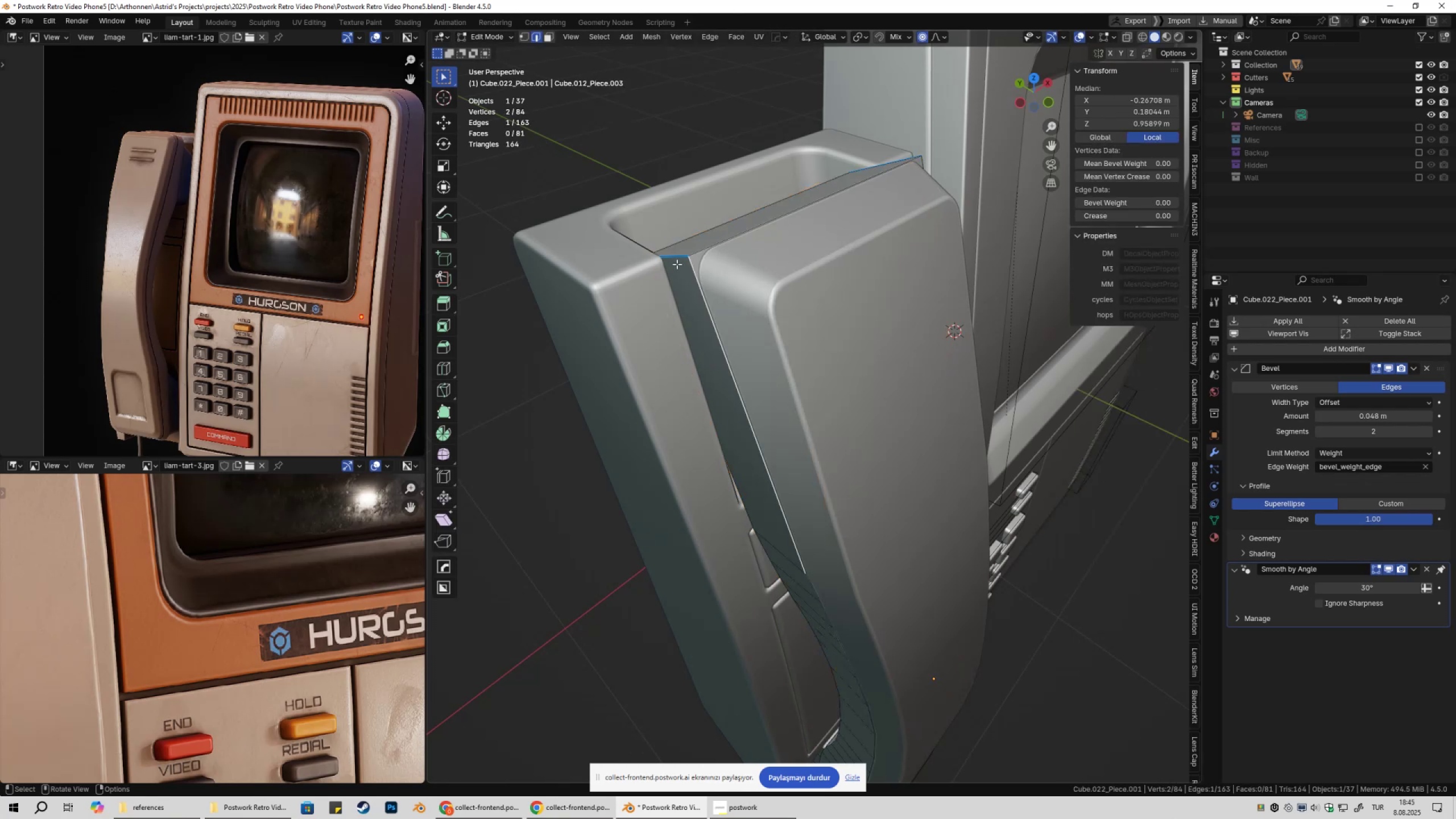 
left_click([675, 259])
 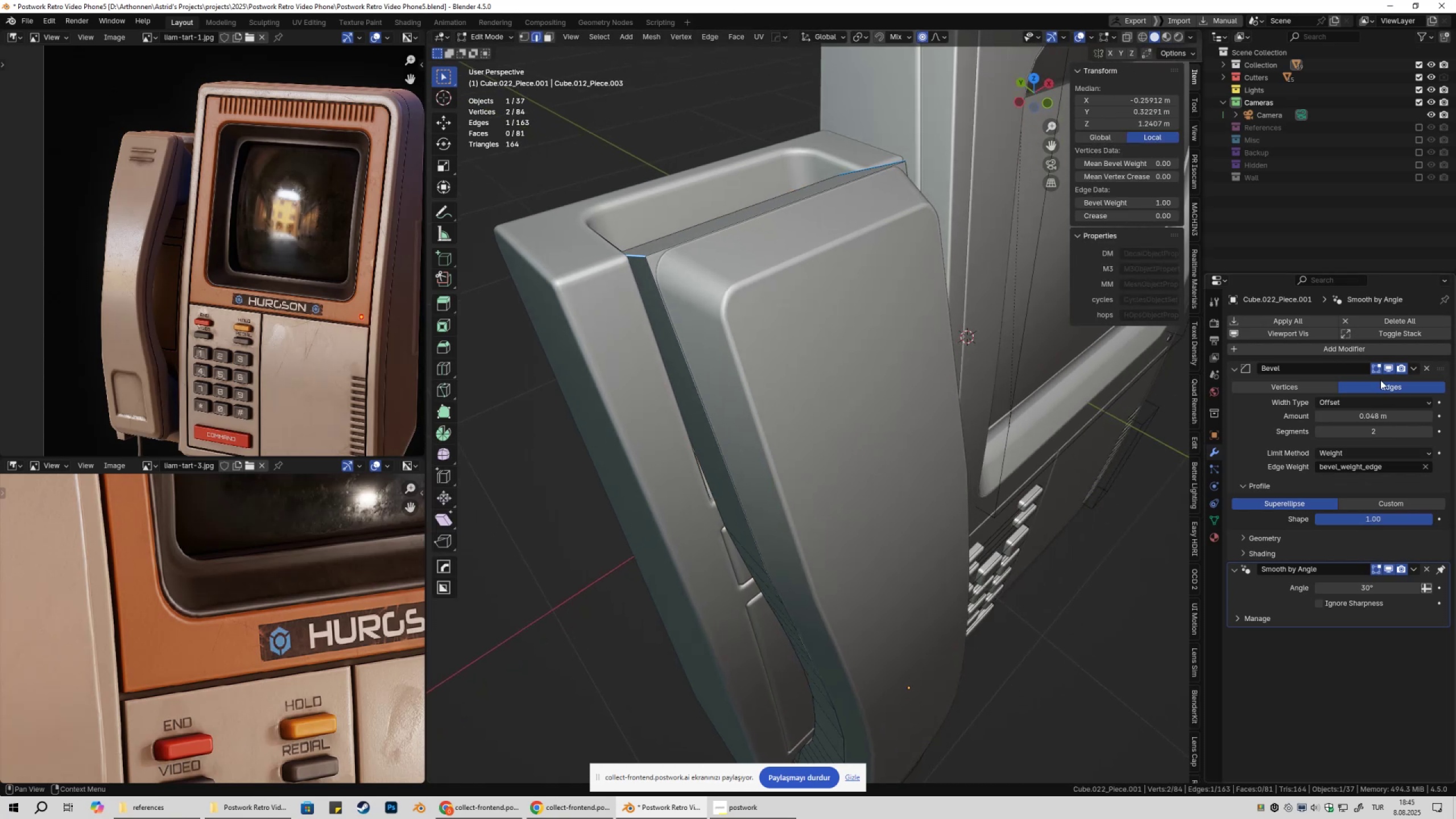 
double_click([1393, 369])
 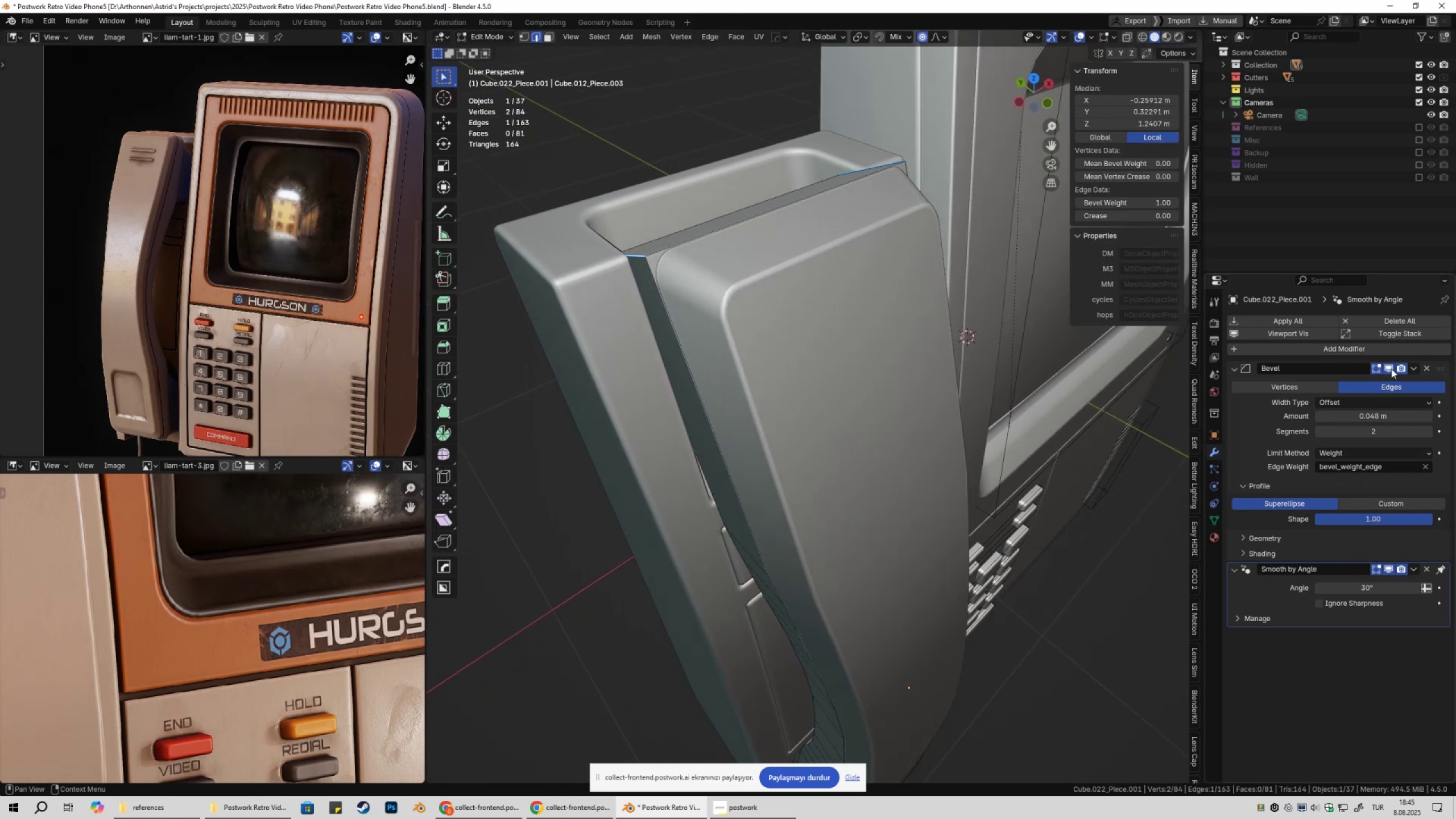 
key(Tab)
 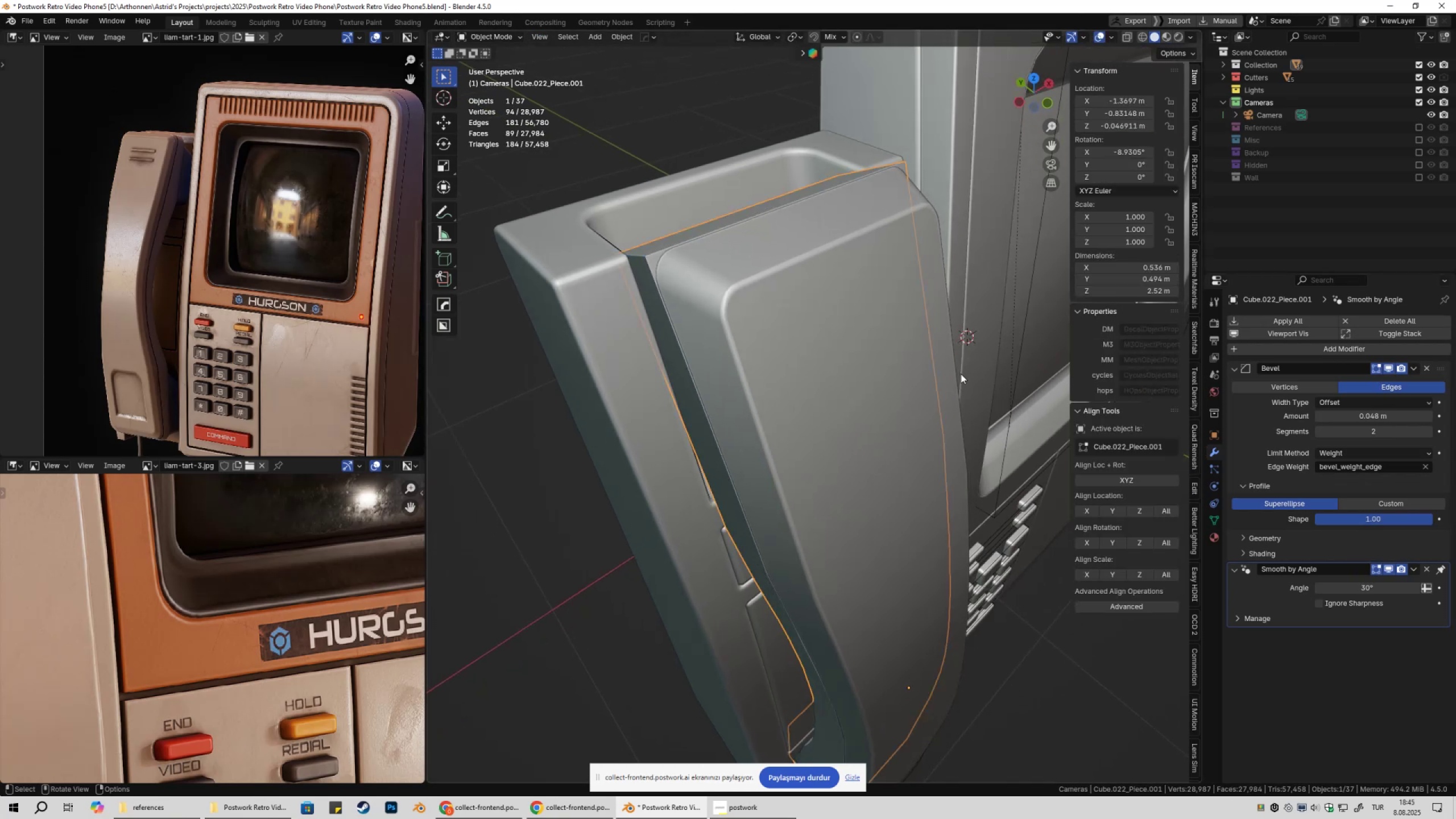 
key(NumpadDivide)
 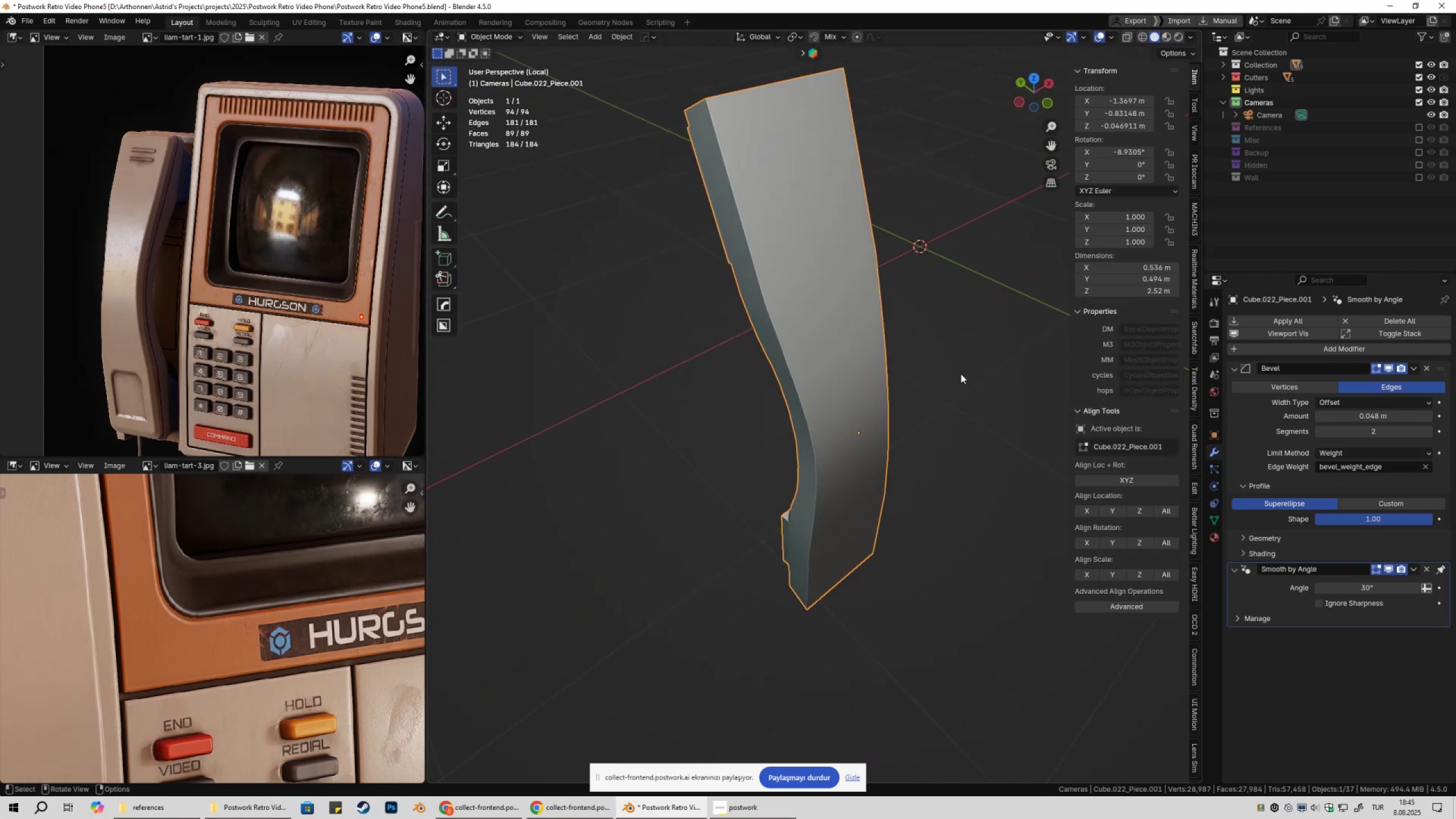 
hold_key(key=ShiftLeft, duration=0.45)
 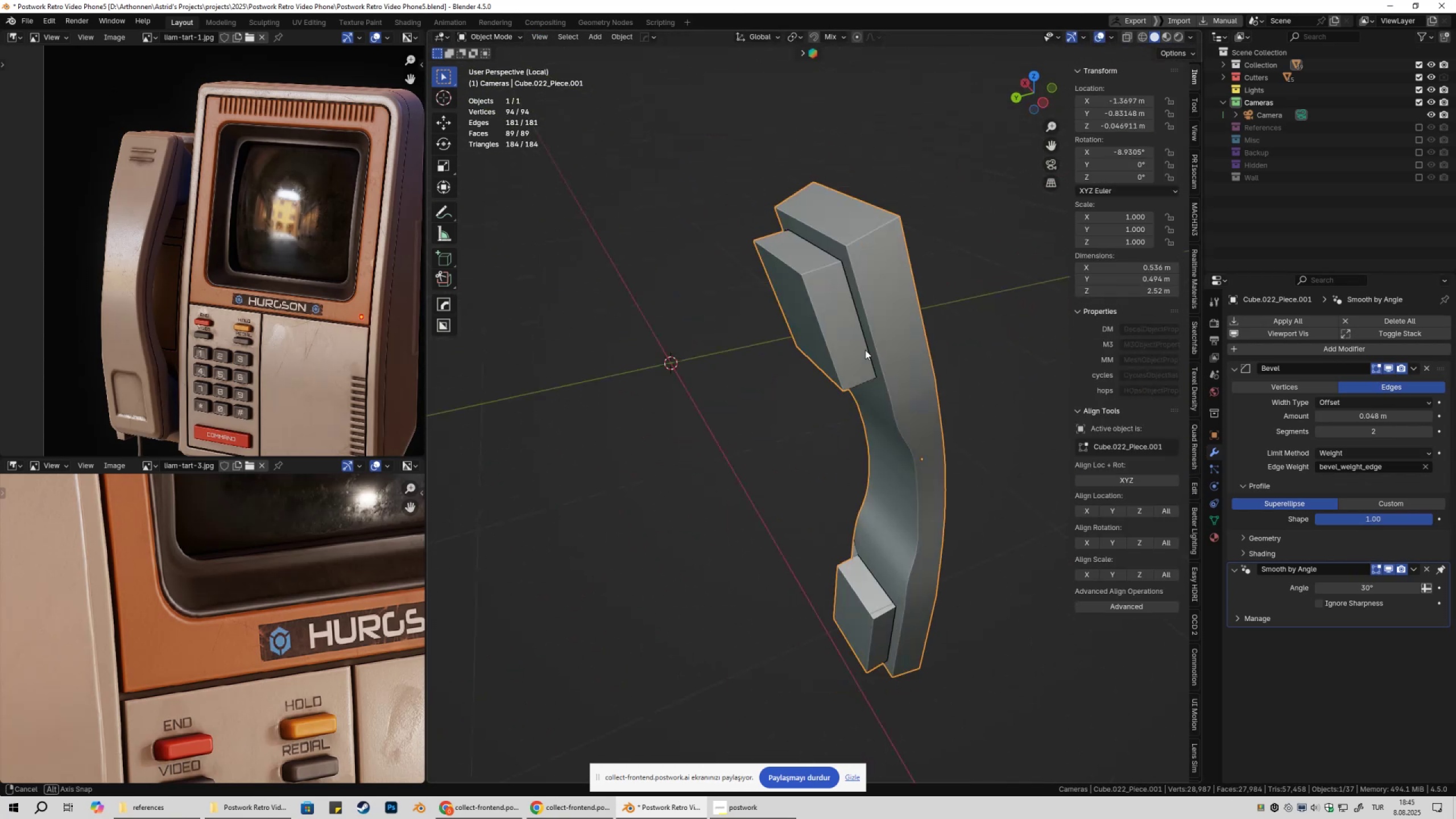 
key(Shift+ShiftLeft)
 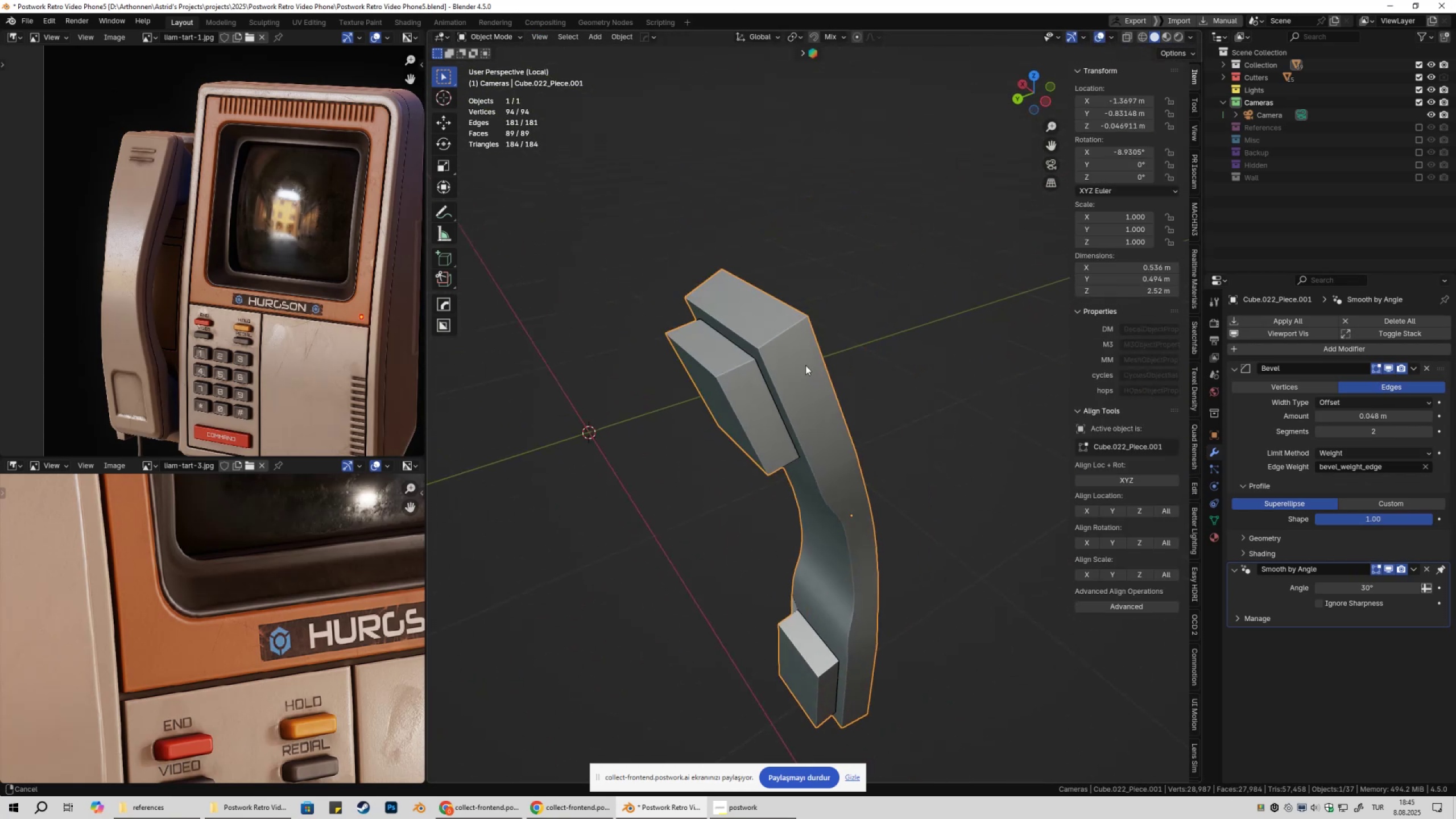 
scroll: coordinate [810, 361], scroll_direction: up, amount: 3.0
 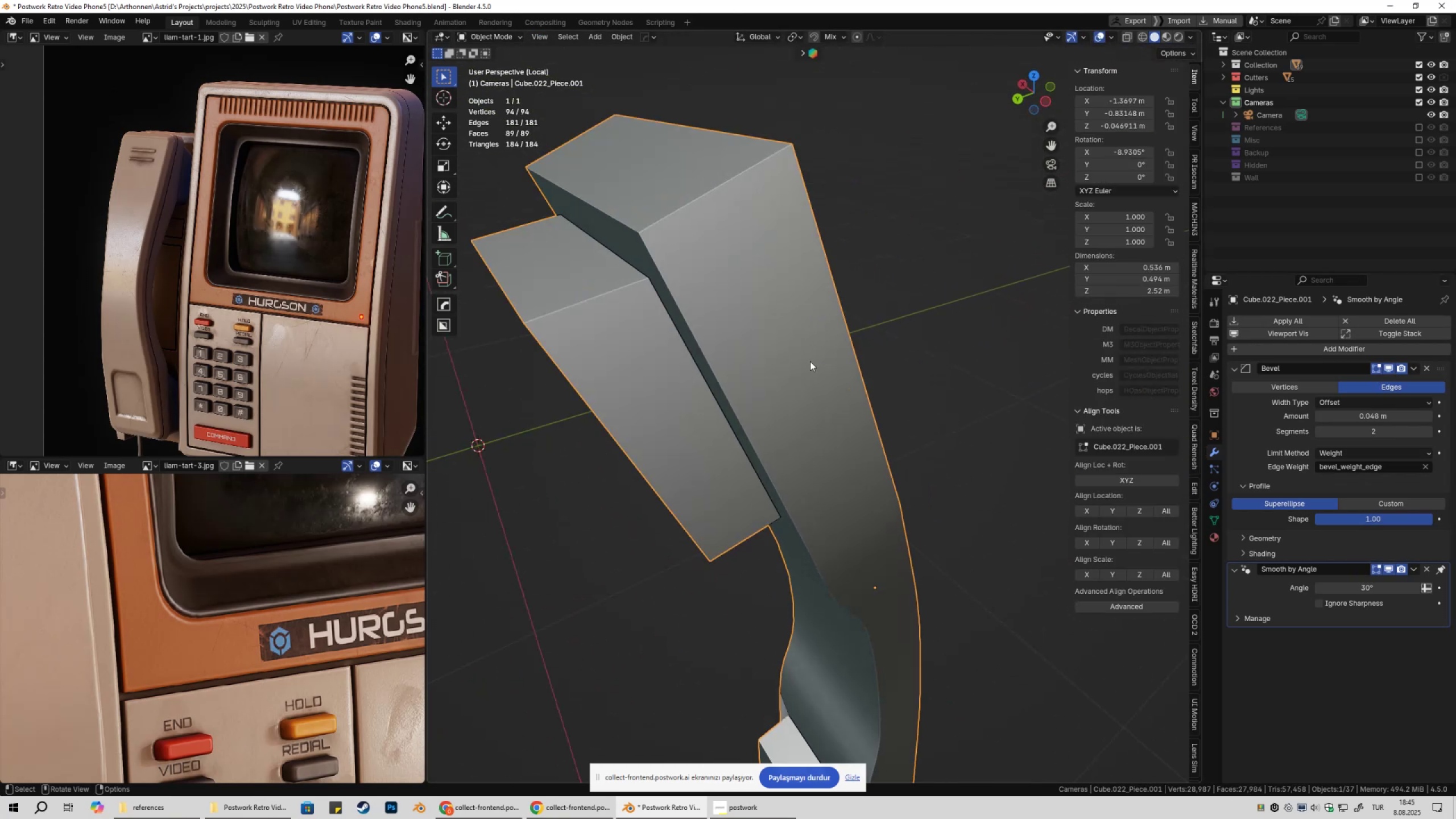 
key(Tab)
 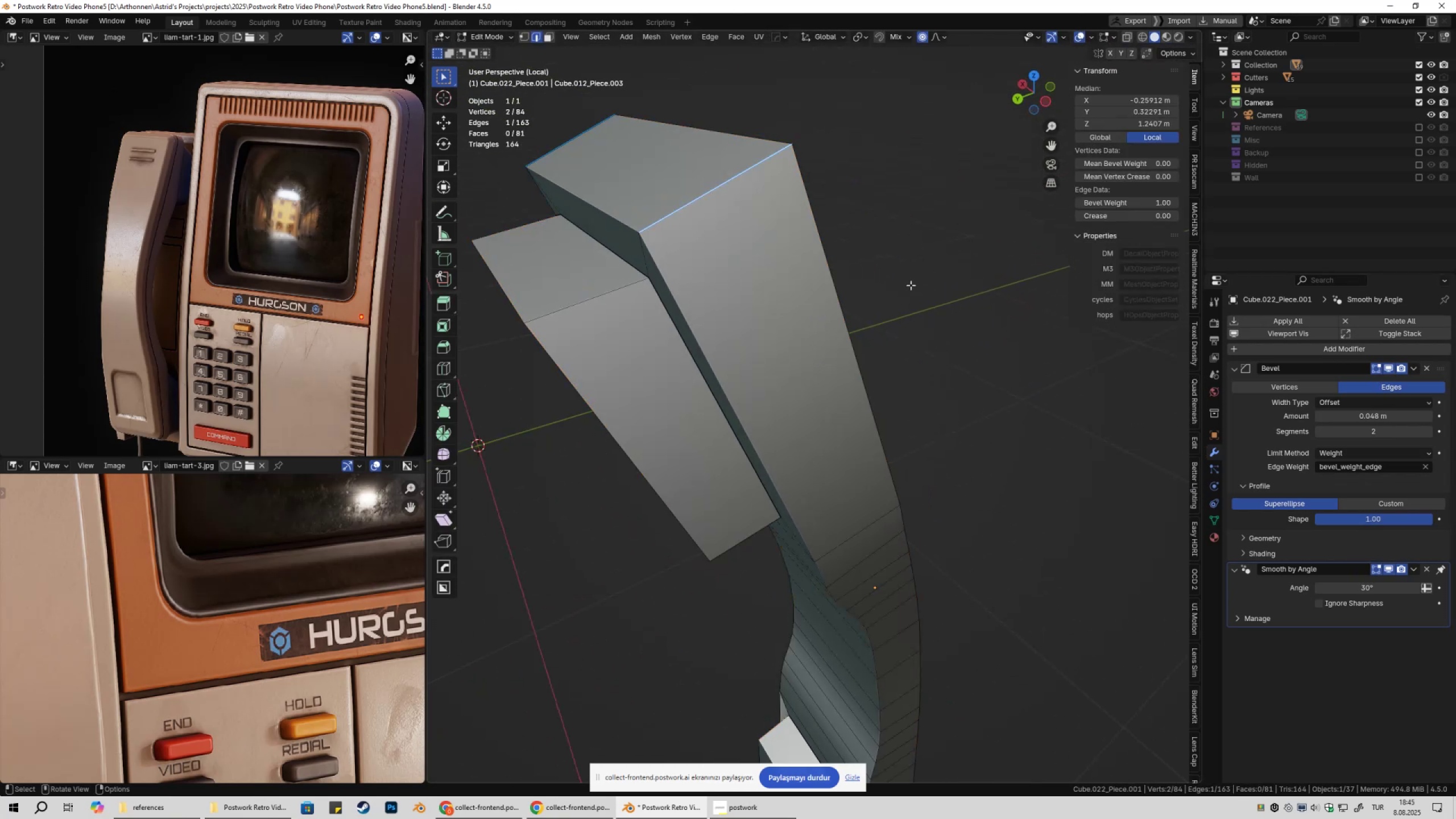 
left_click([911, 285])
 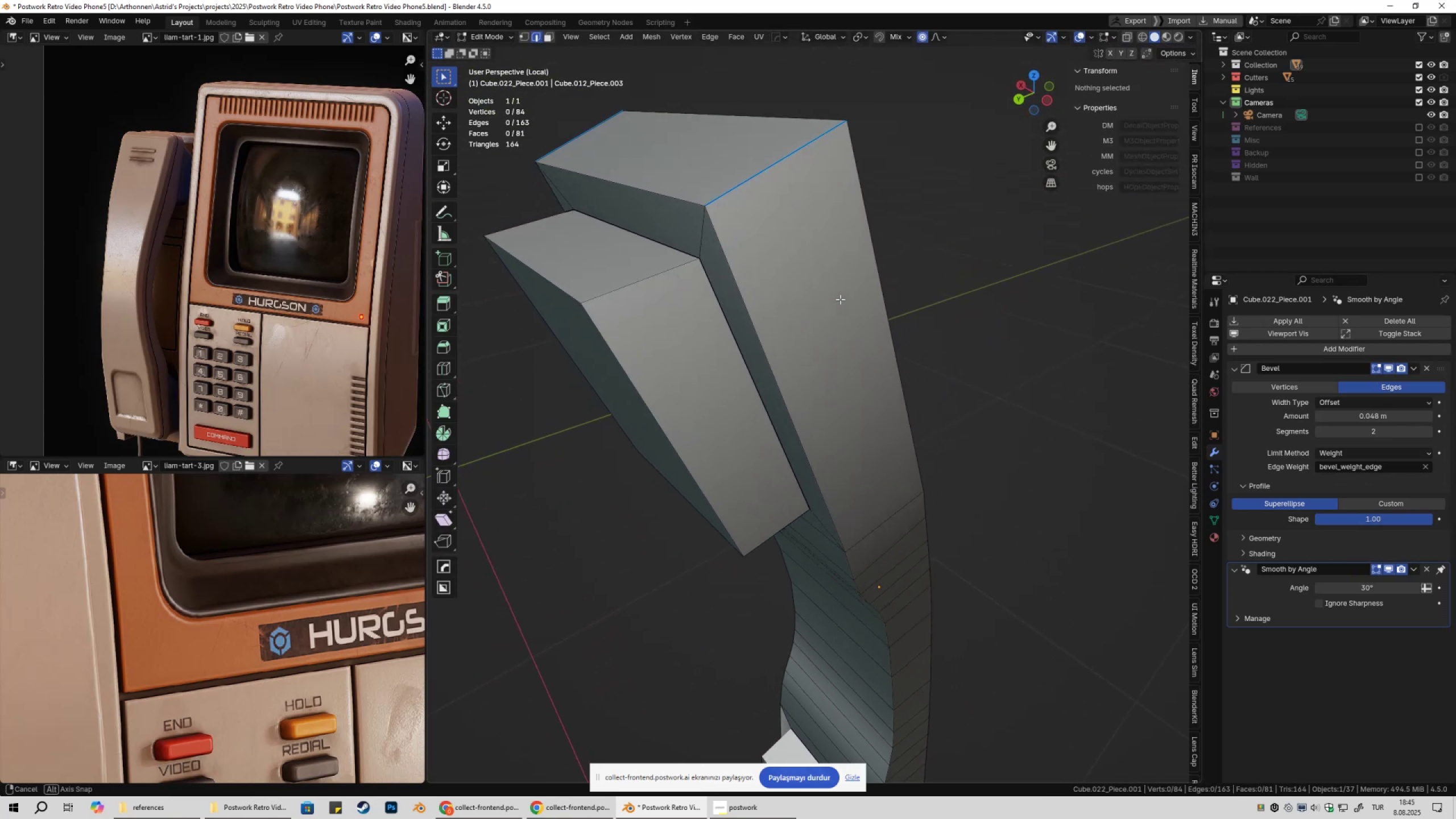 
key(Tab)
 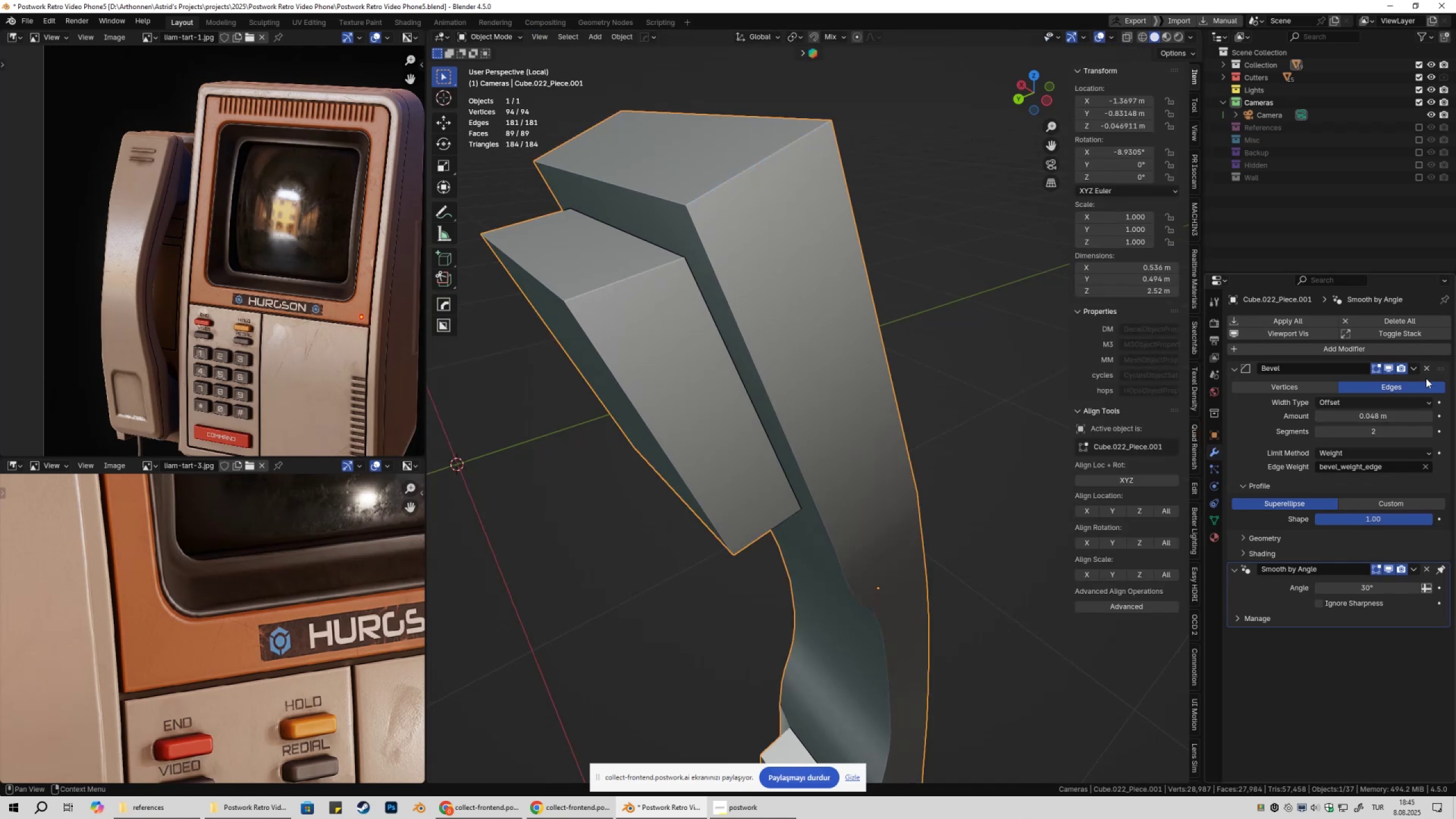 
left_click([1425, 372])
 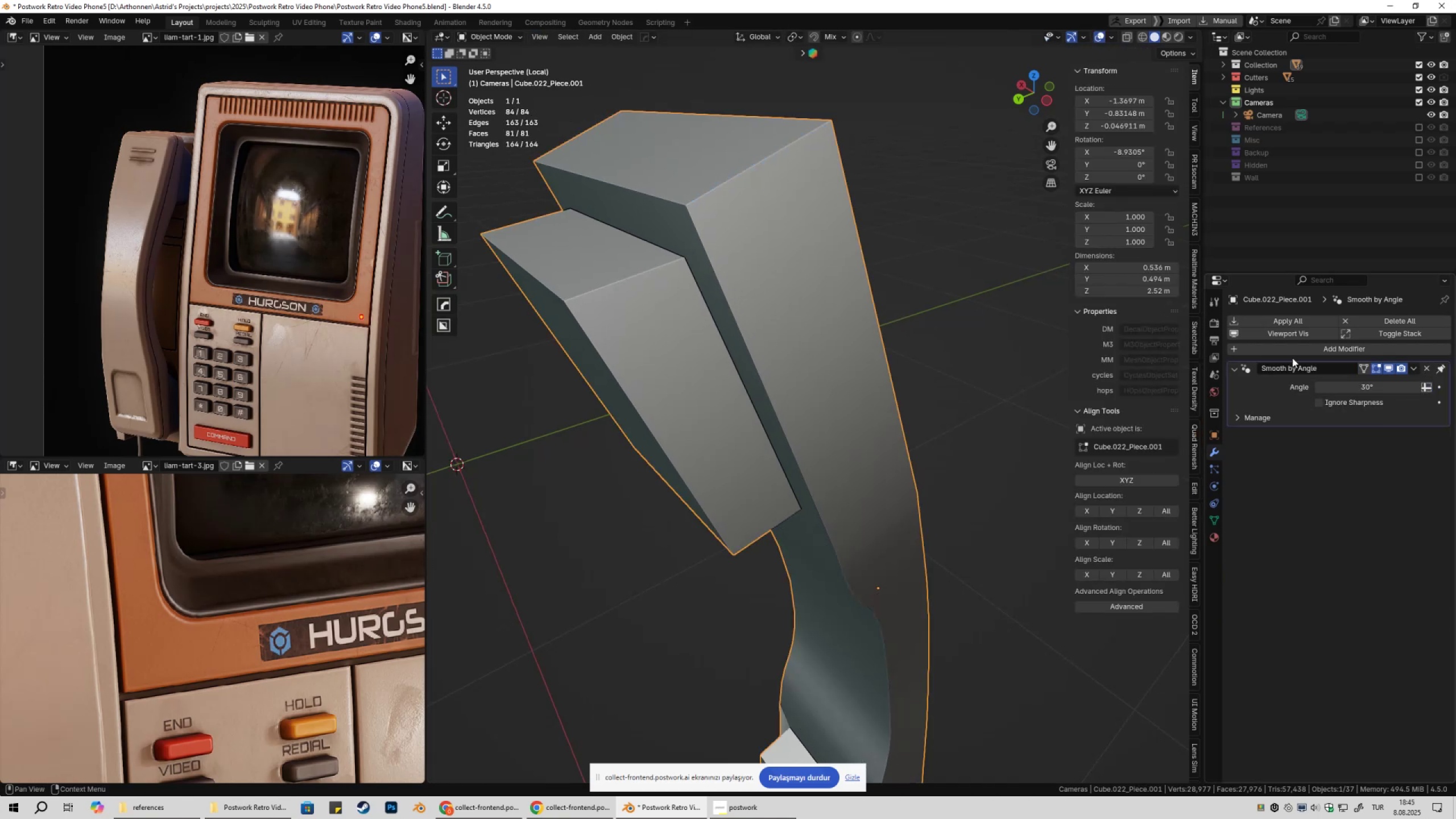 
left_click([1289, 351])
 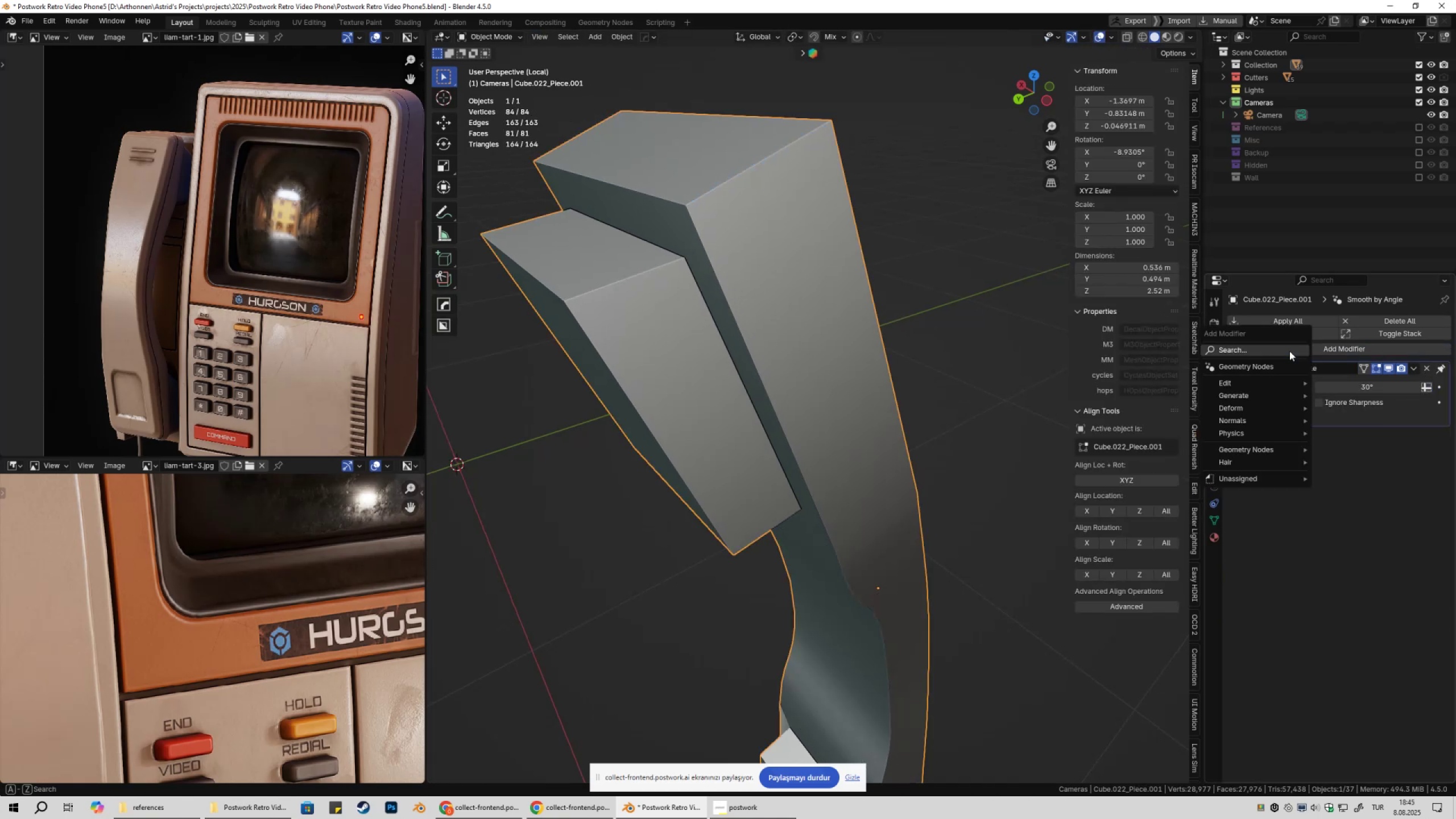 
type(beve)
 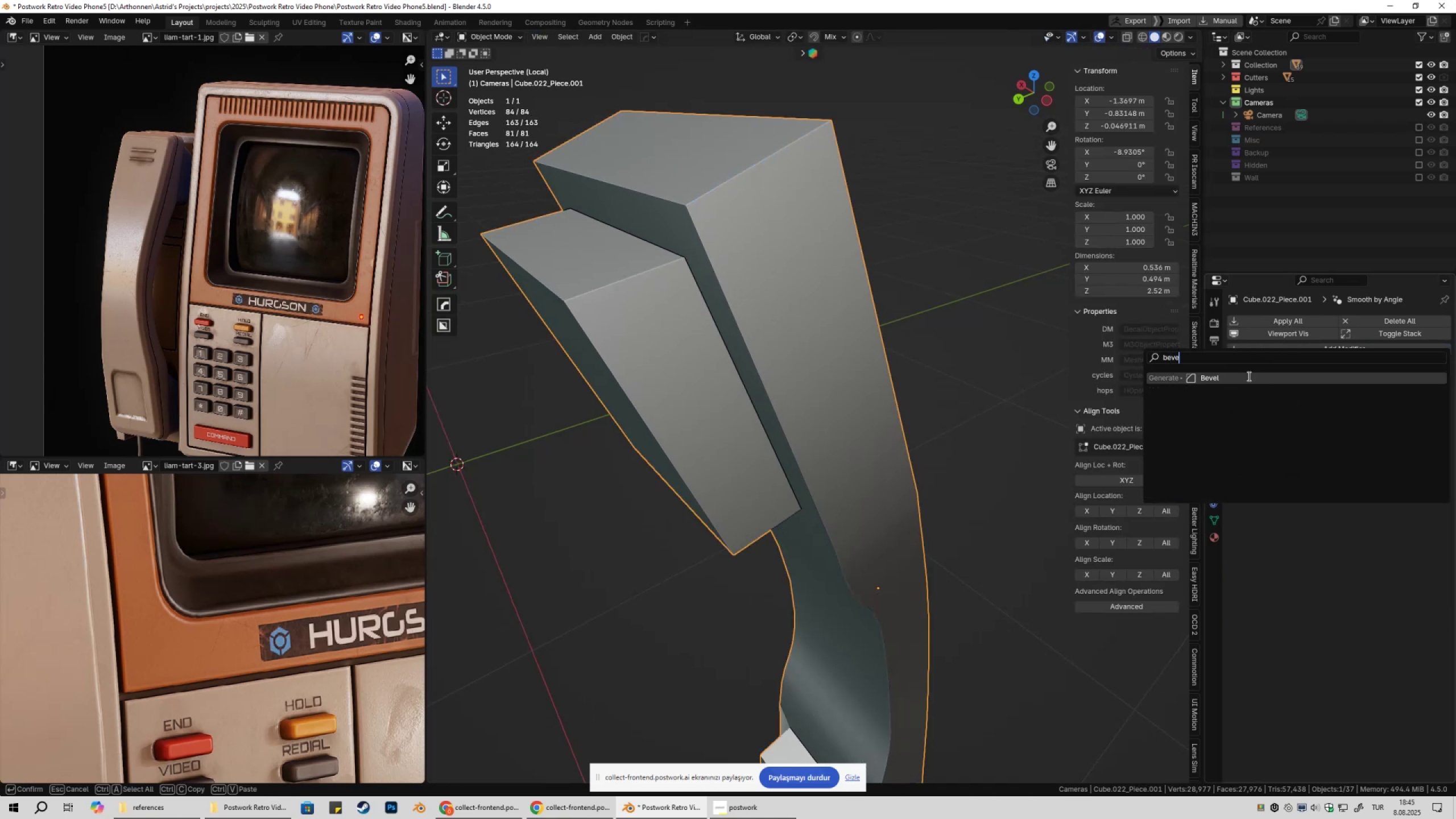 
left_click([1248, 376])
 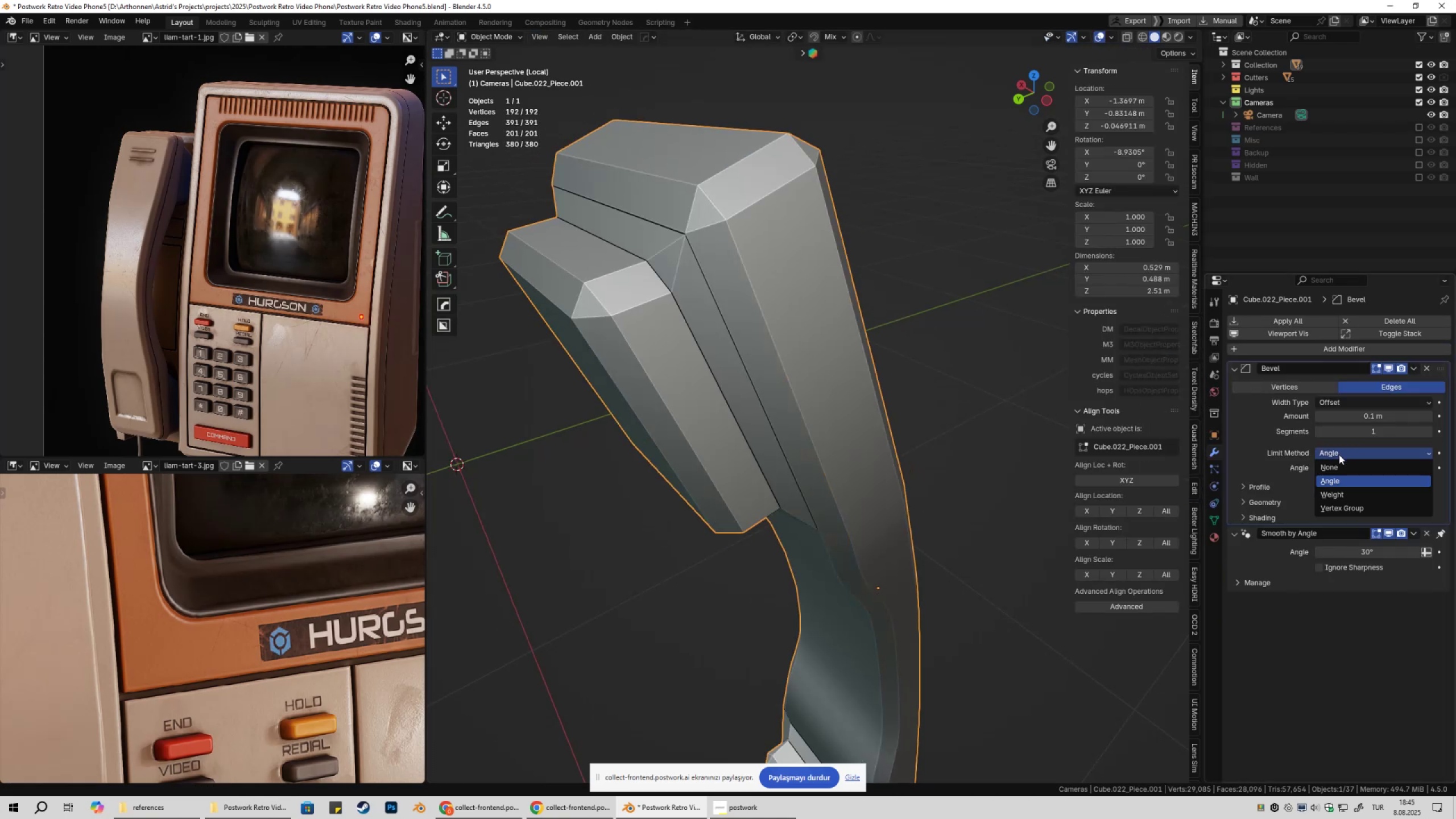 
double_click([1339, 490])
 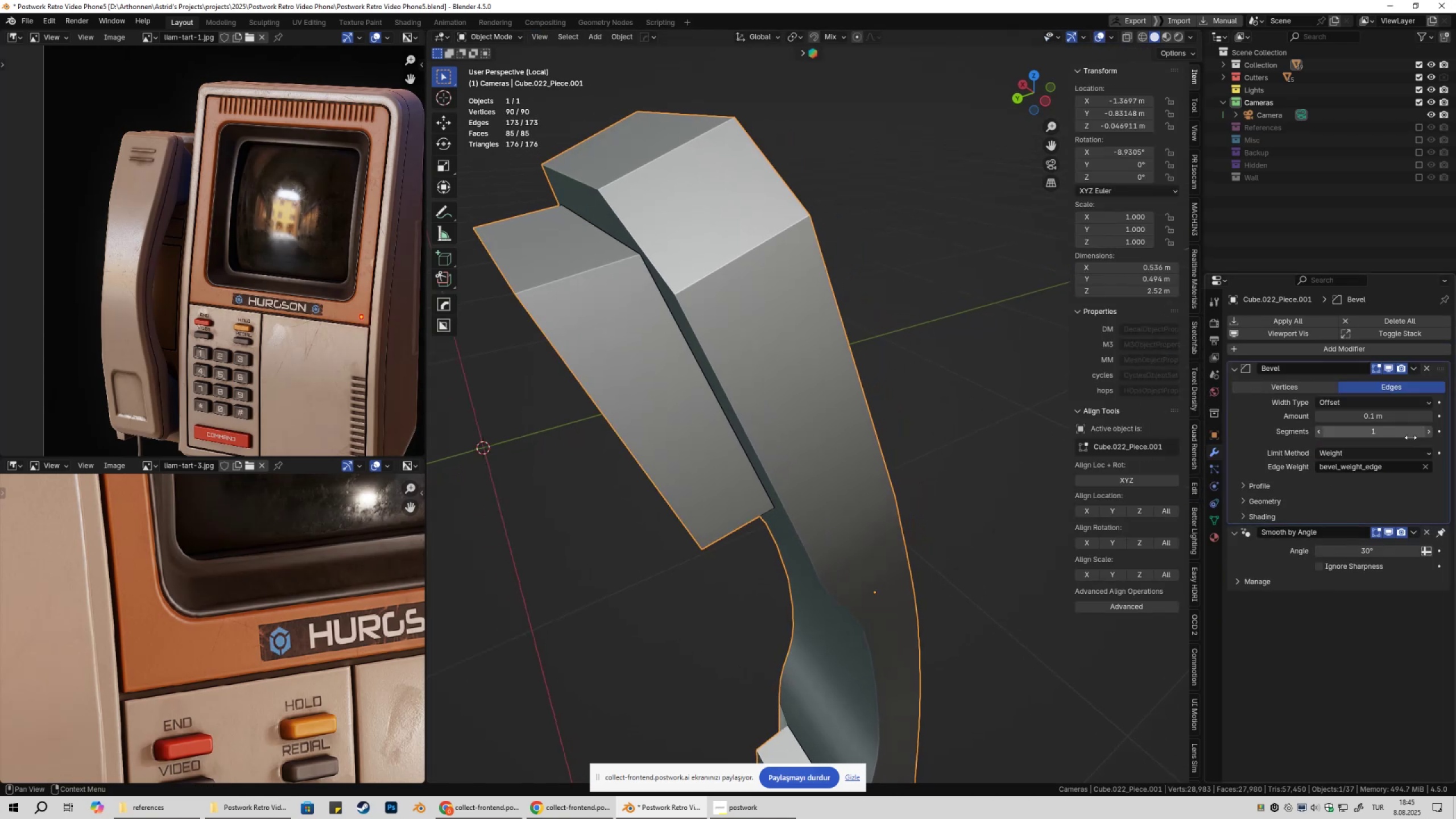 
double_click([1429, 434])
 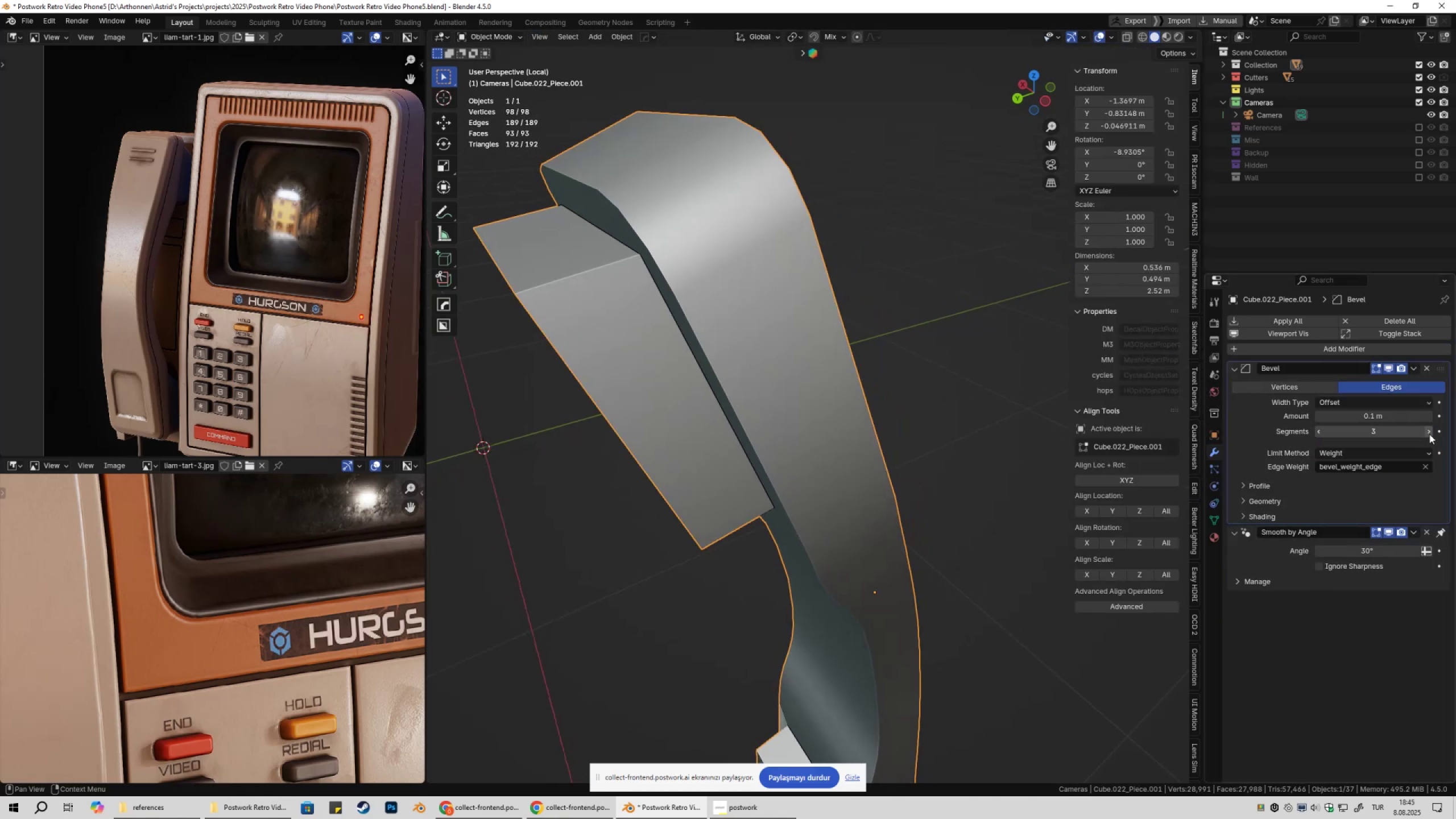 
triple_click([1429, 434])
 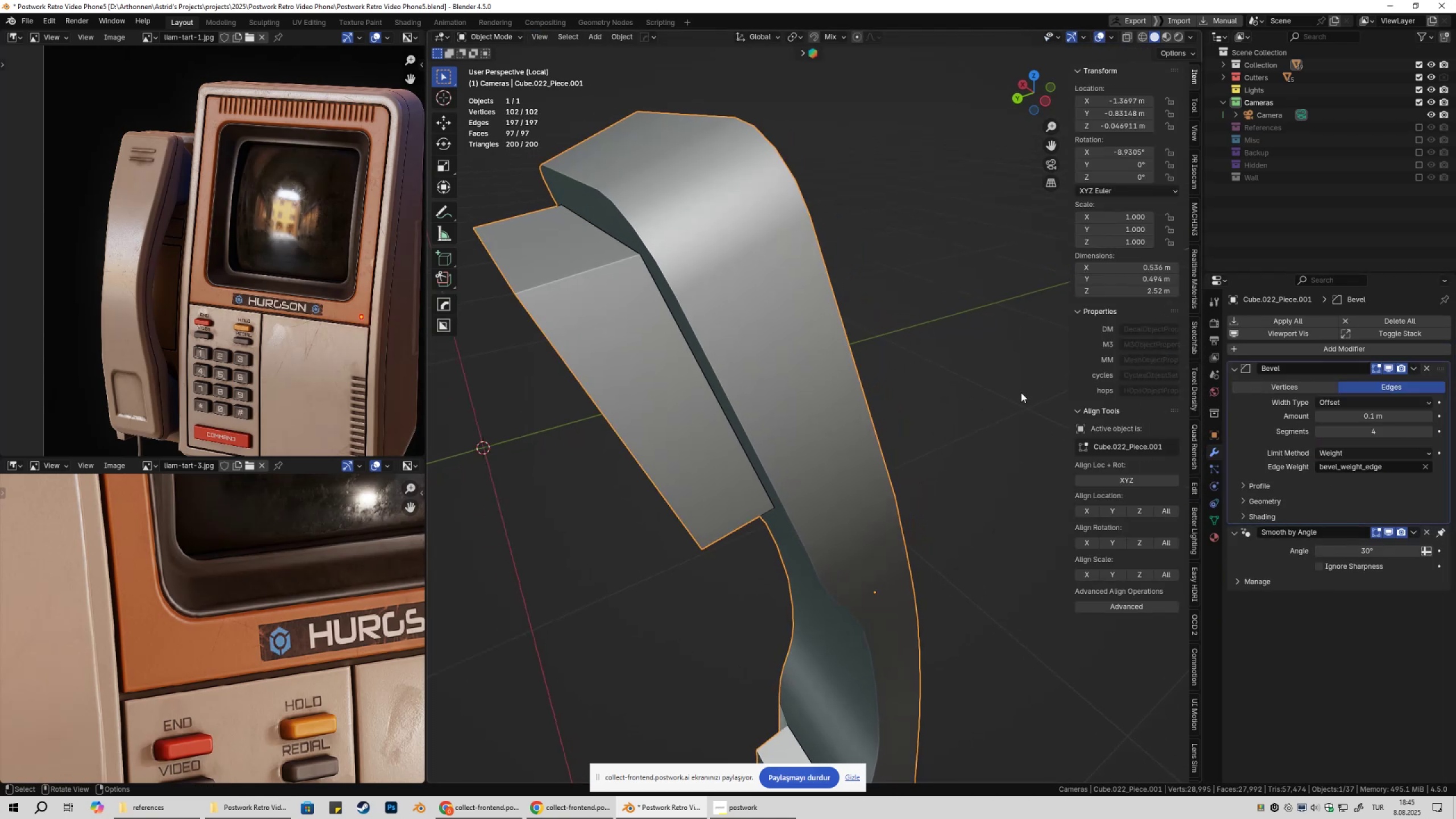 
key(NumpadDivide)
 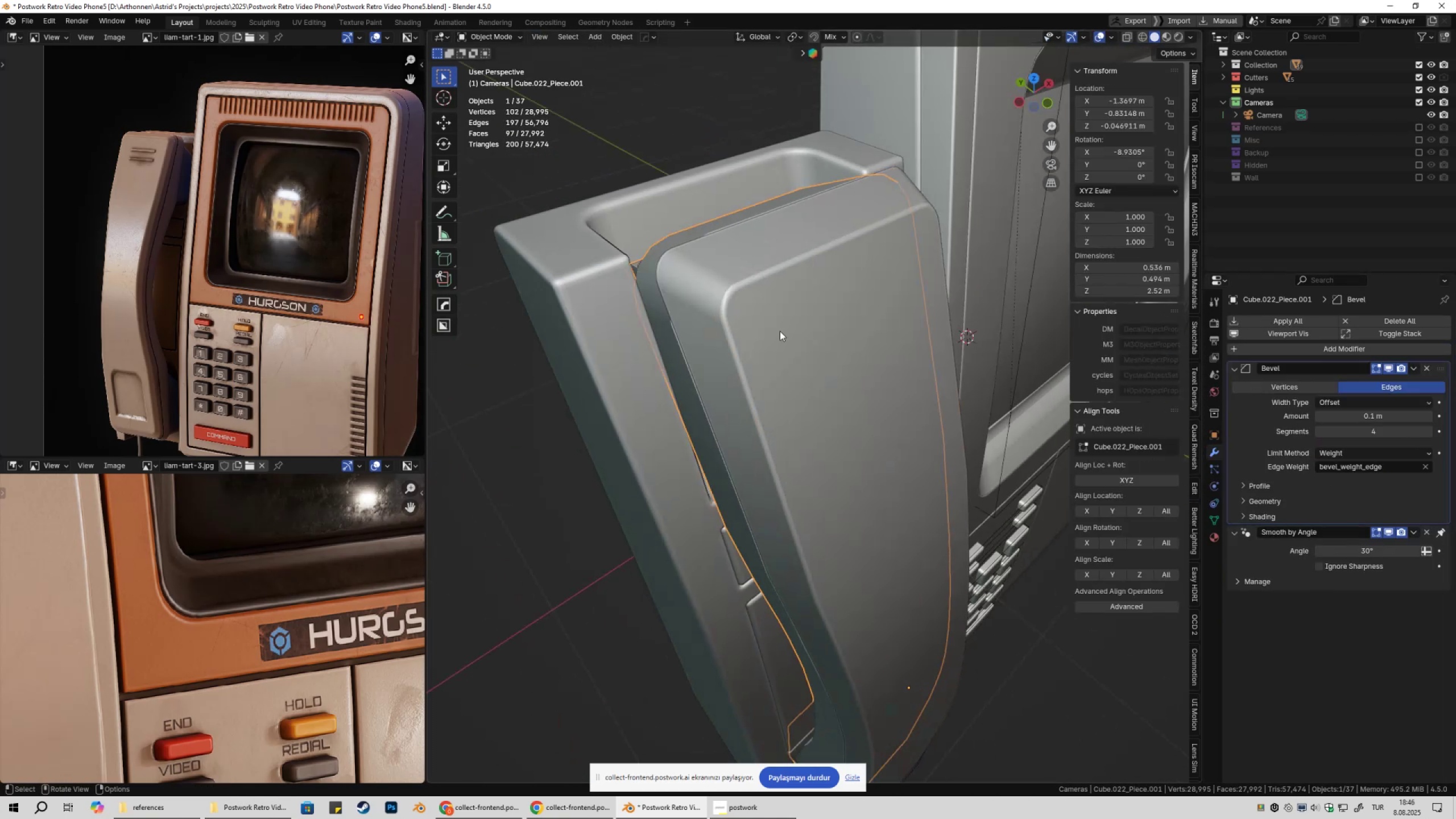 
left_click([776, 330])
 